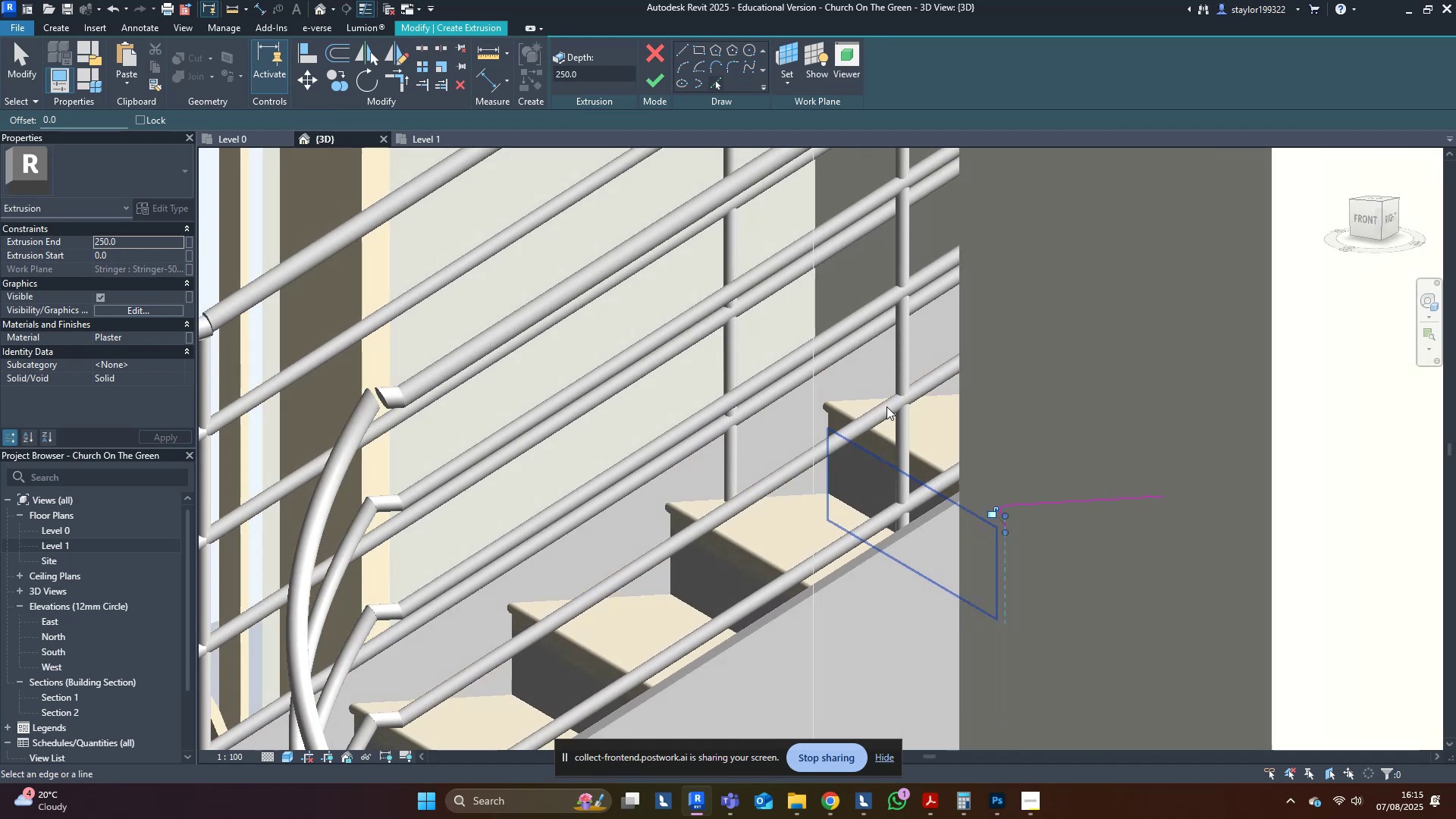 
type(wf)
 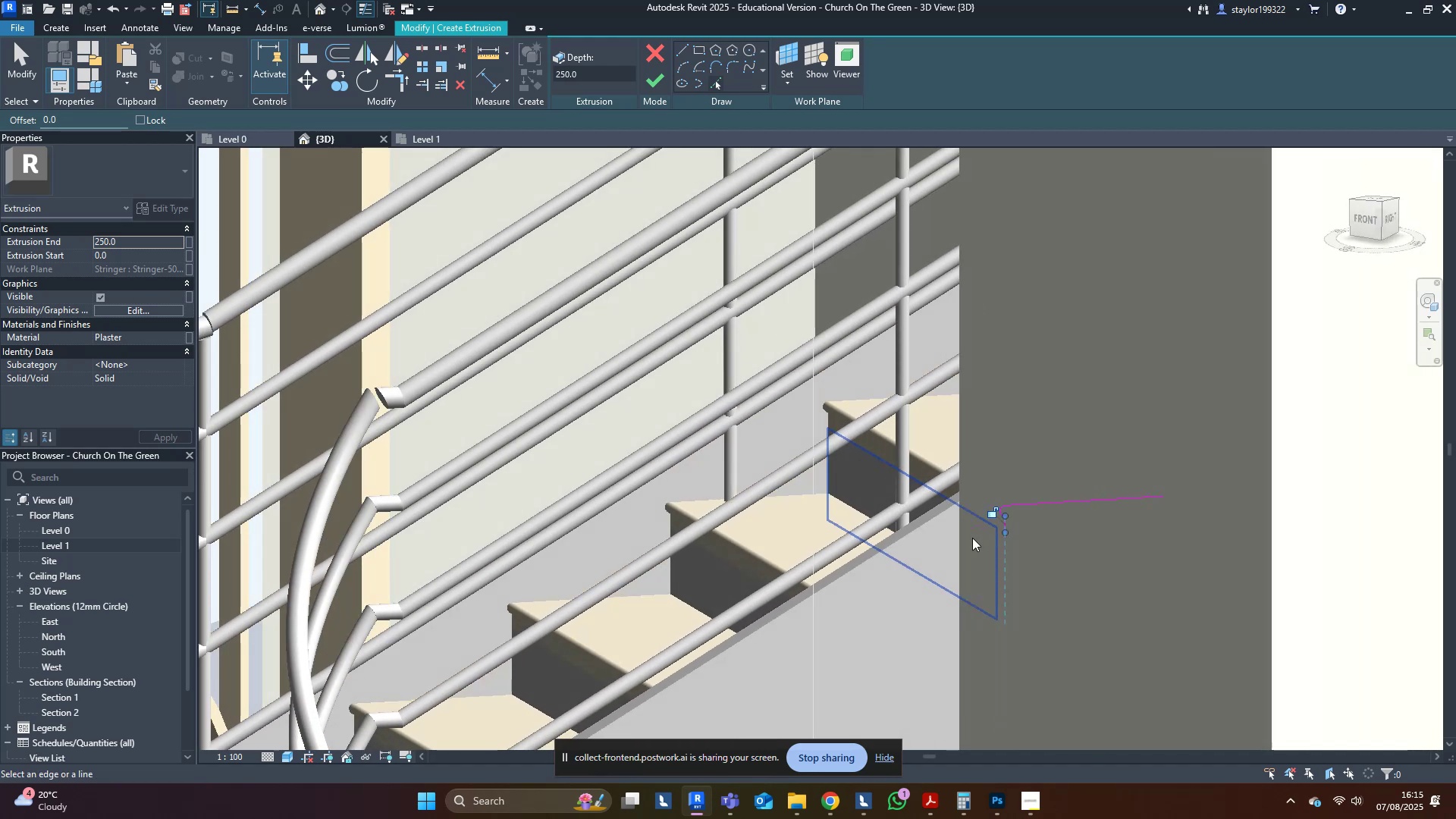 
scroll: coordinate [1191, 503], scroll_direction: up, amount: 11.0
 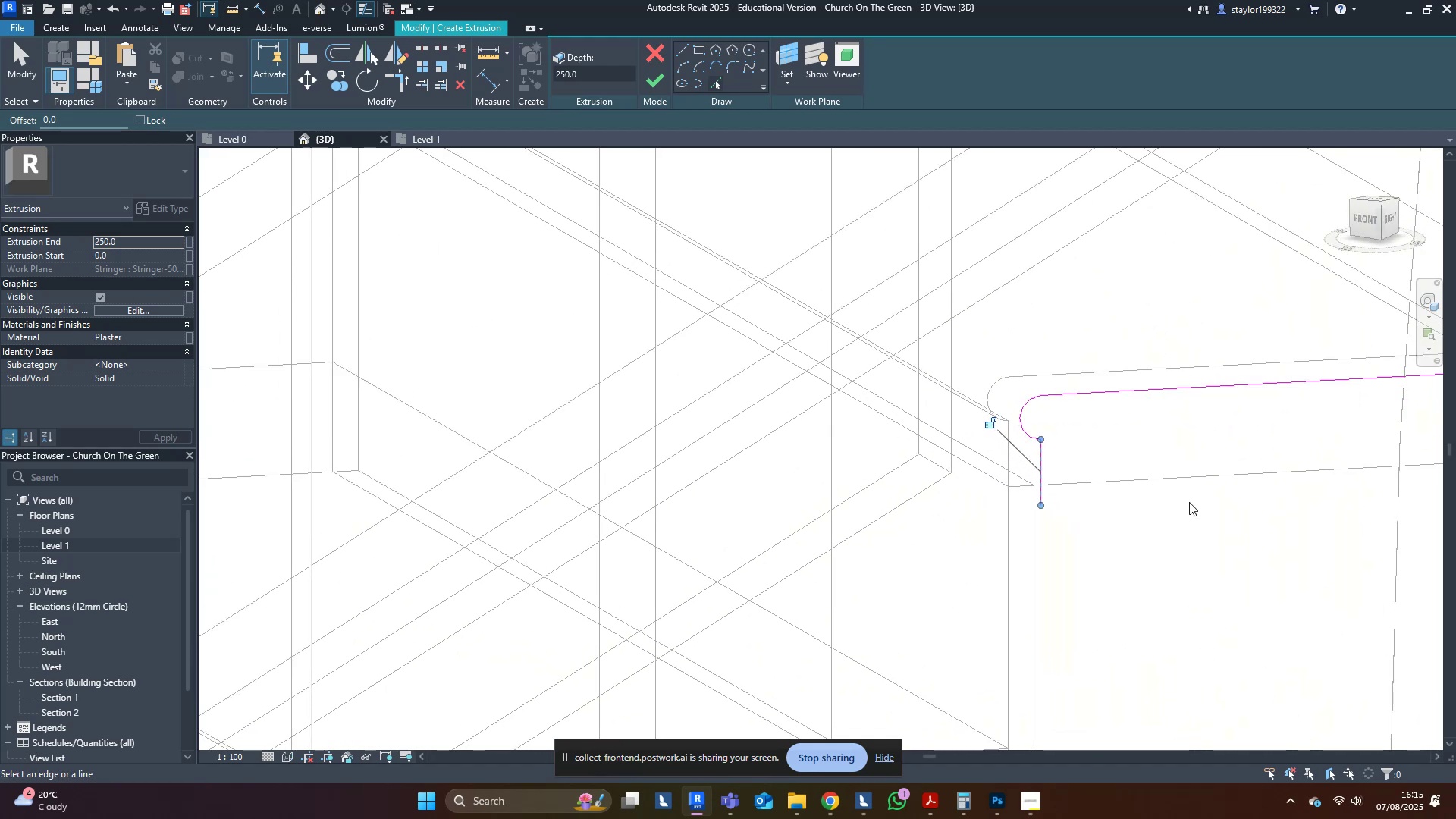 
hold_key(key=ShiftLeft, duration=0.31)
 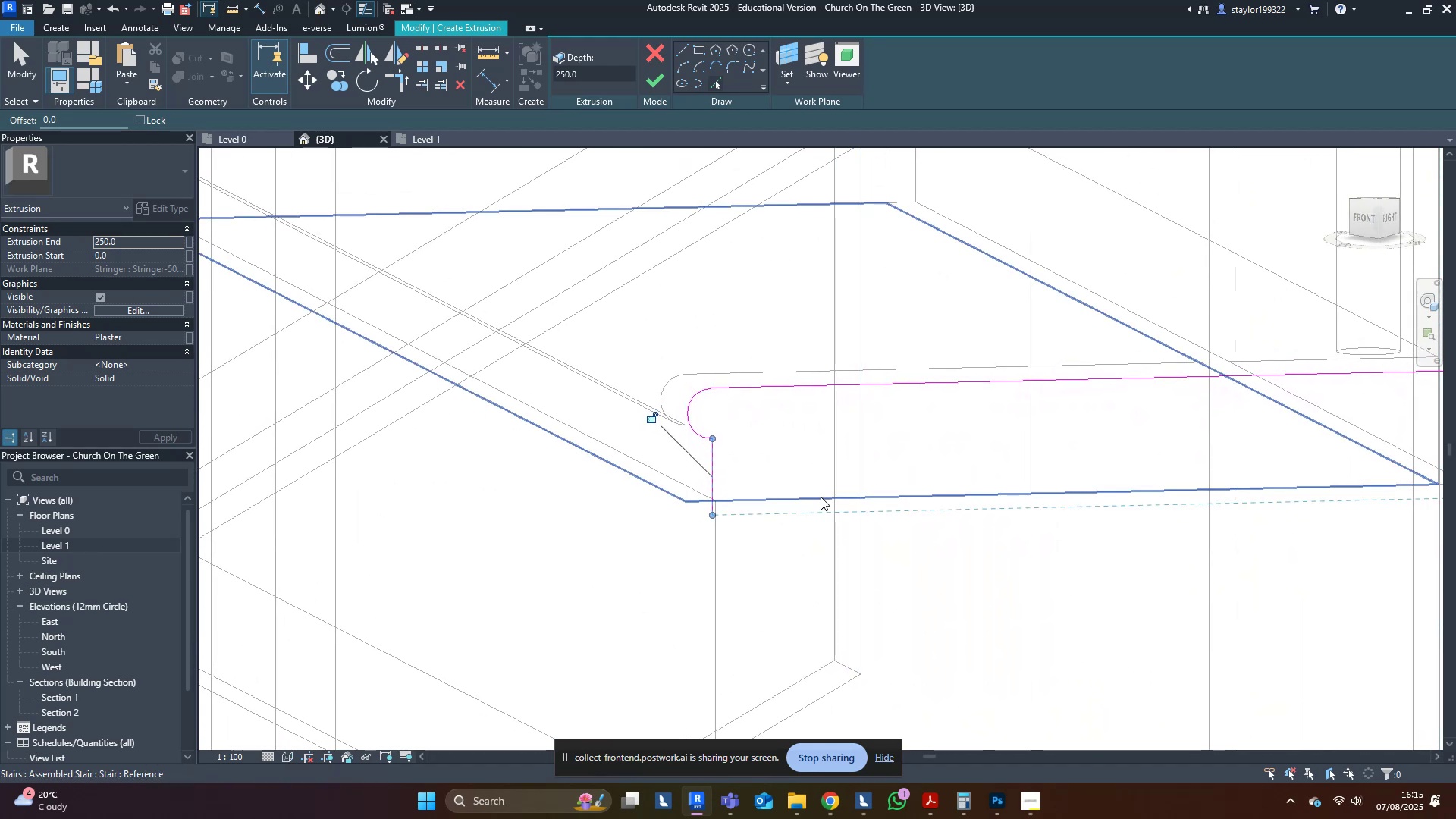 
scroll: coordinate [820, 497], scroll_direction: down, amount: 5.0
 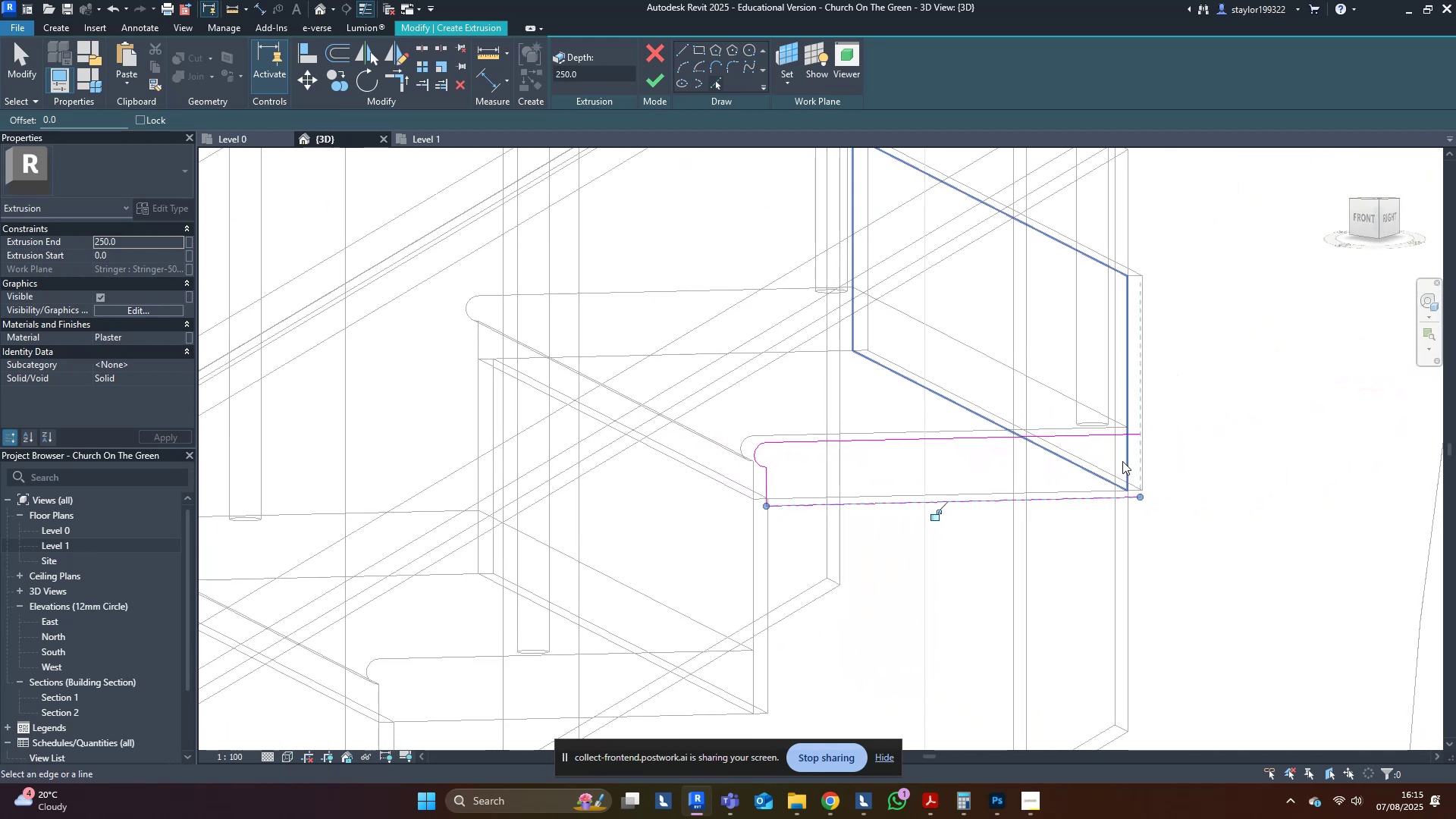 
left_click([1127, 461])
 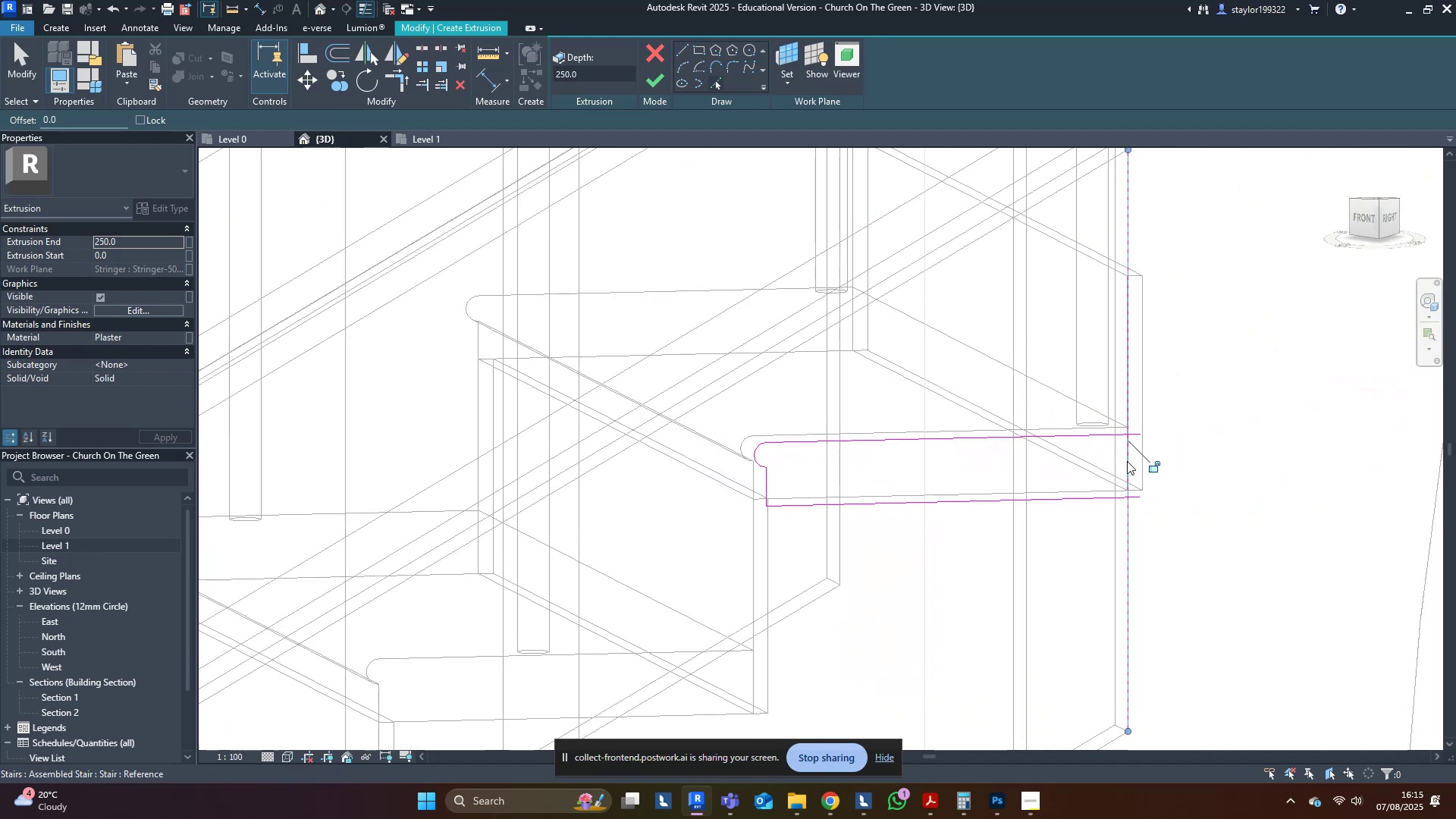 
key(R)
 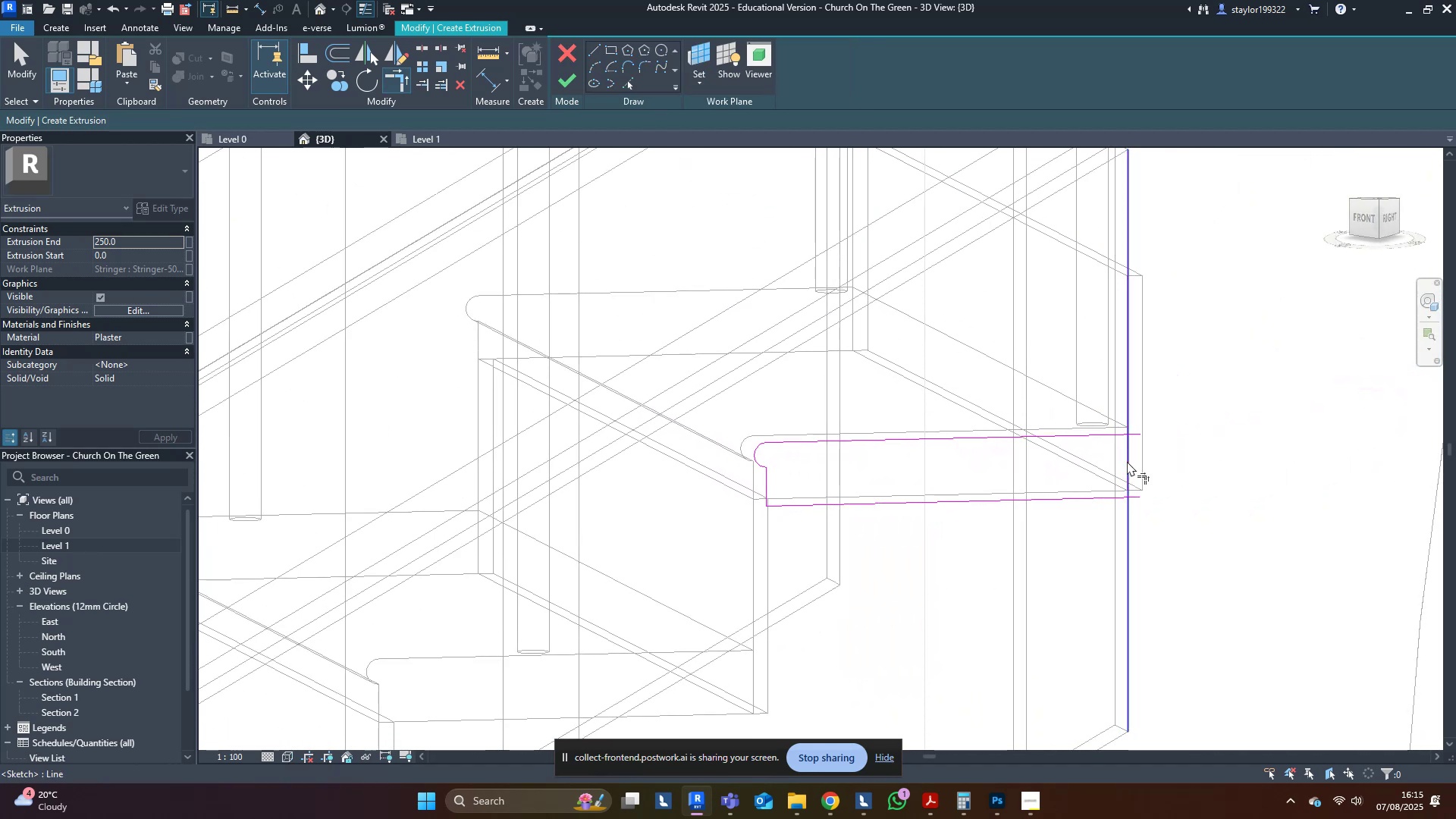 
double_click([1127, 461])
 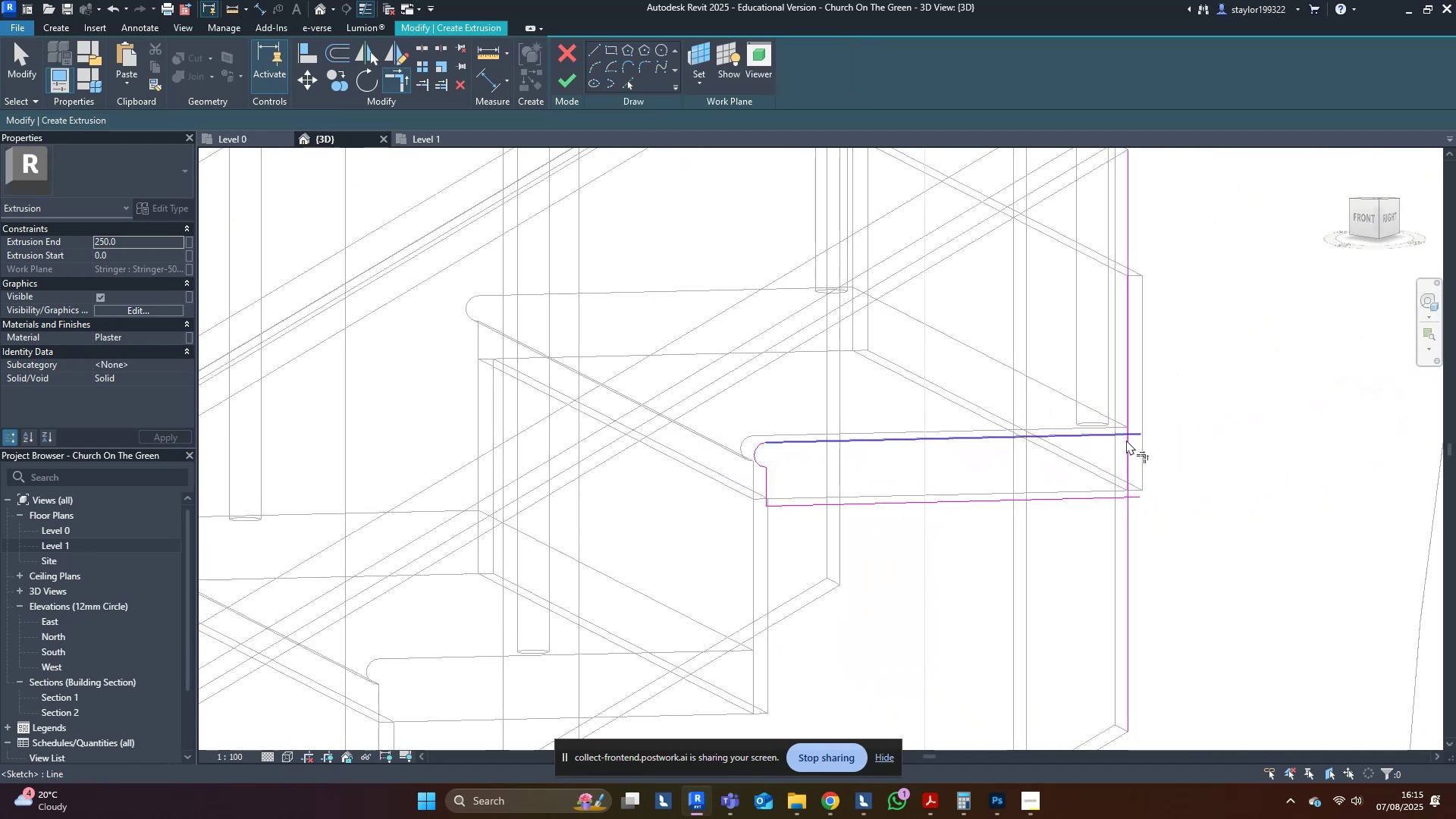 
triple_click([1126, 440])
 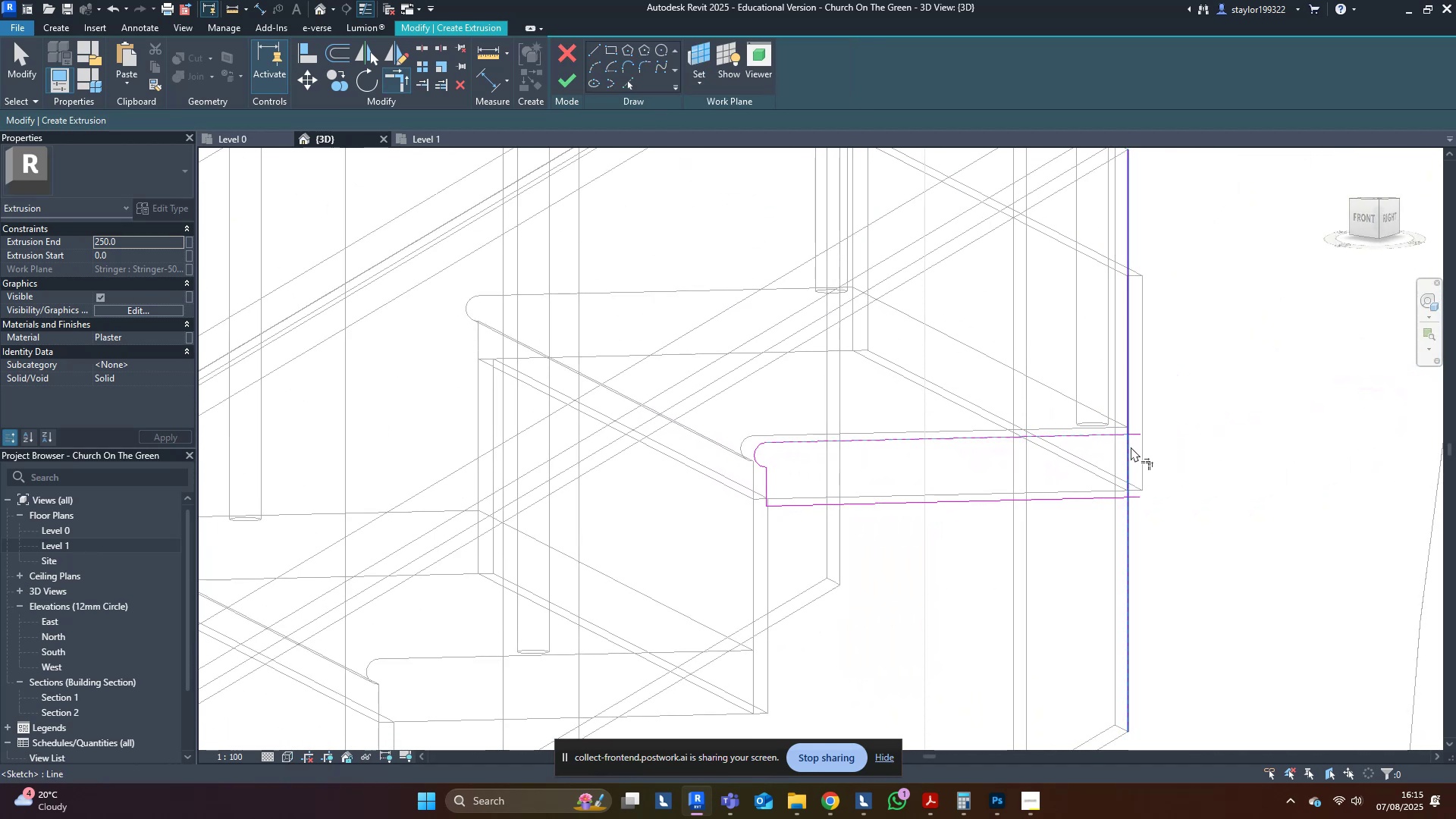 
triple_click([1131, 447])
 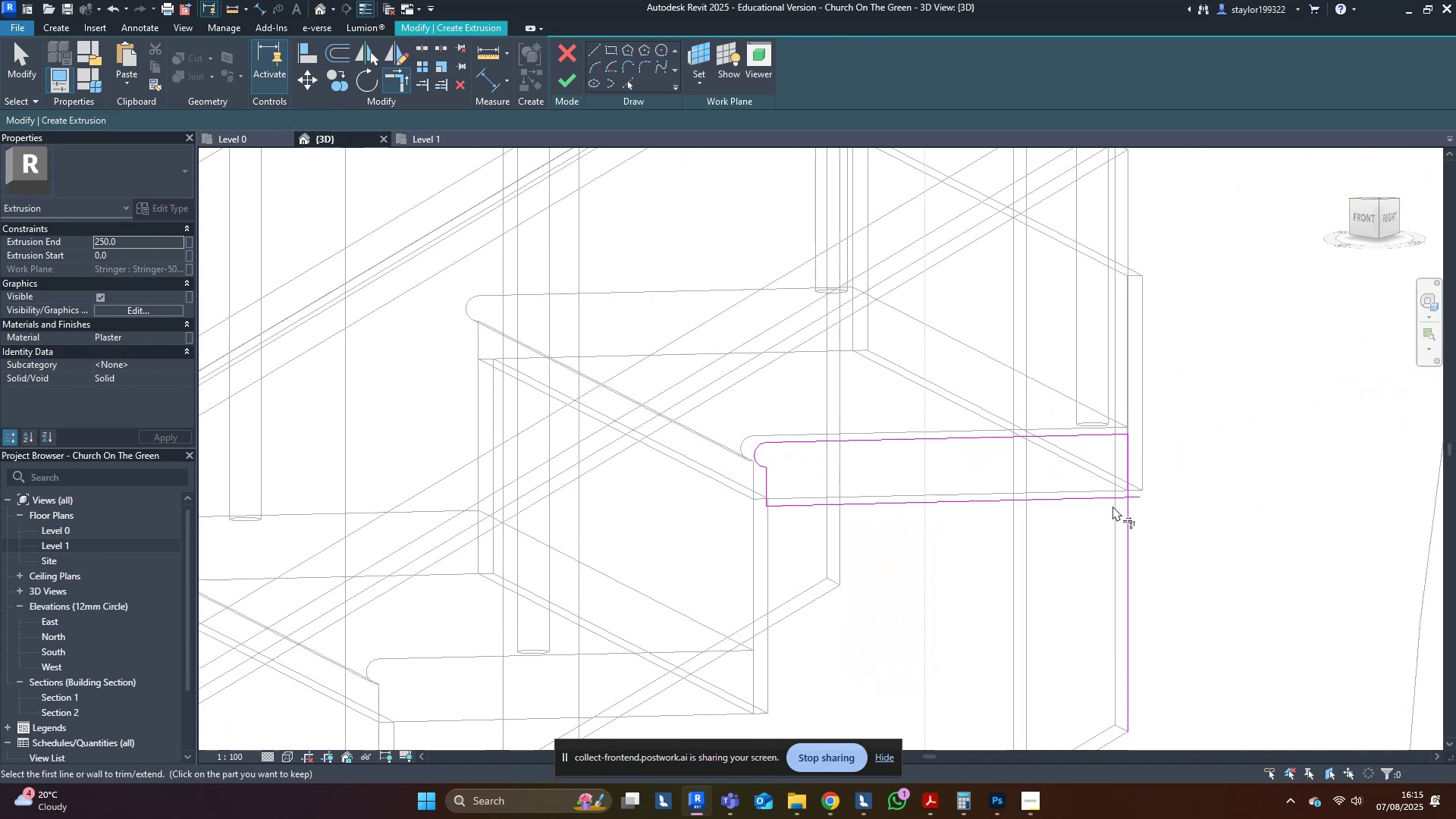 
triple_click([1112, 506])
 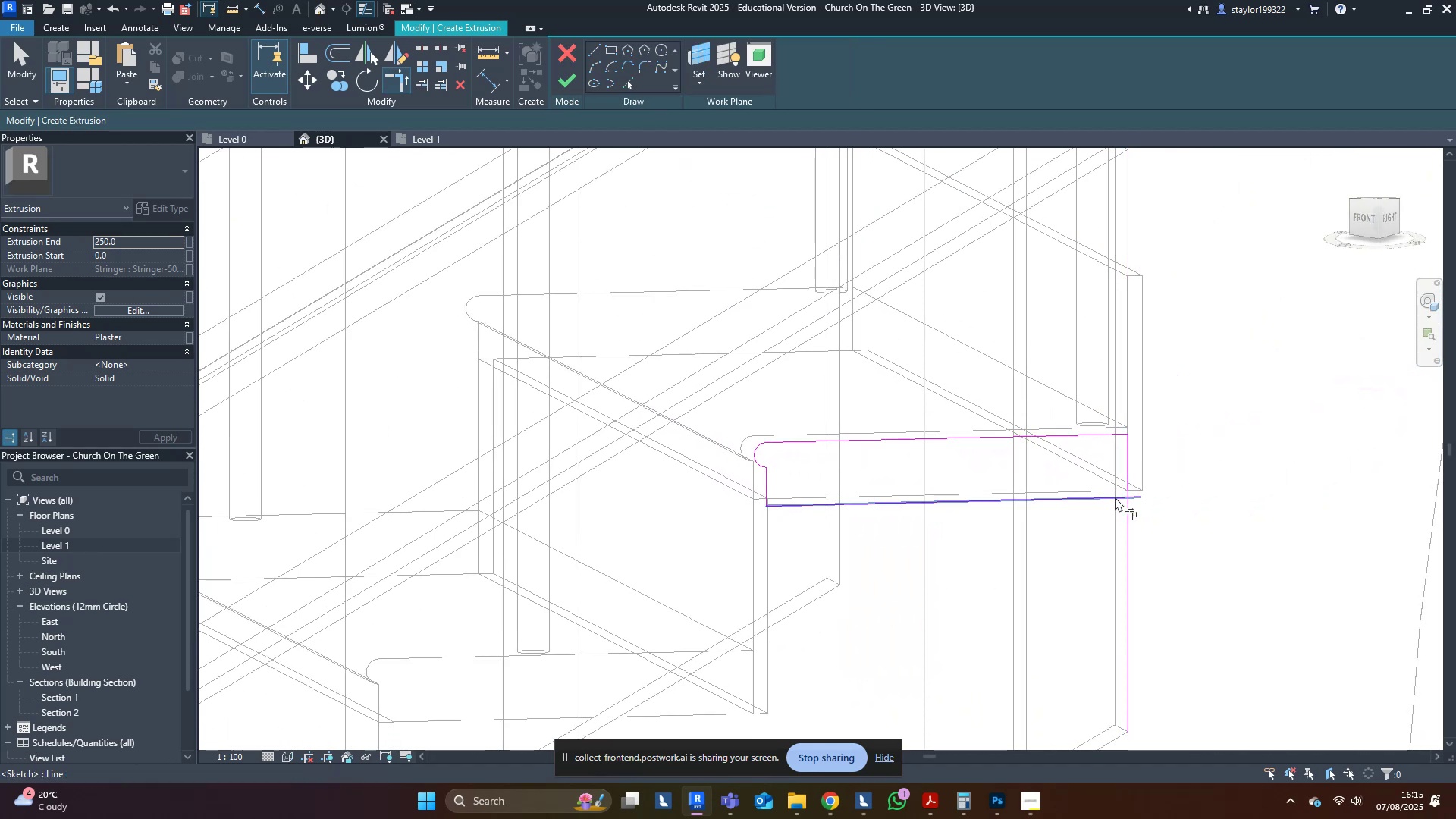 
triple_click([1115, 497])
 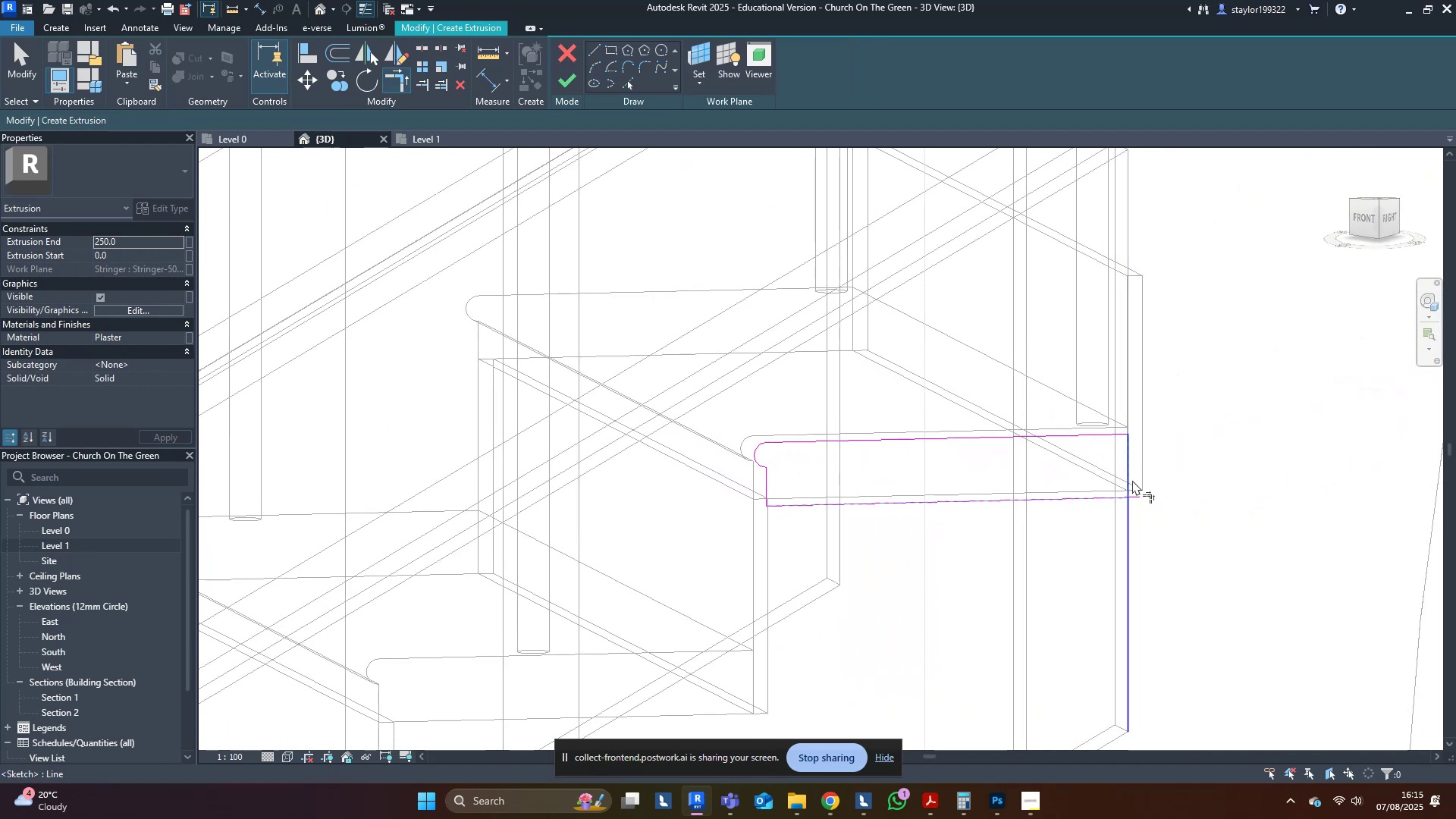 
triple_click([1132, 480])
 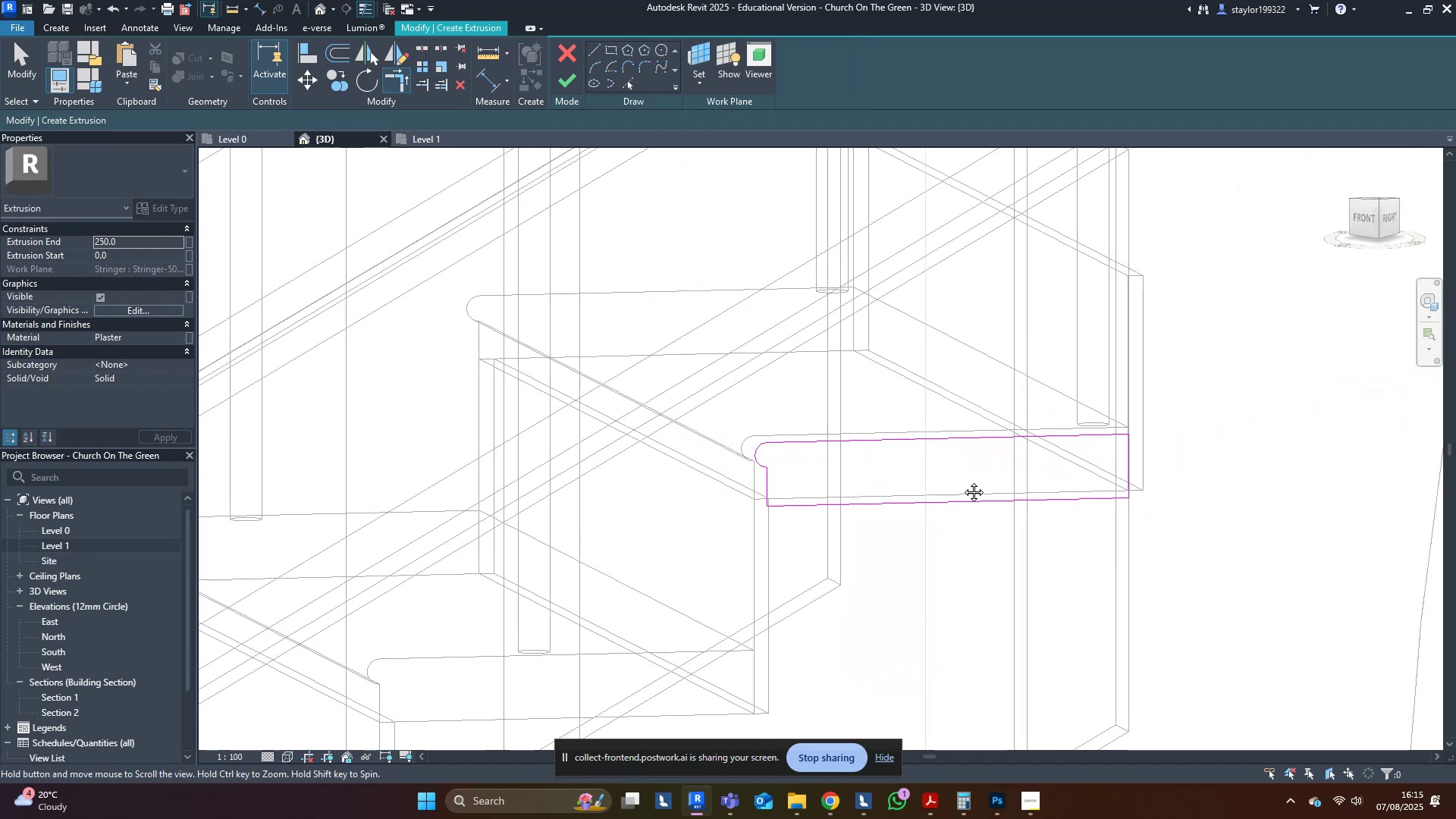 
type(md)
 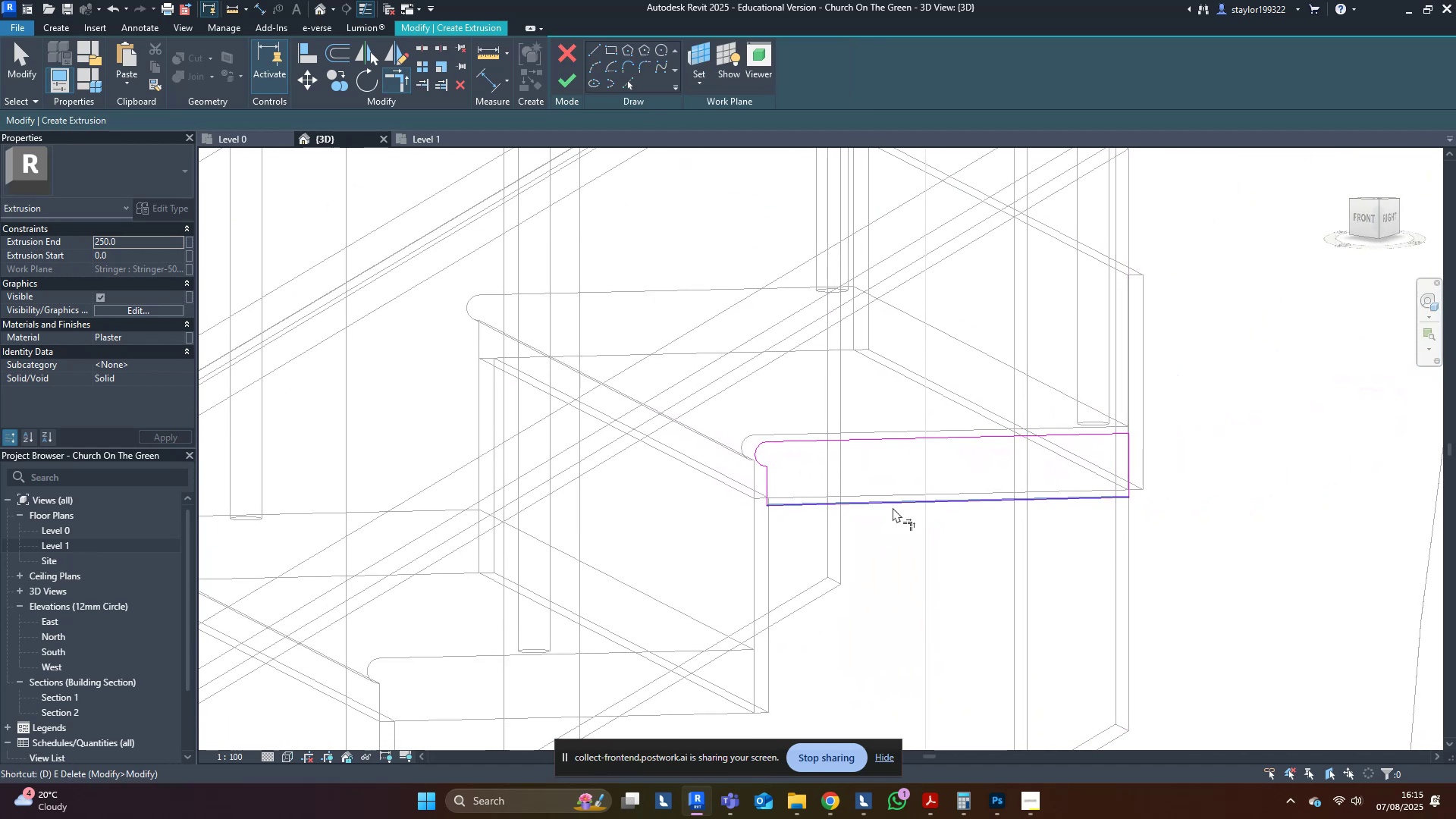 
scroll: coordinate [833, 529], scroll_direction: down, amount: 4.0
 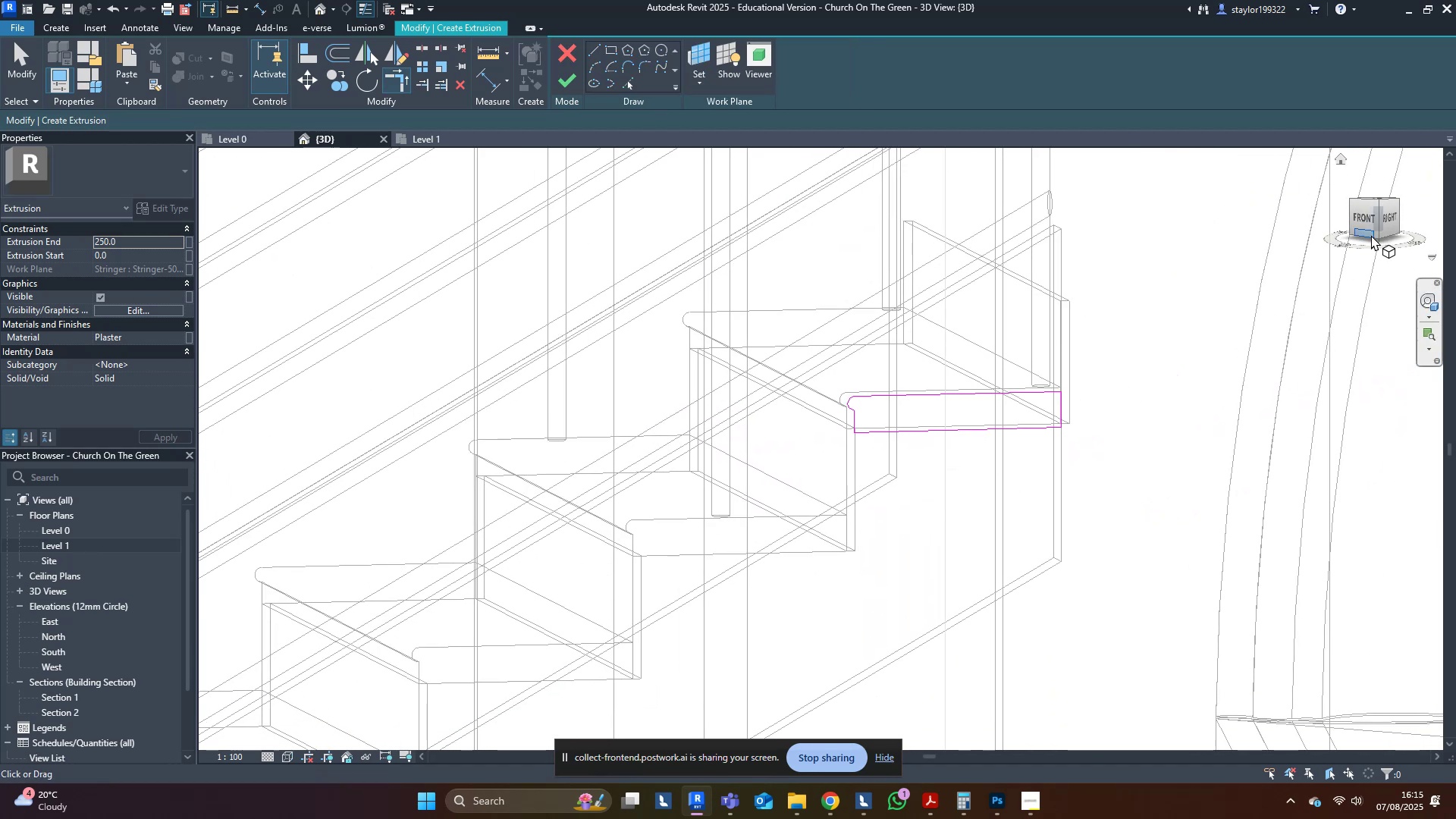 
left_click([1379, 219])
 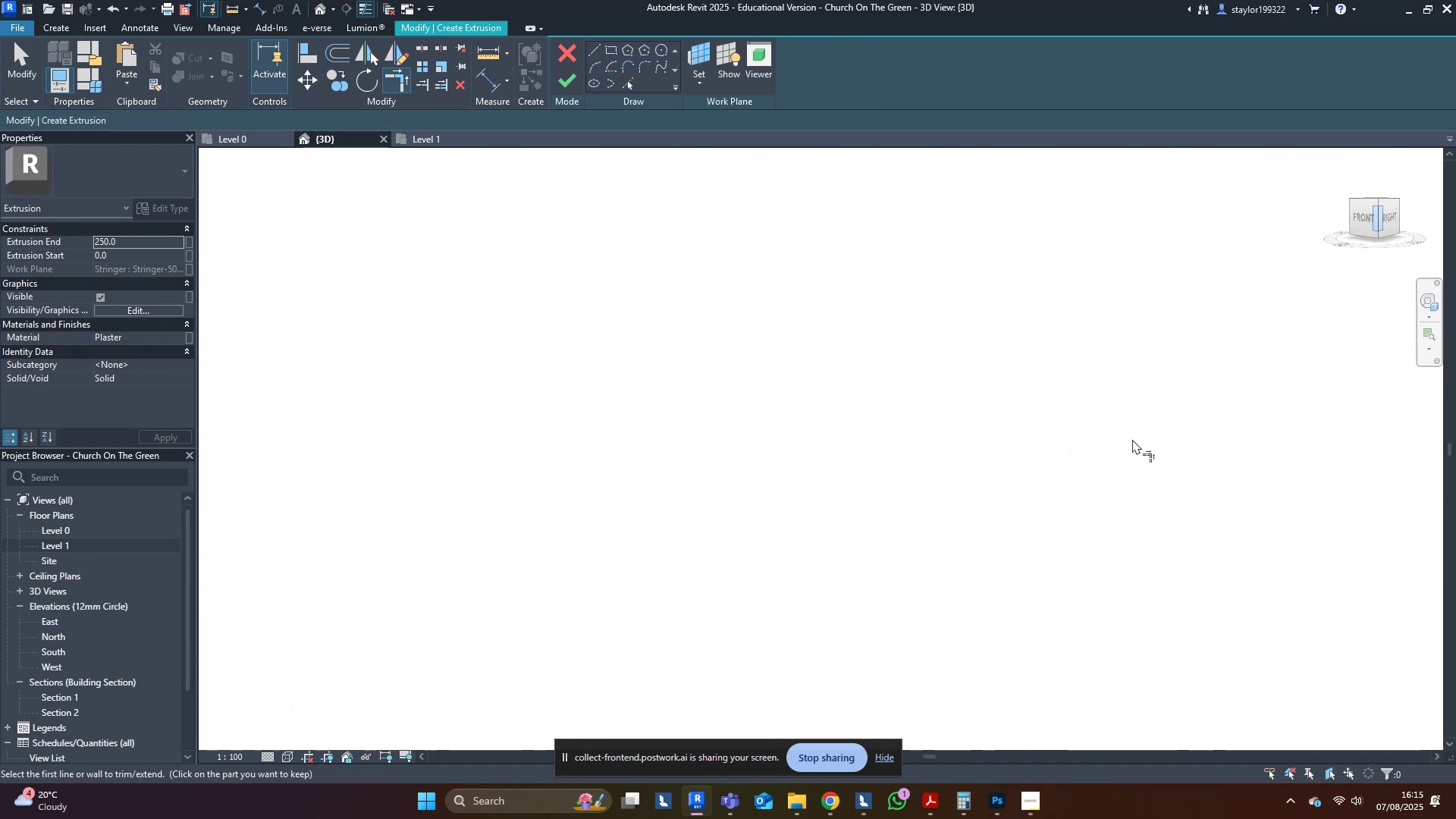 
middle_click([1114, 450])
 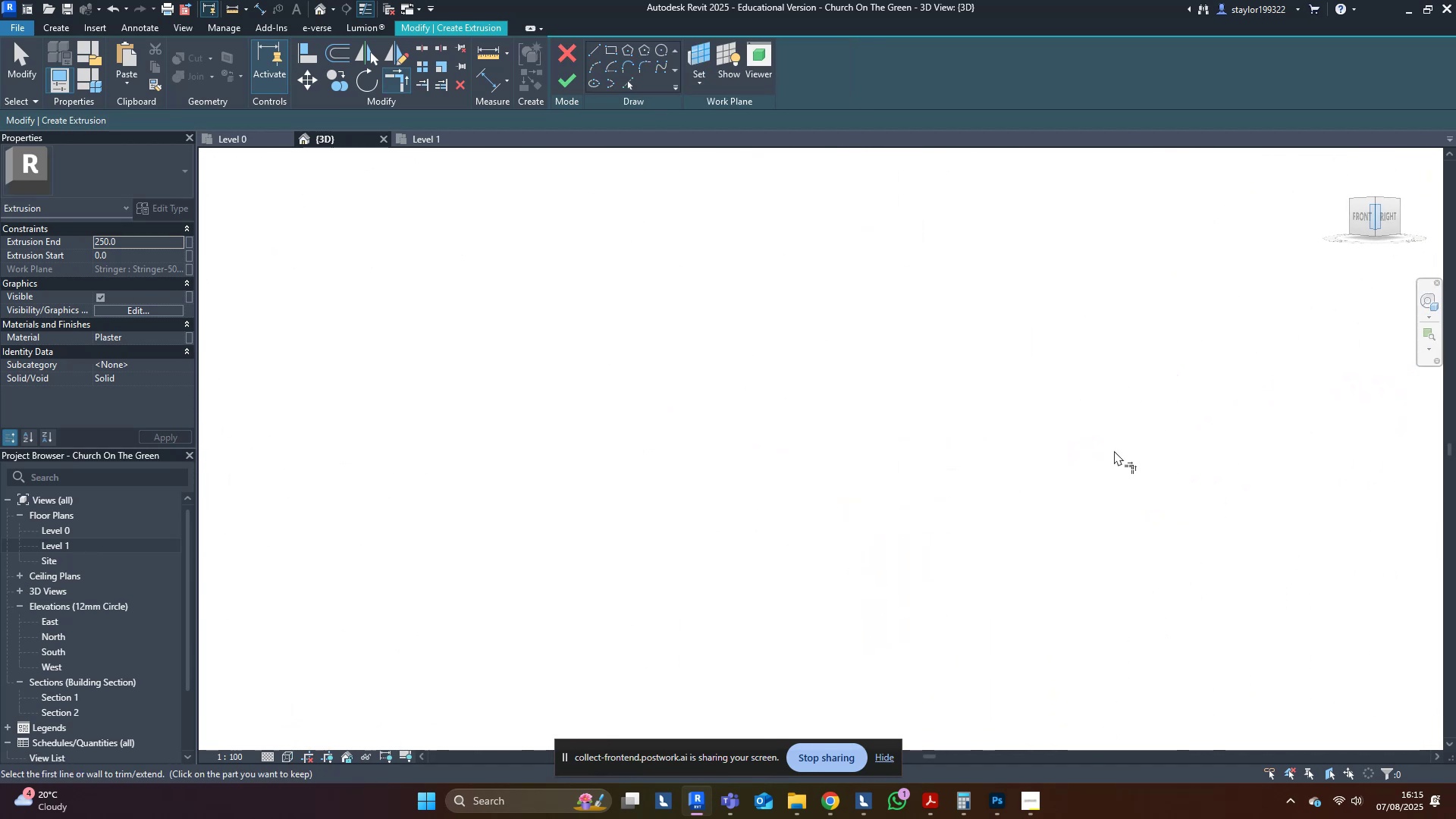 
key(Escape)
key(Escape)
type(mdm)
 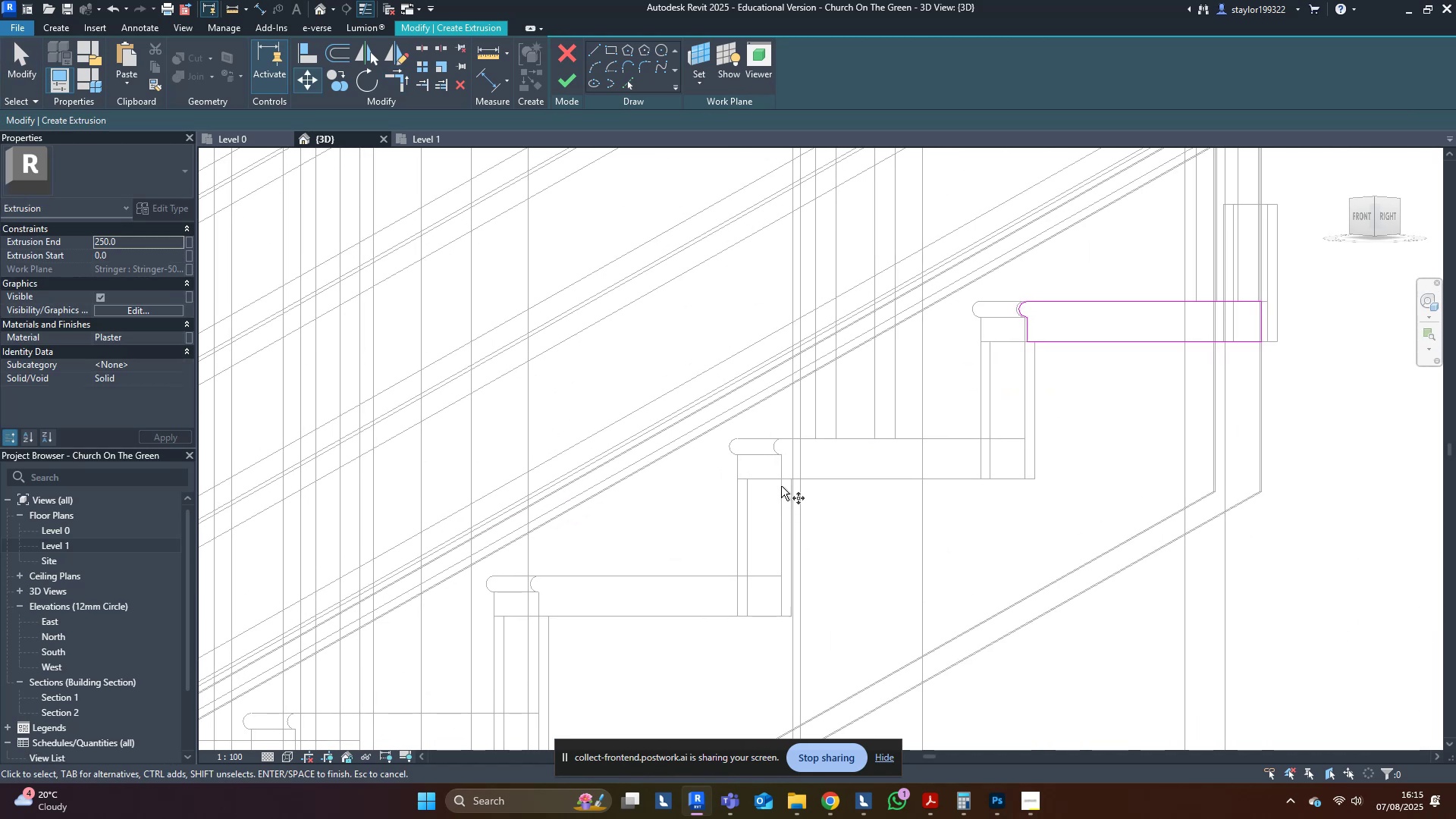 
scroll: coordinate [877, 495], scroll_direction: up, amount: 14.0
 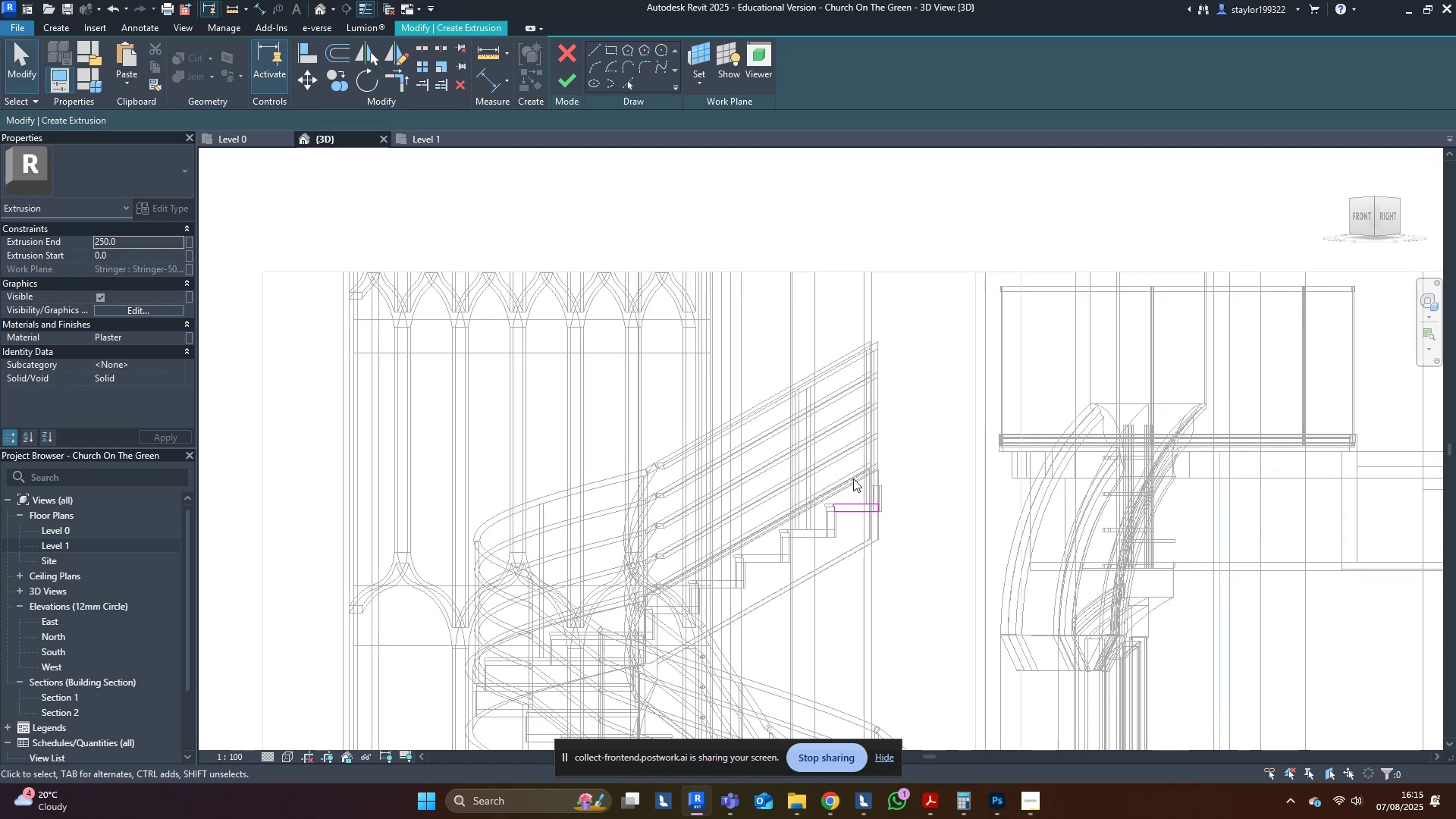 
left_click_drag(start_coordinate=[740, 459], to_coordinate=[987, 601])
 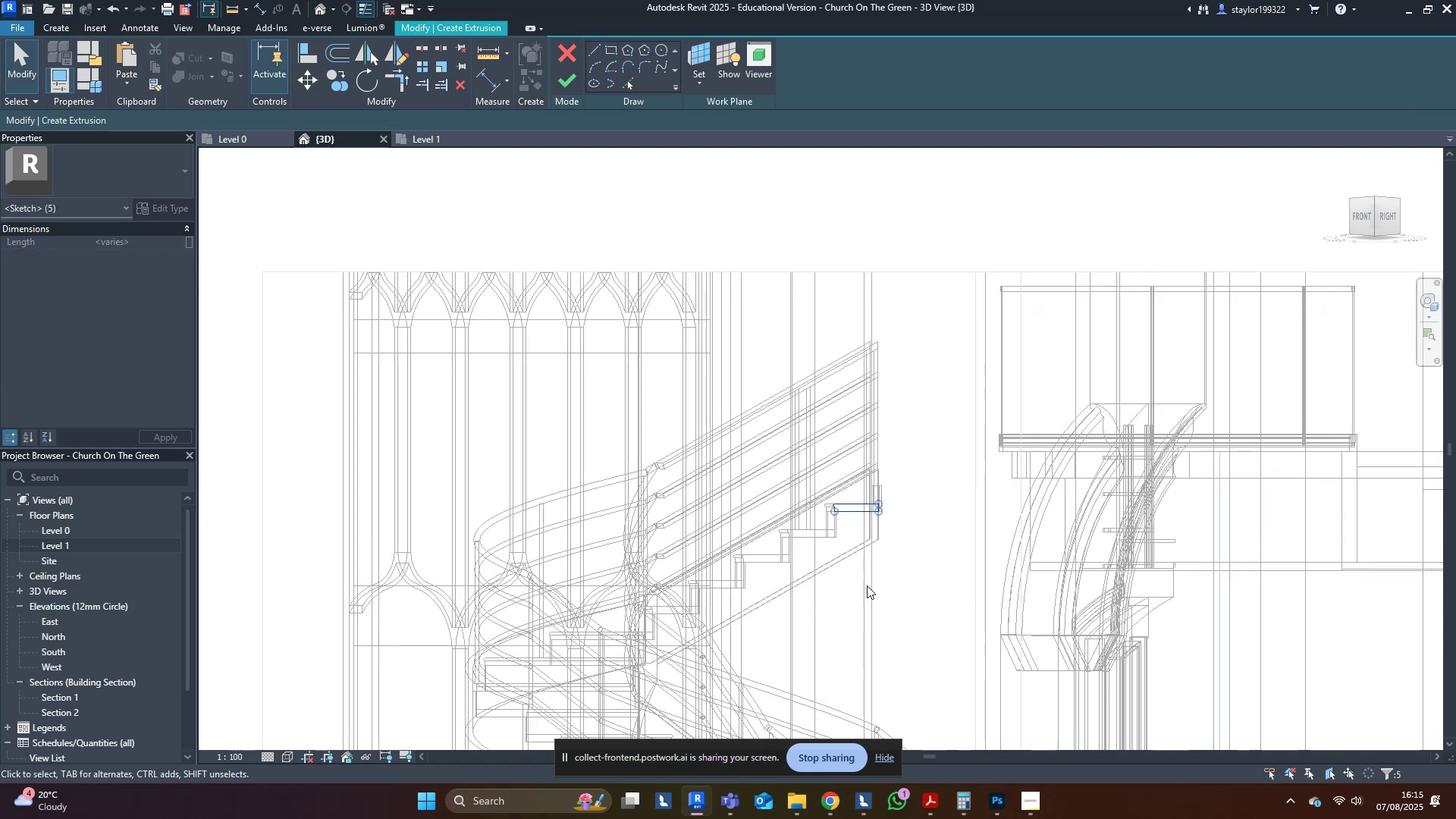 
scroll: coordinate [757, 516], scroll_direction: up, amount: 12.0
 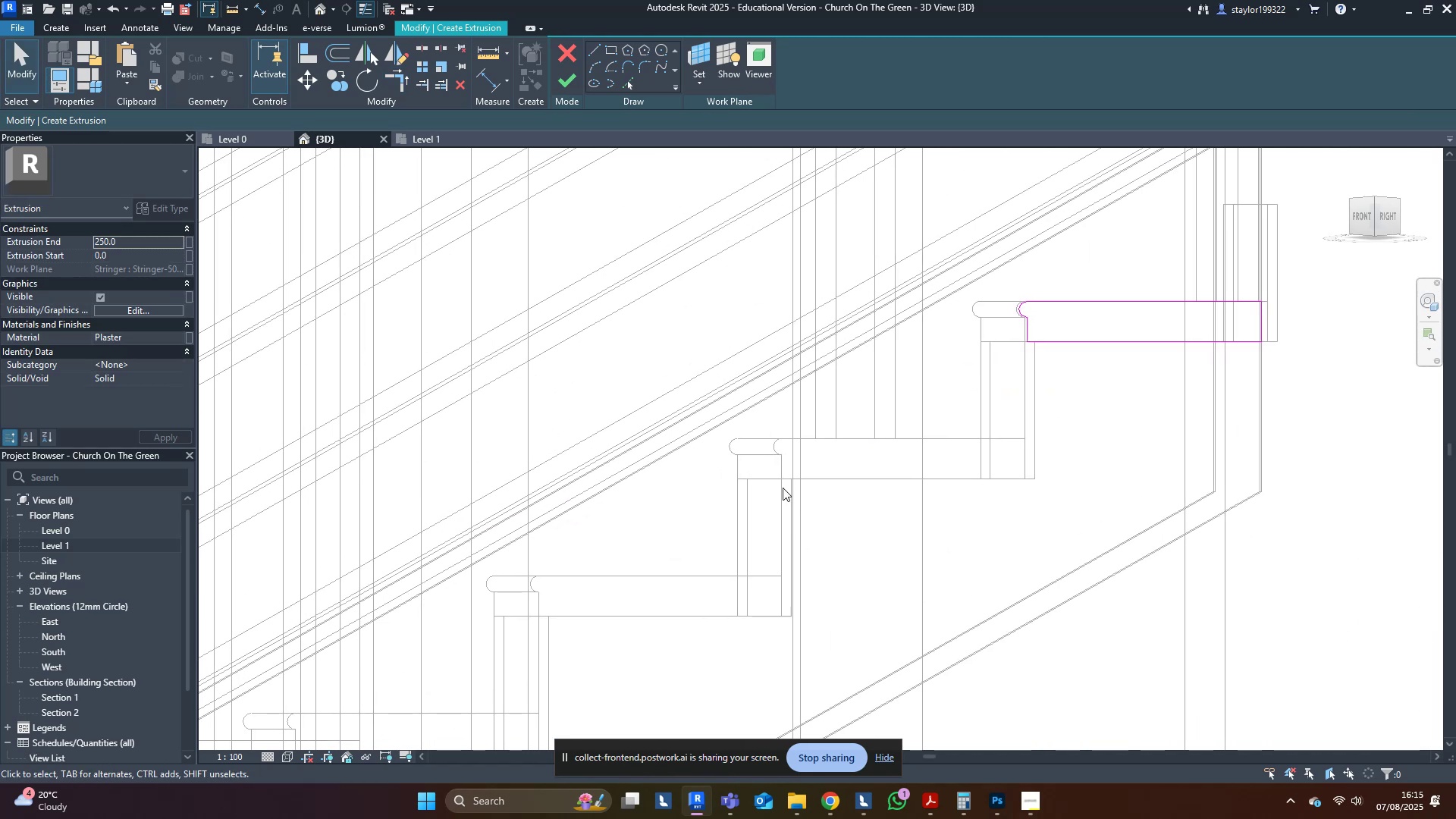 
hold_key(key=V, duration=4.17)
 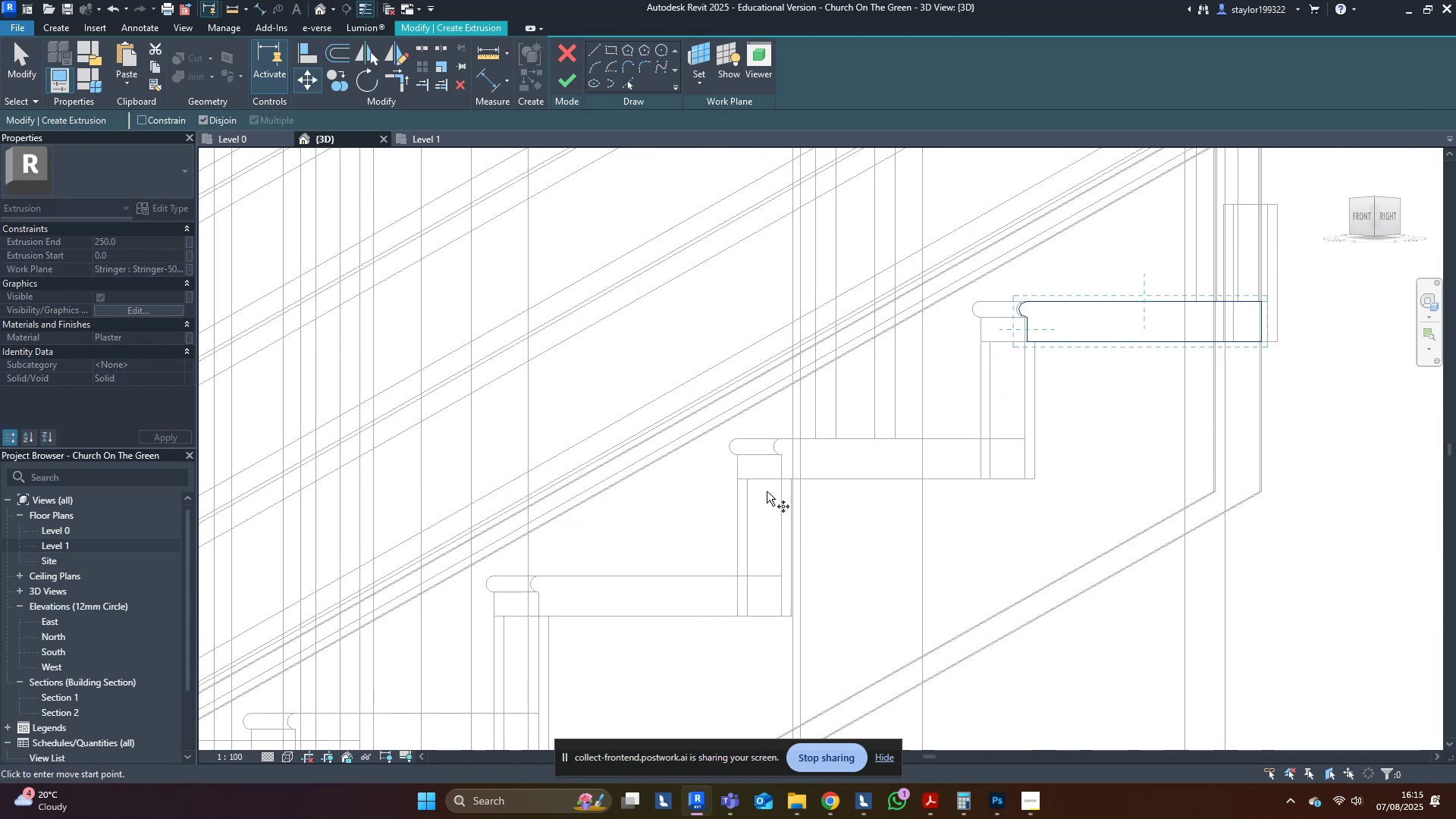 
left_click([780, 479])
 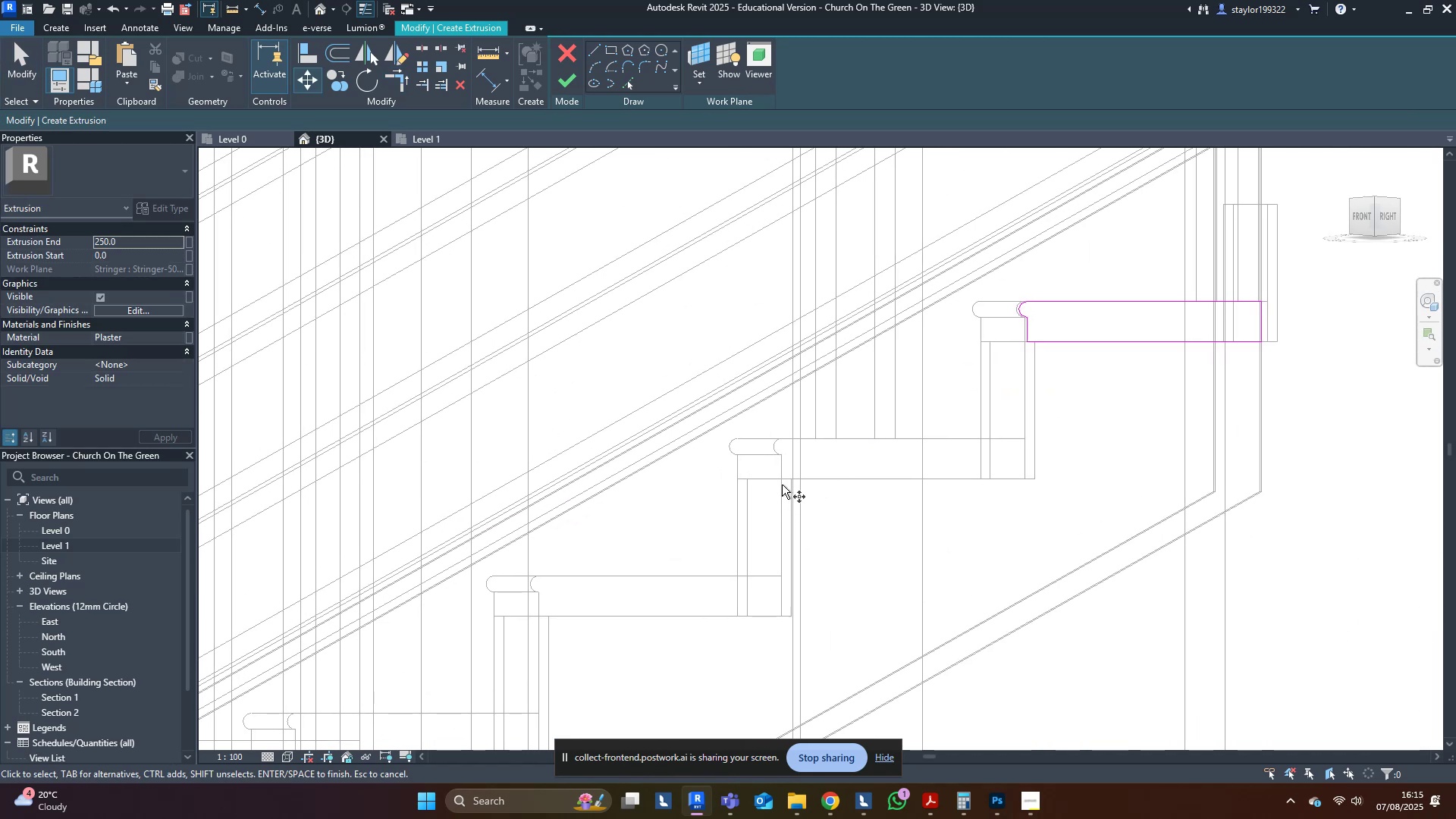 
key(Escape)
 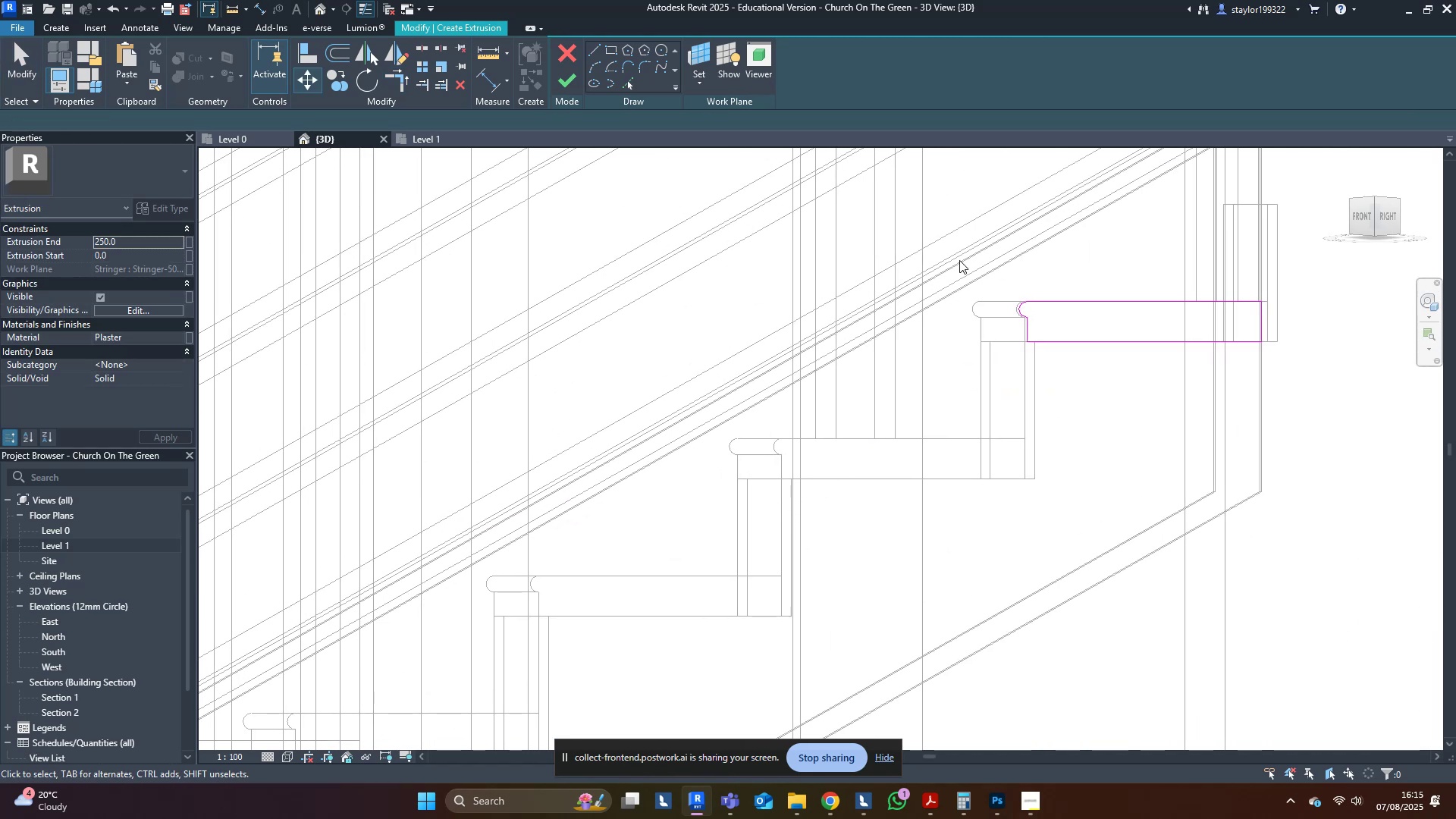 
key(Escape)
 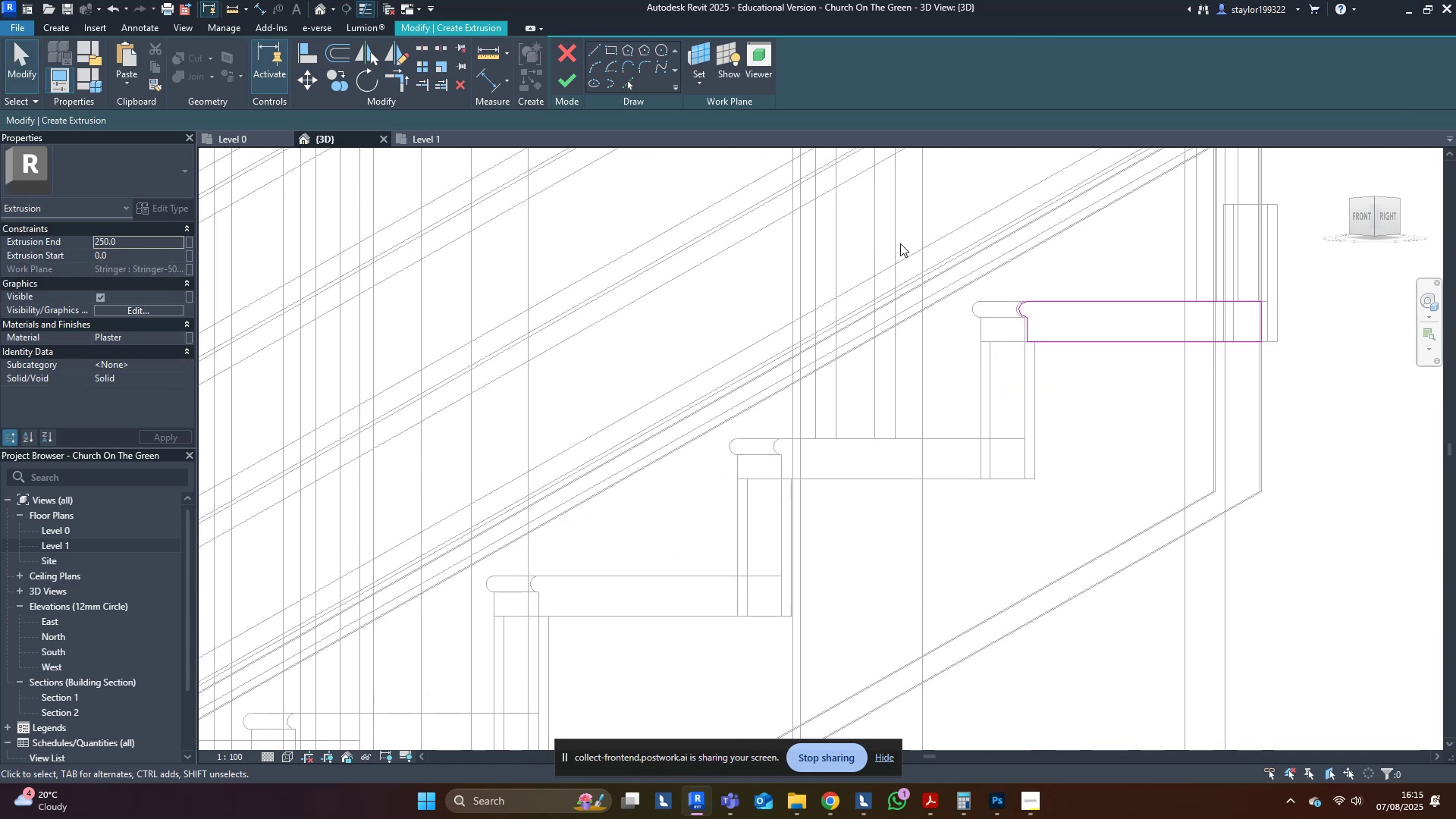 
left_click_drag(start_coordinate=[878, 260], to_coordinate=[1436, 455])
 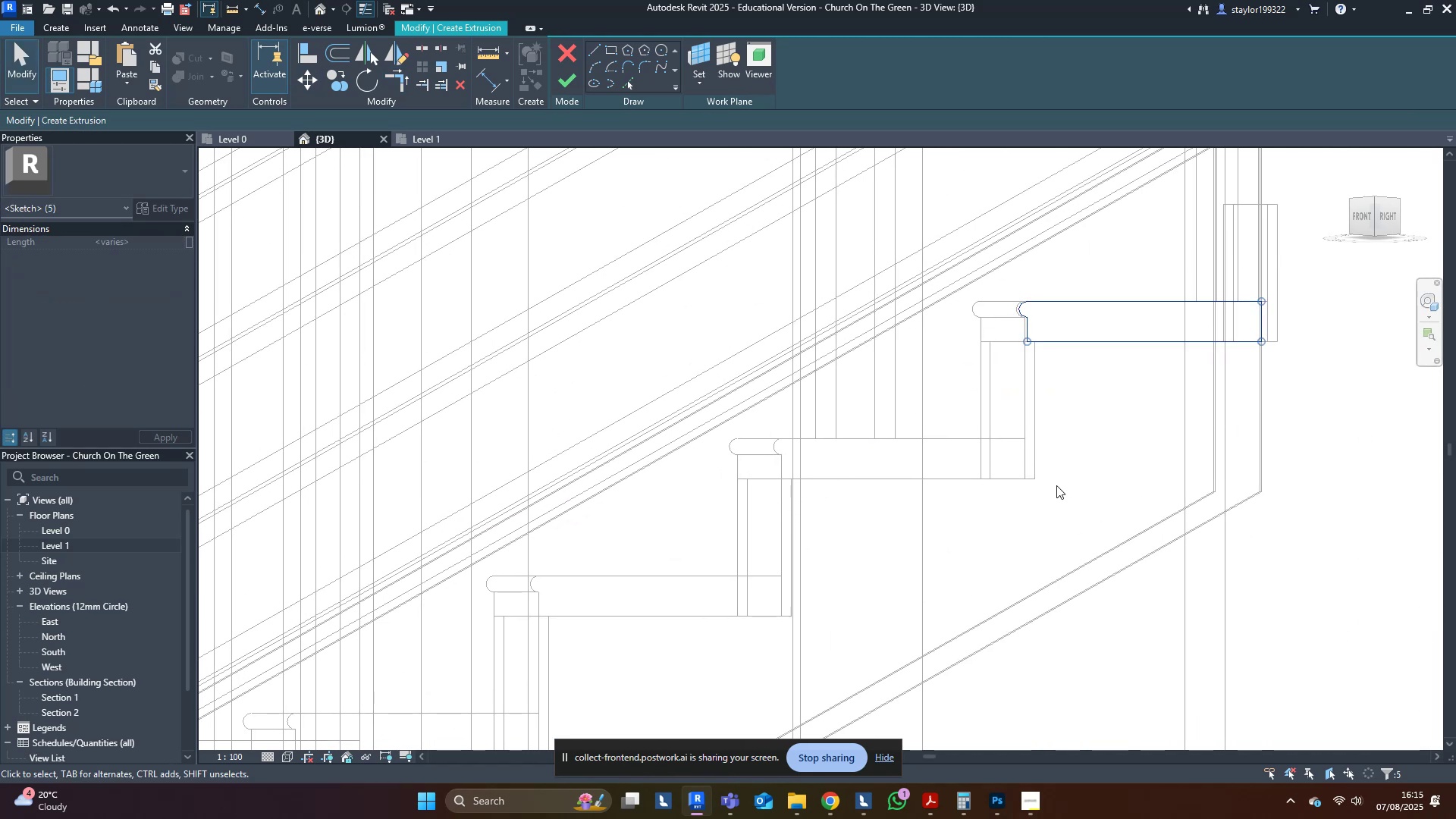 
key(M)
 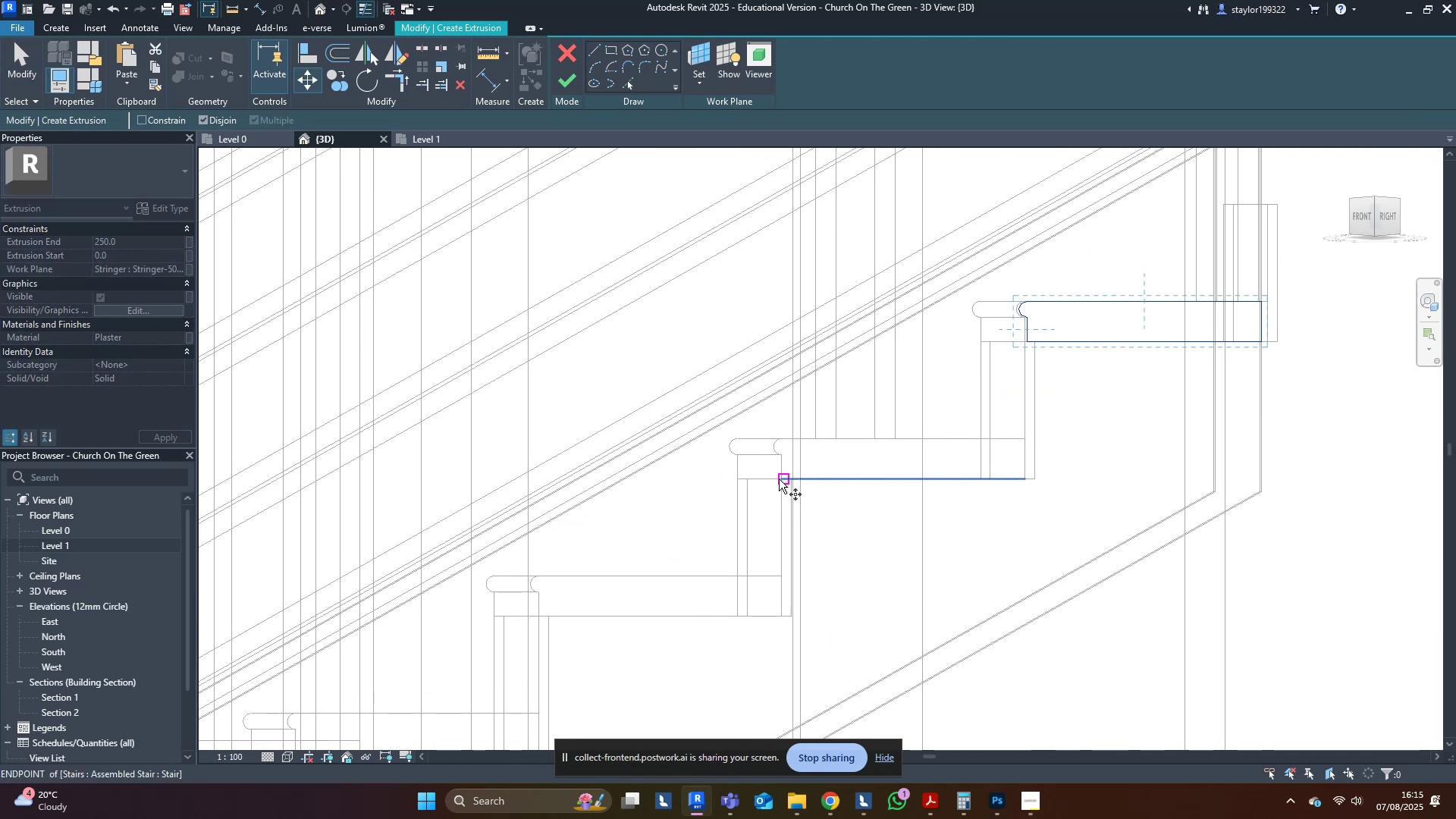 
left_click([779, 479])
 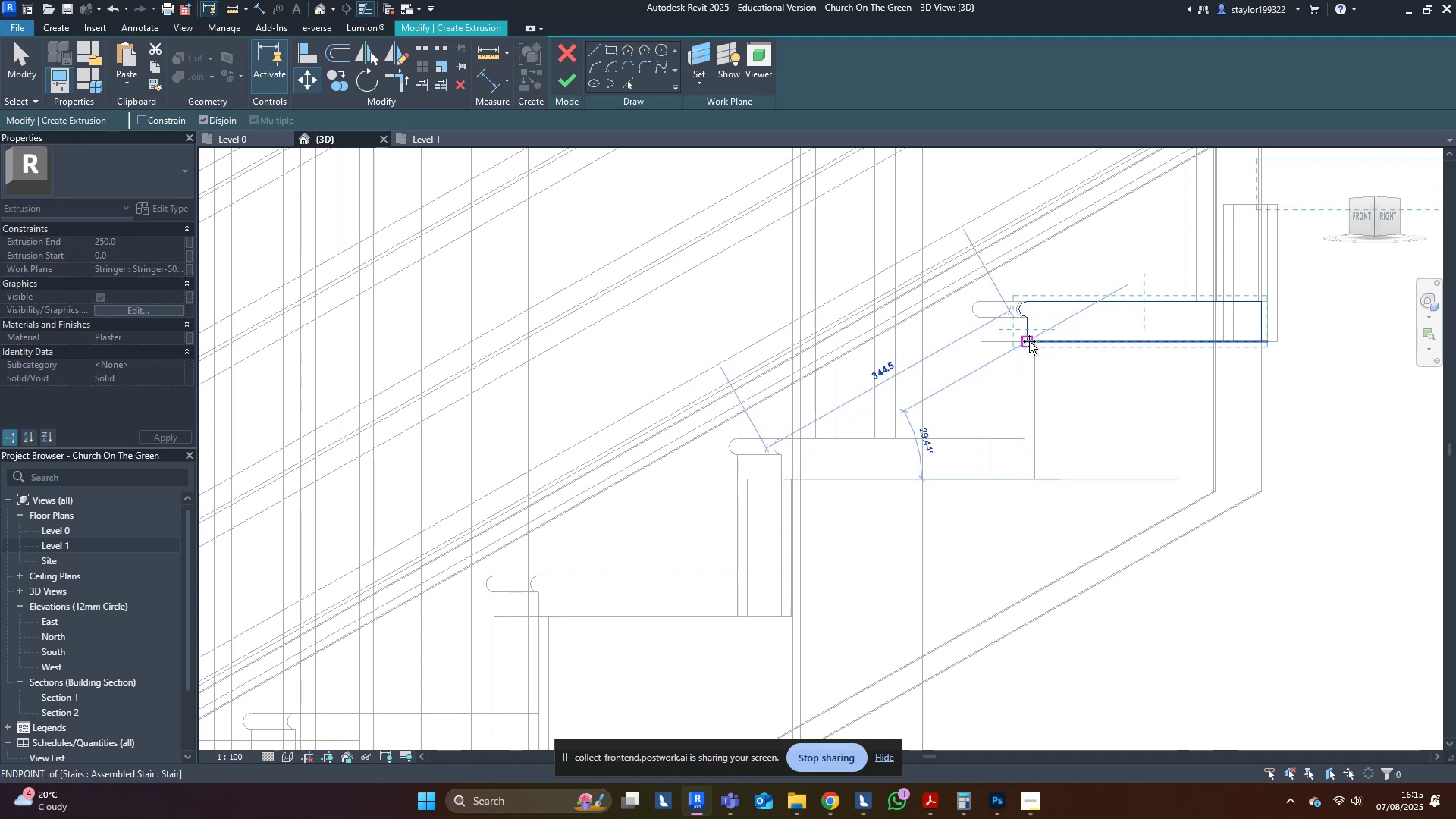 
left_click([1029, 341])
 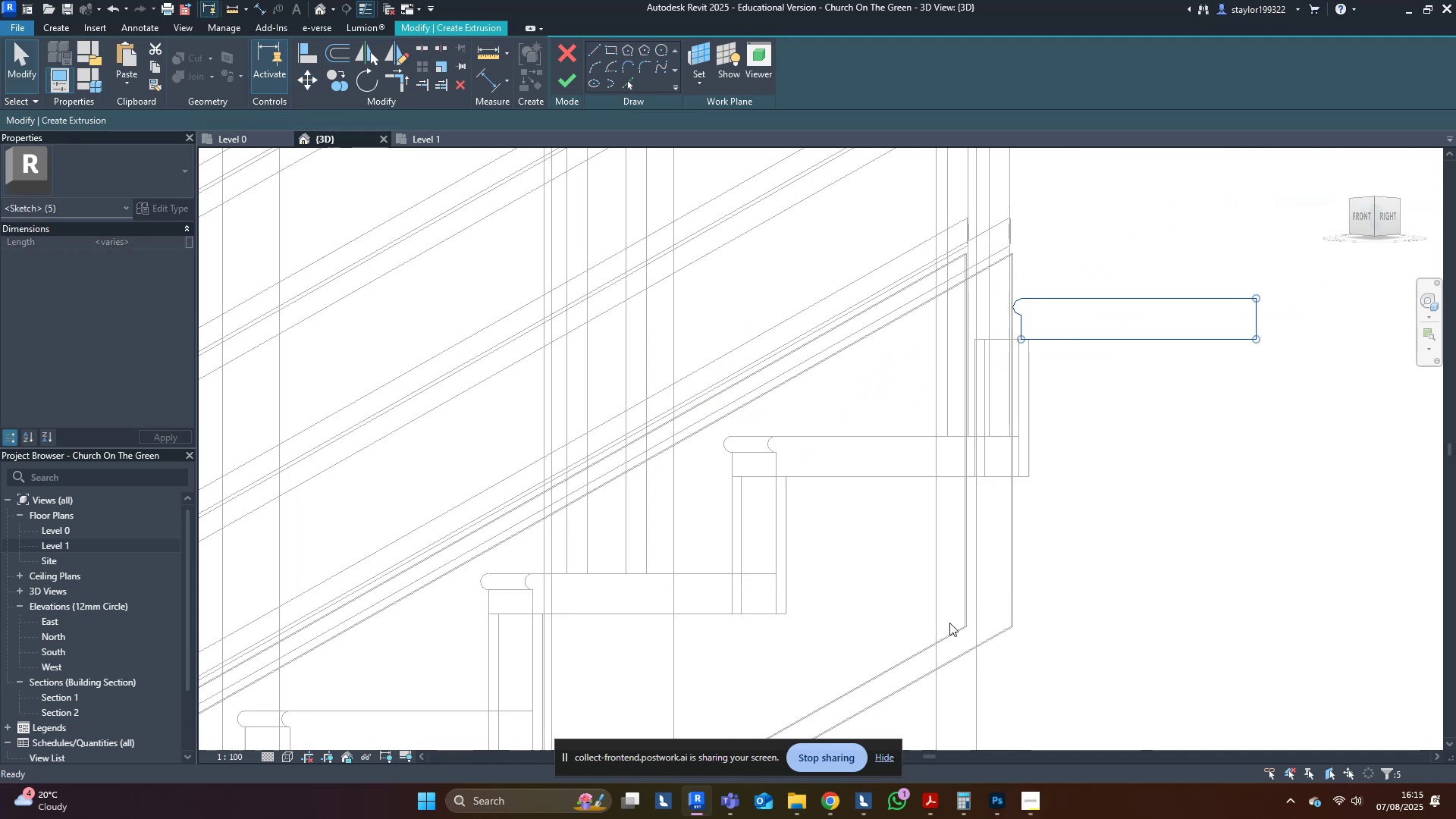 
left_click([1163, 472])
 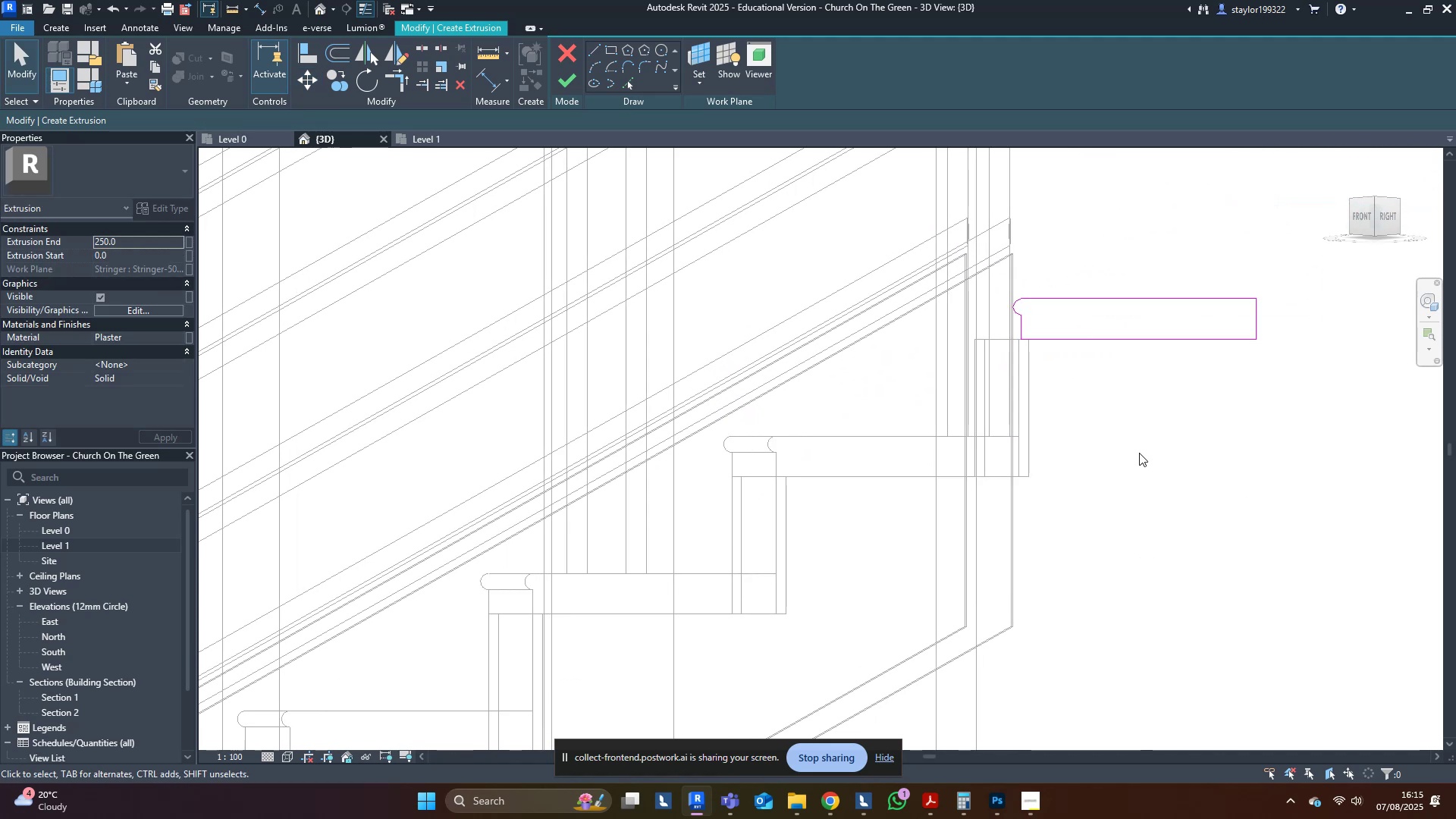 
scroll: coordinate [1139, 453], scroll_direction: down, amount: 4.0
 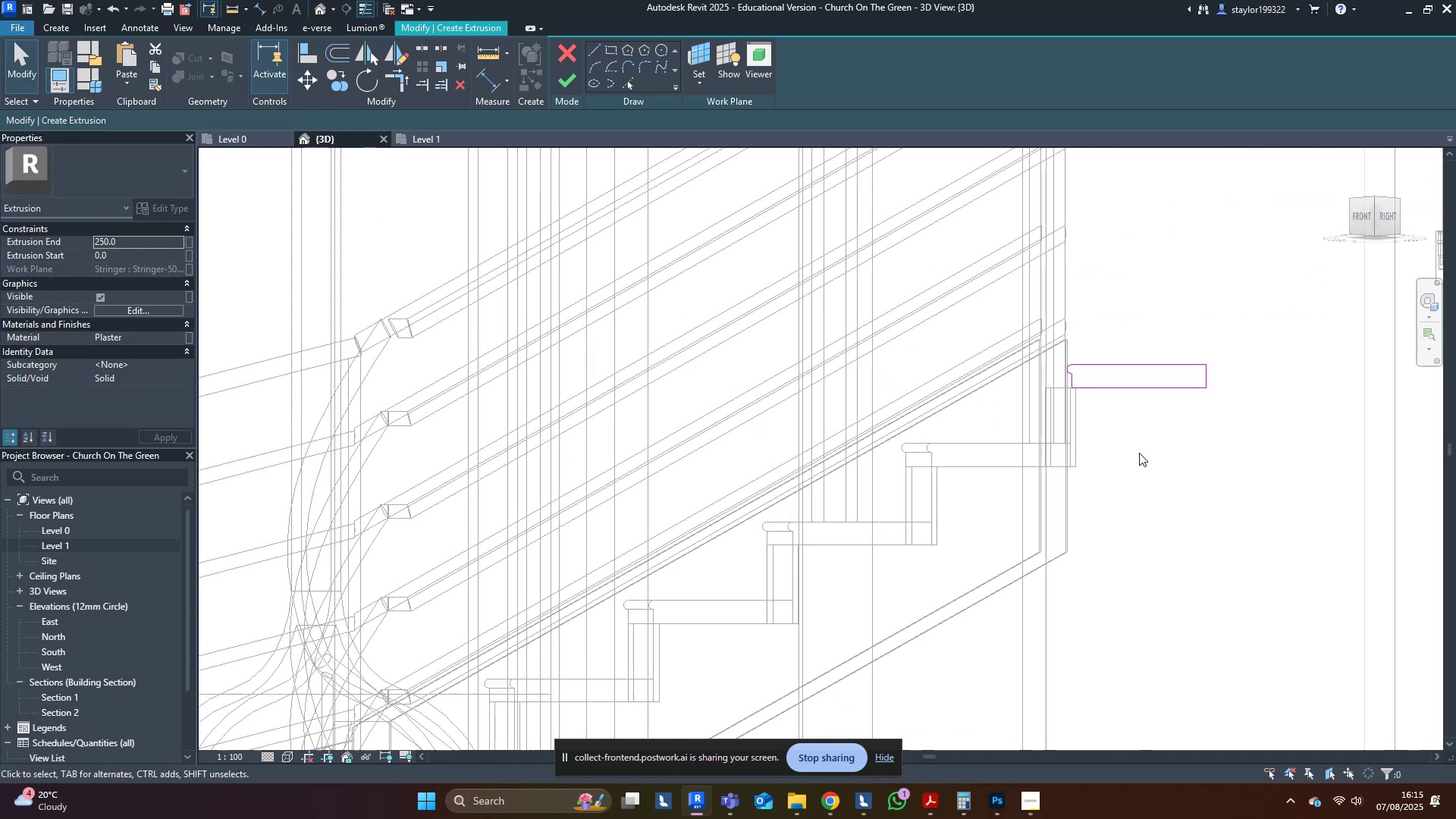 
type(sd)
 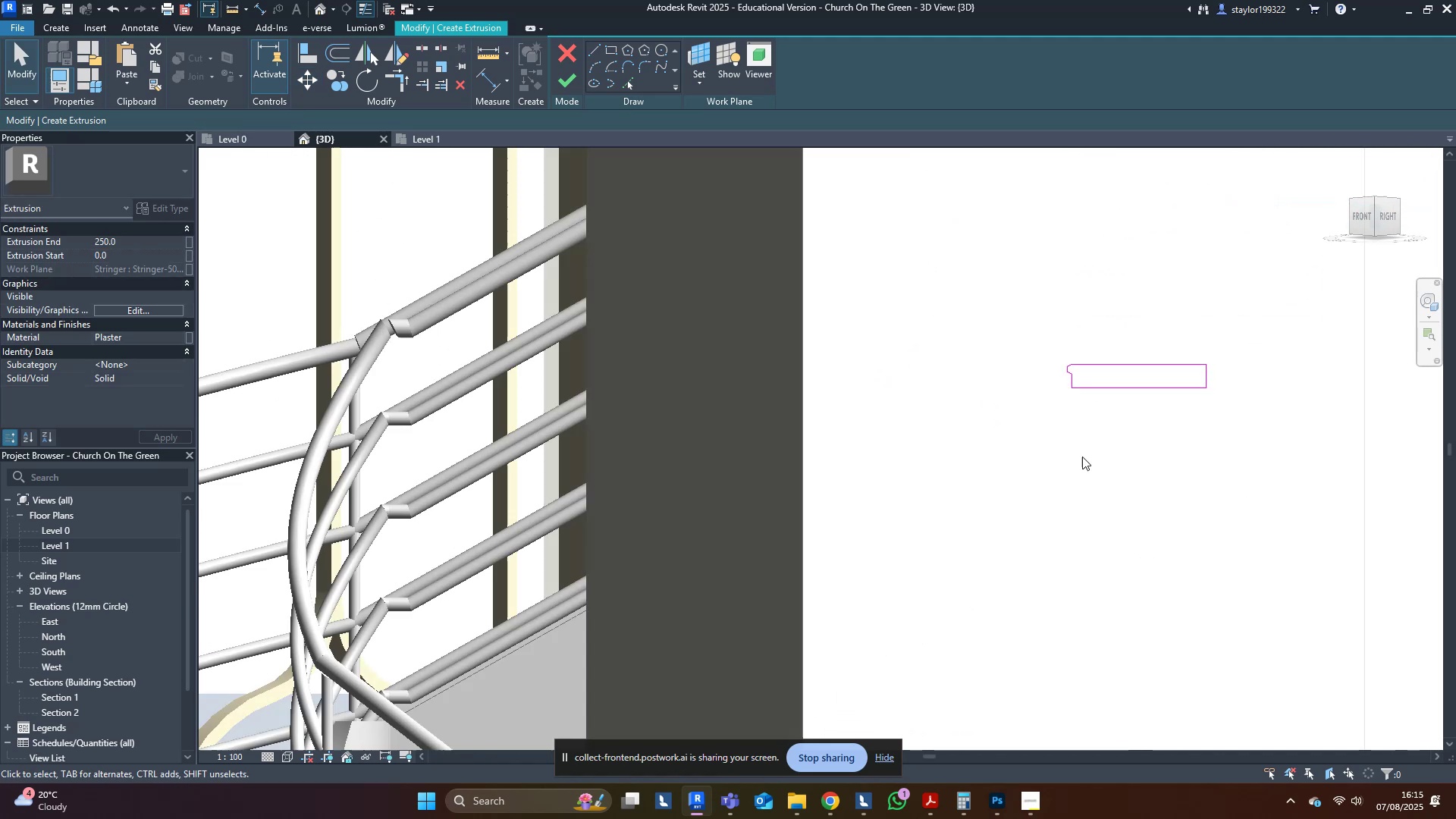 
hold_key(key=ShiftLeft, duration=0.5)
 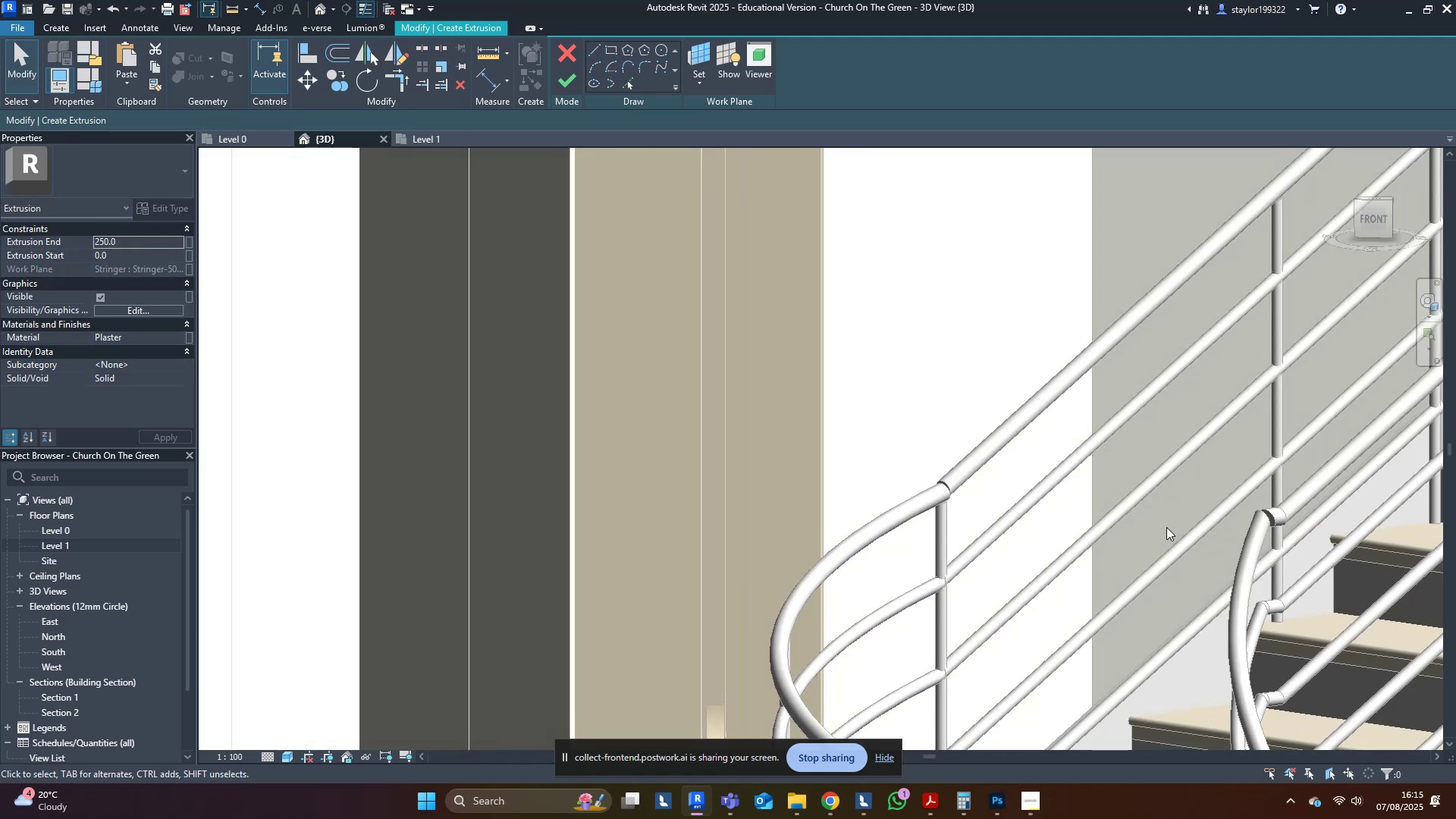 
scroll: coordinate [1136, 510], scroll_direction: down, amount: 3.0
 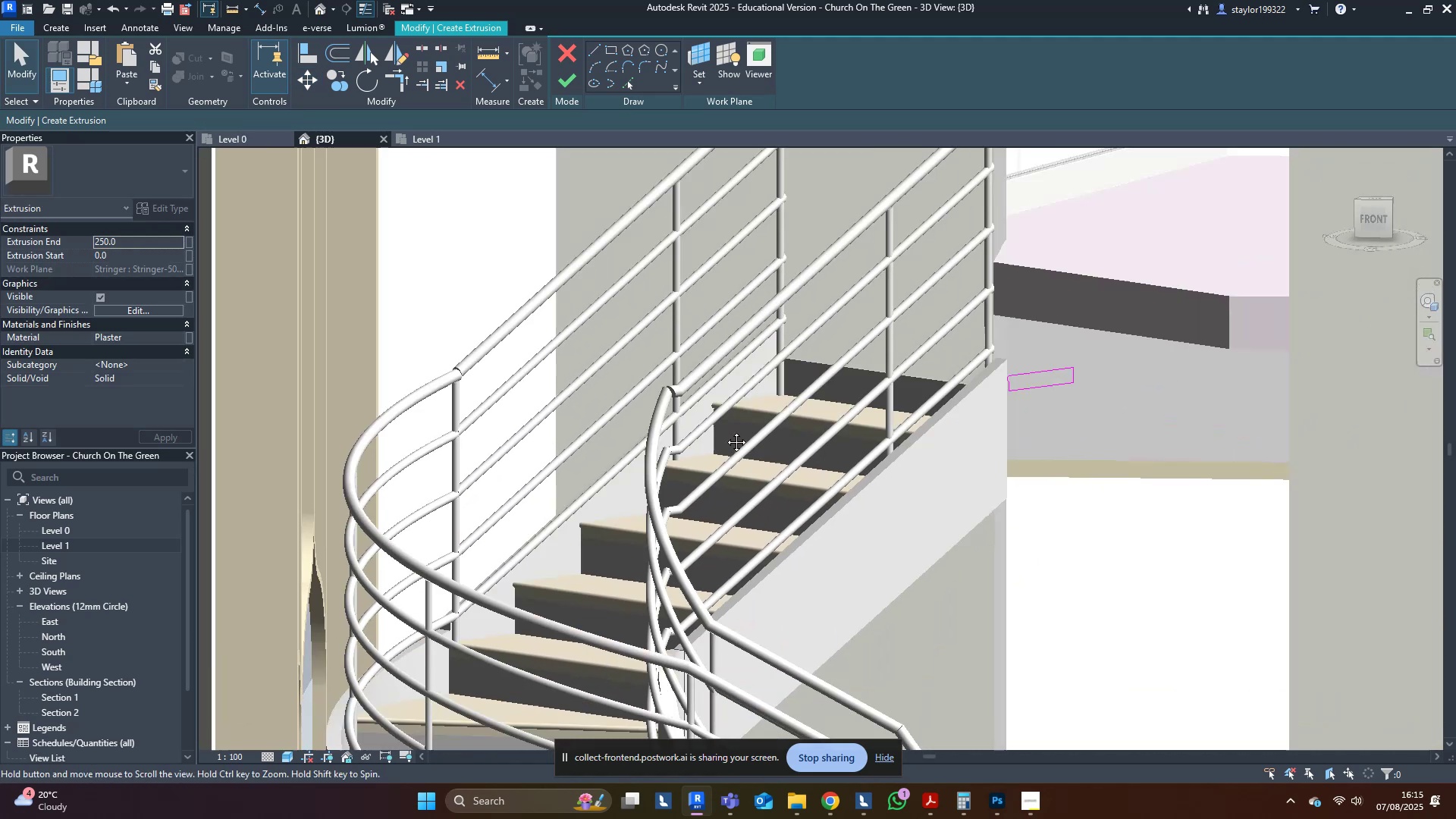 
hold_key(key=ShiftLeft, duration=0.3)
 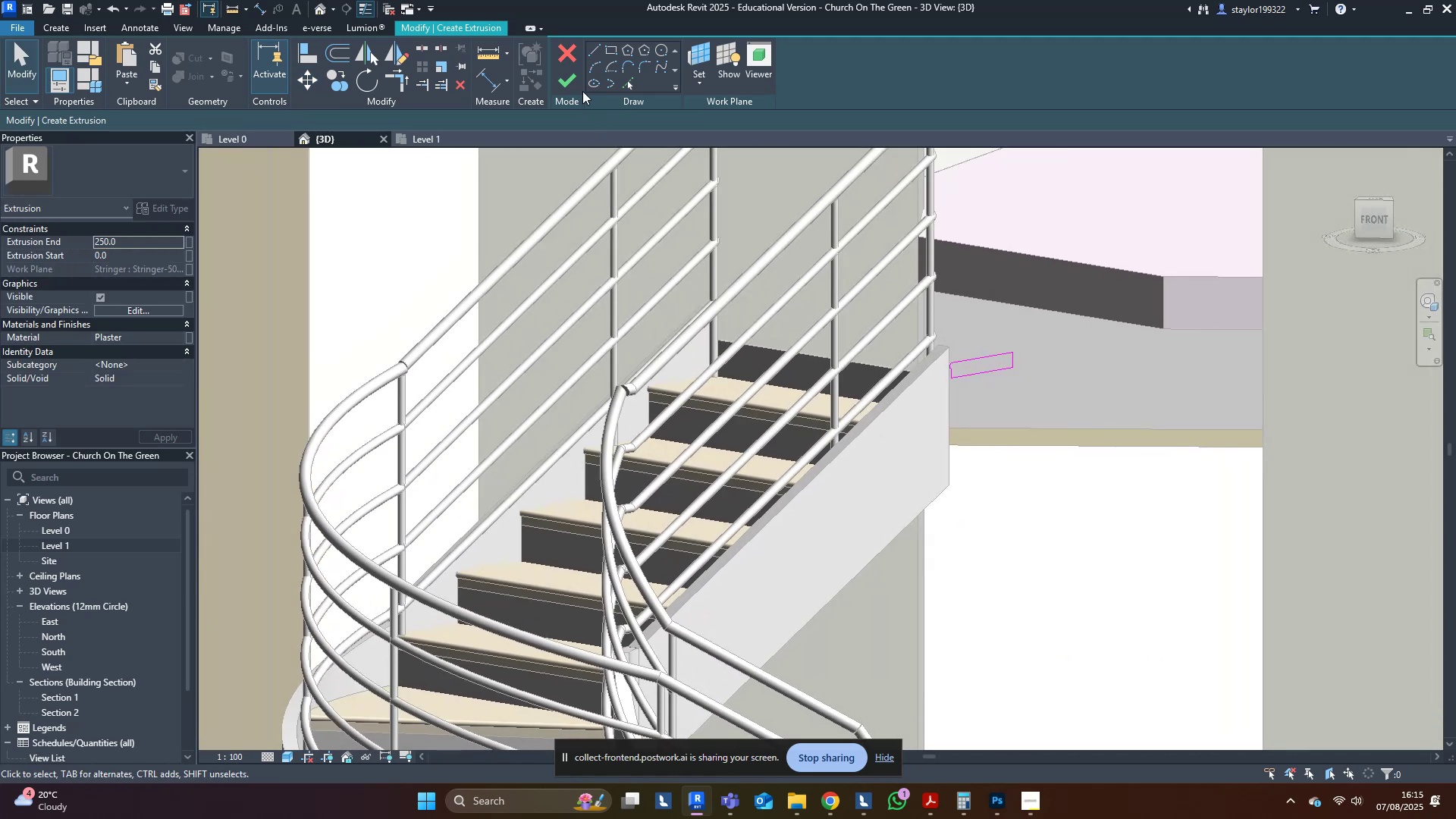 
left_click([579, 87])
 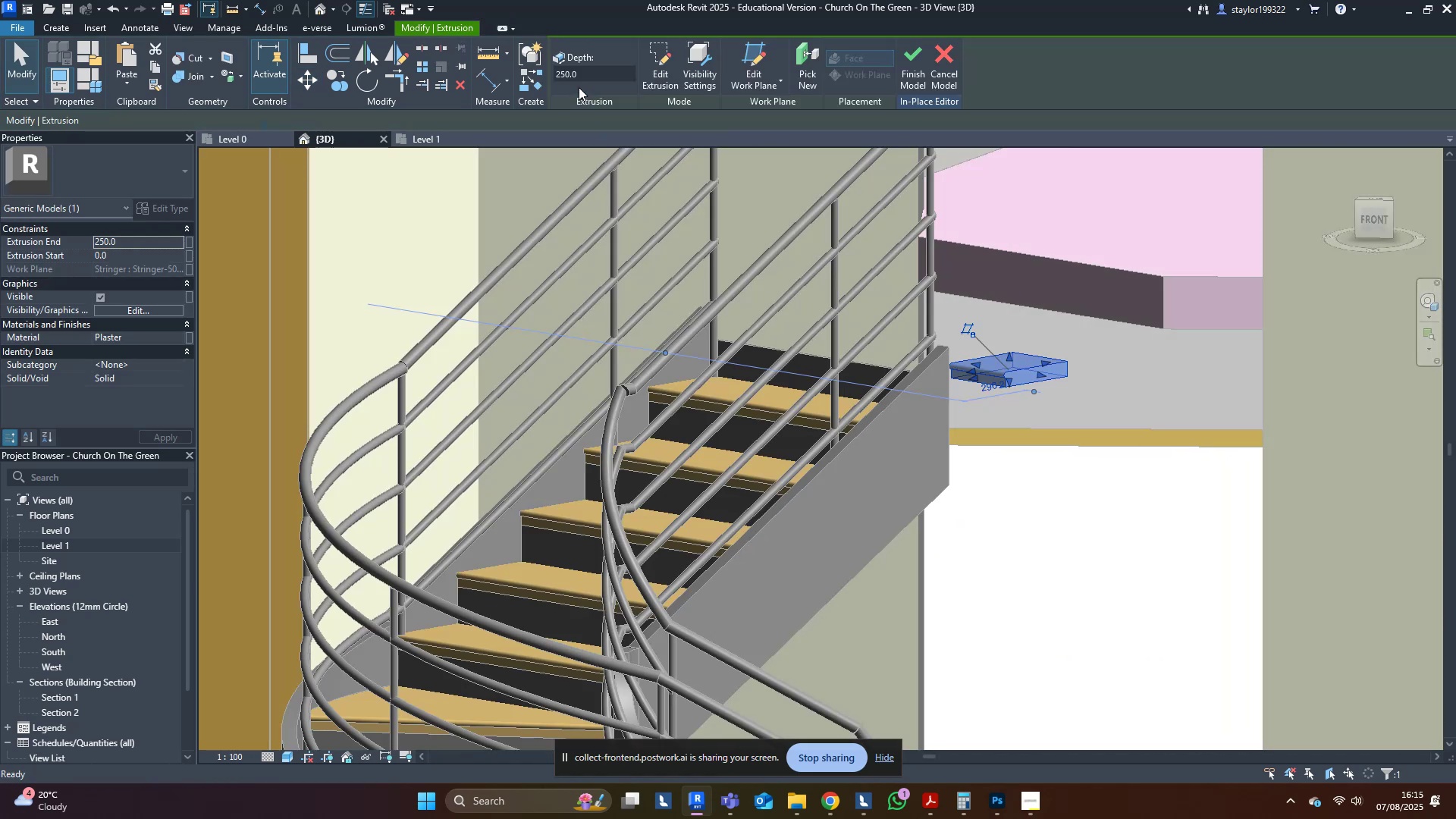 
hold_key(key=ShiftLeft, duration=0.37)
 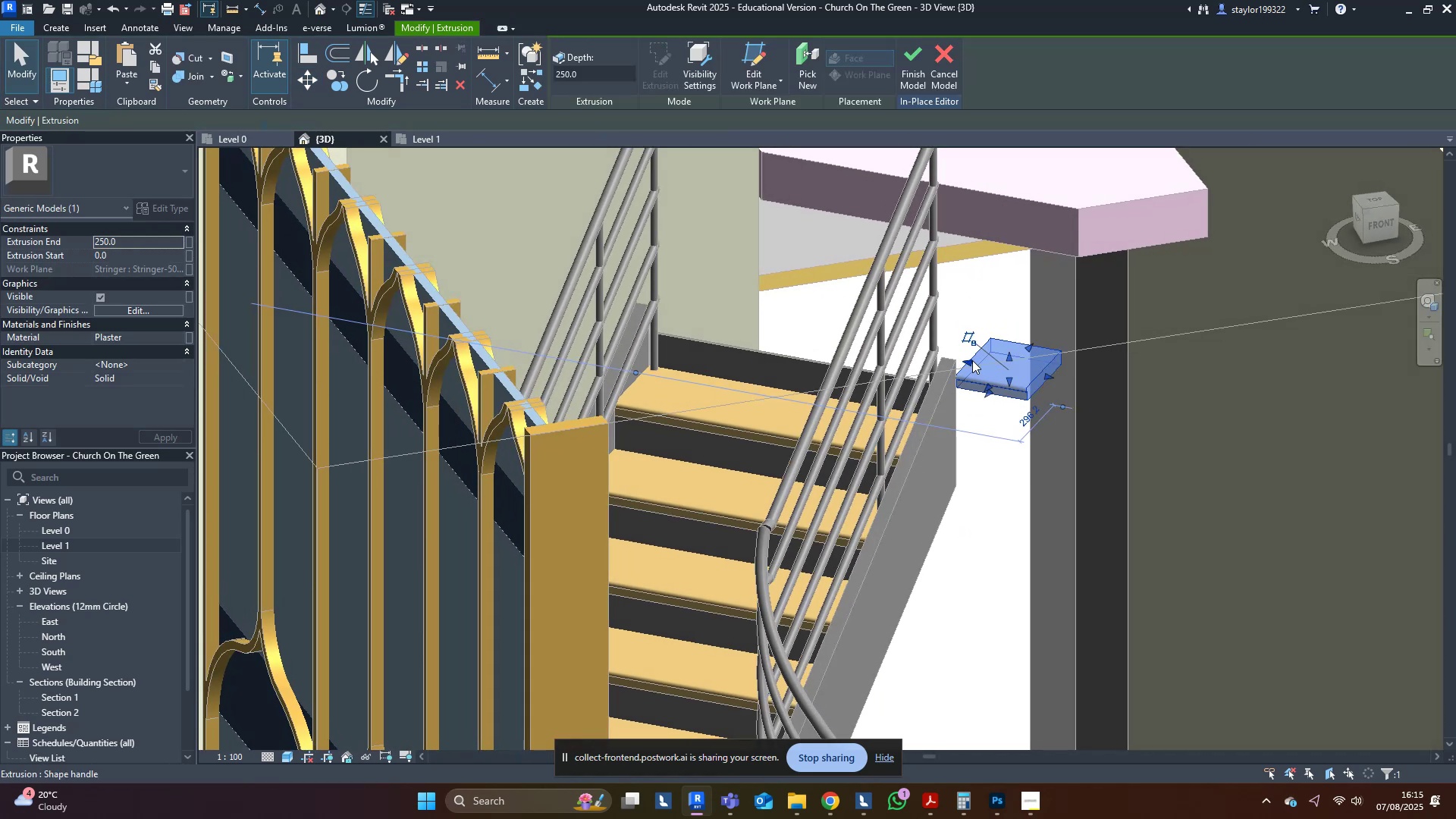 
left_click_drag(start_coordinate=[974, 359], to_coordinate=[633, 384])
 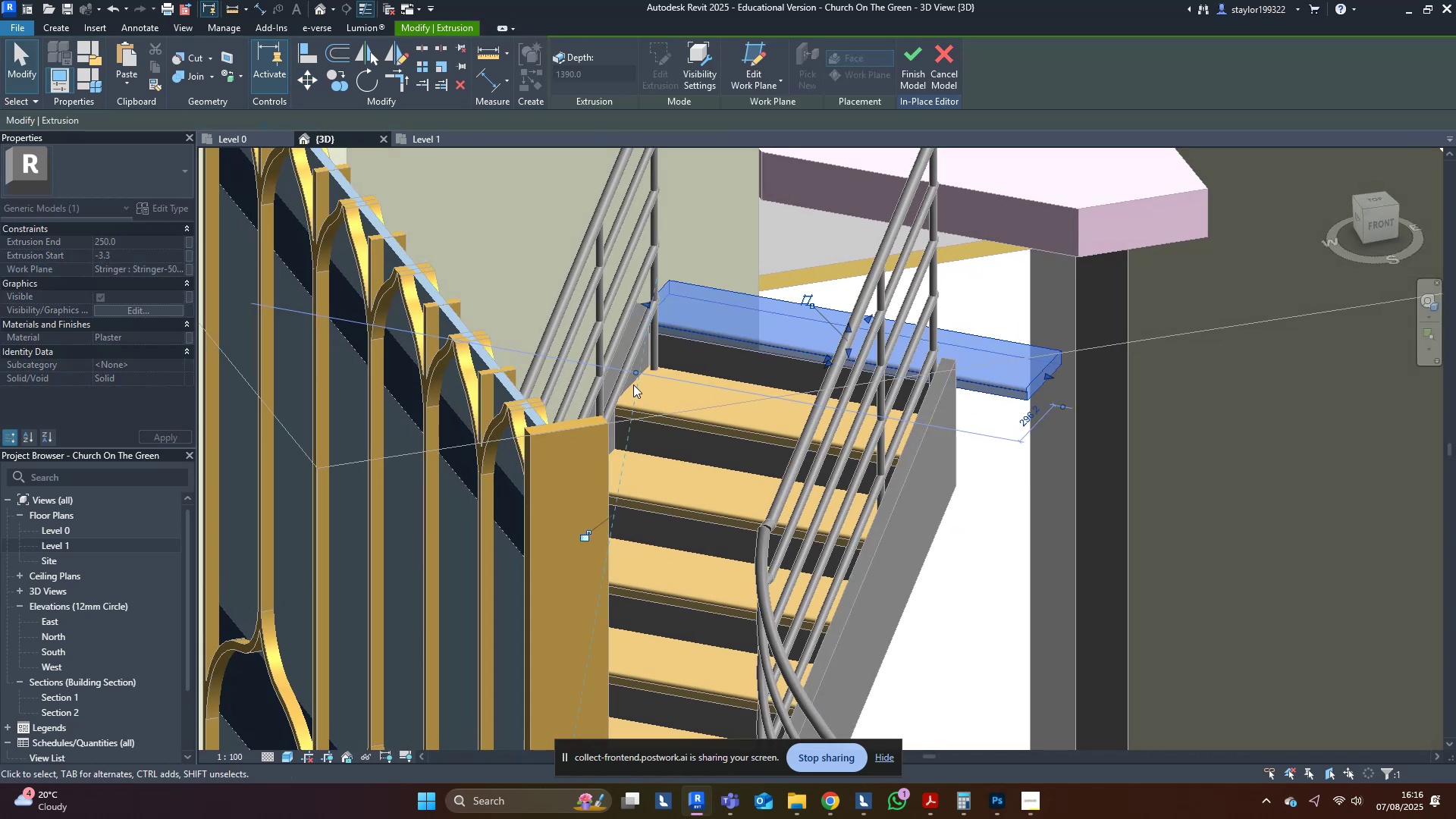 
hold_key(key=ShiftLeft, duration=0.61)
 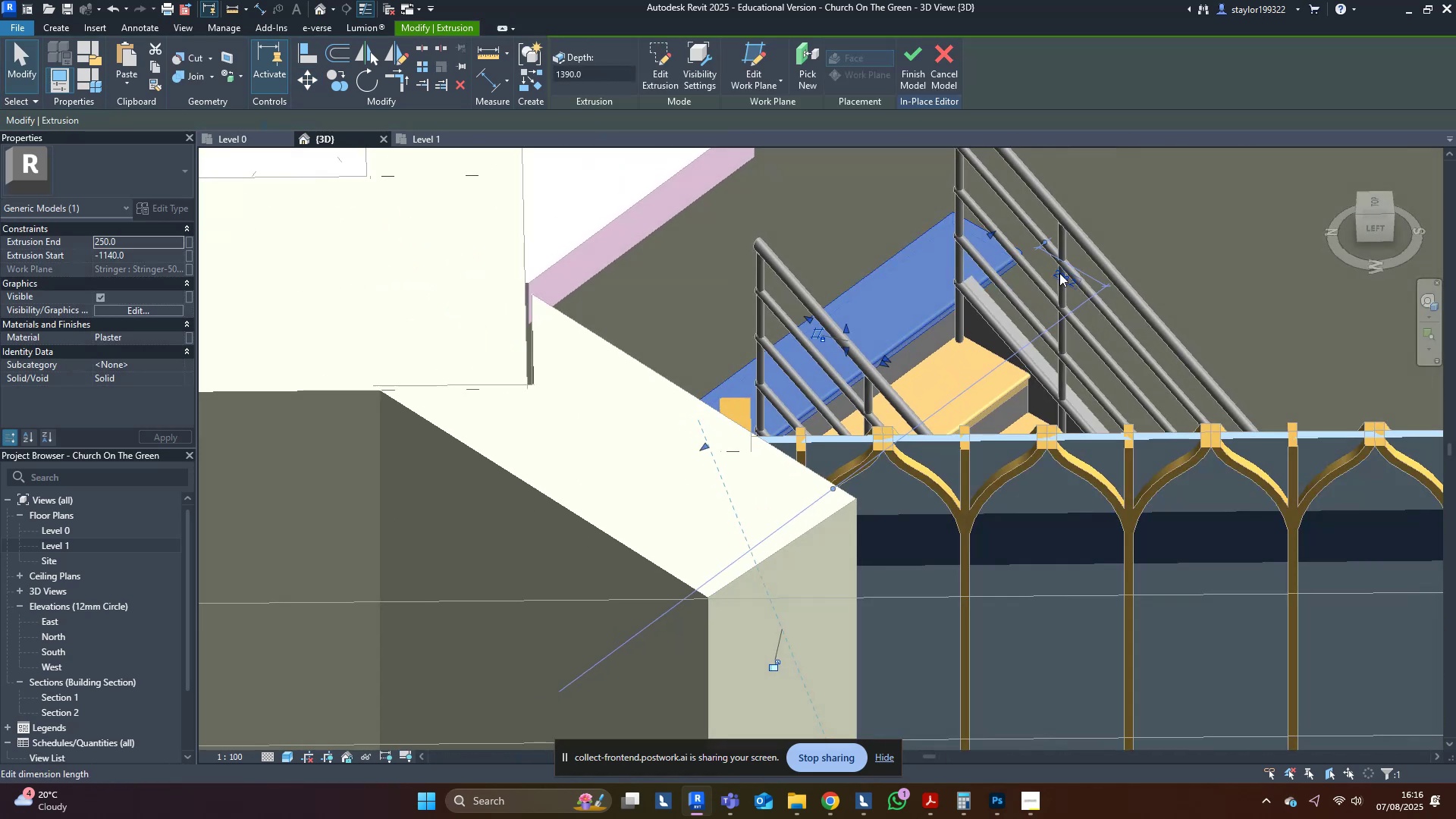 
type(al)
 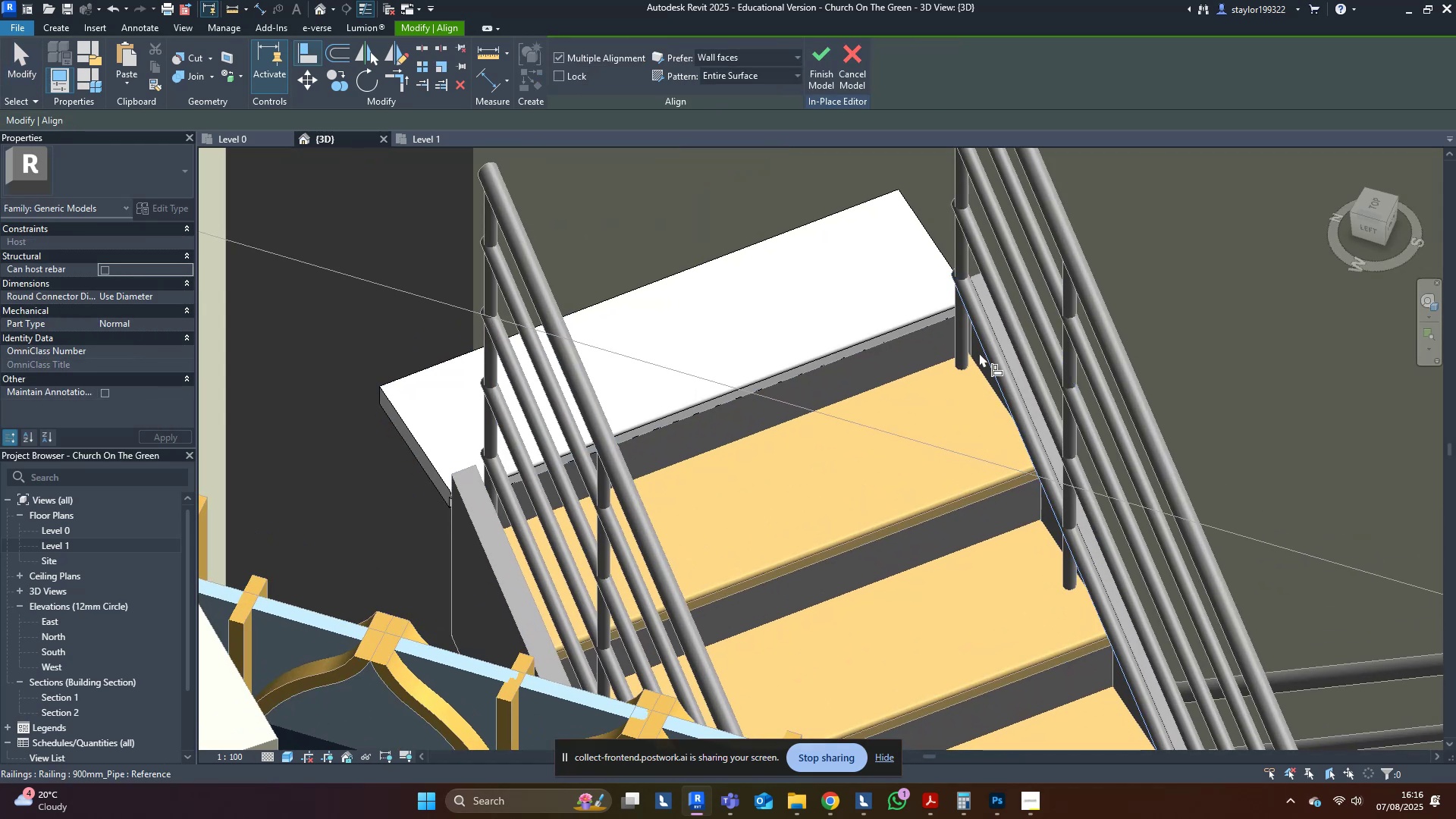 
left_click_drag(start_coordinate=[1043, 265], to_coordinate=[984, 365])
 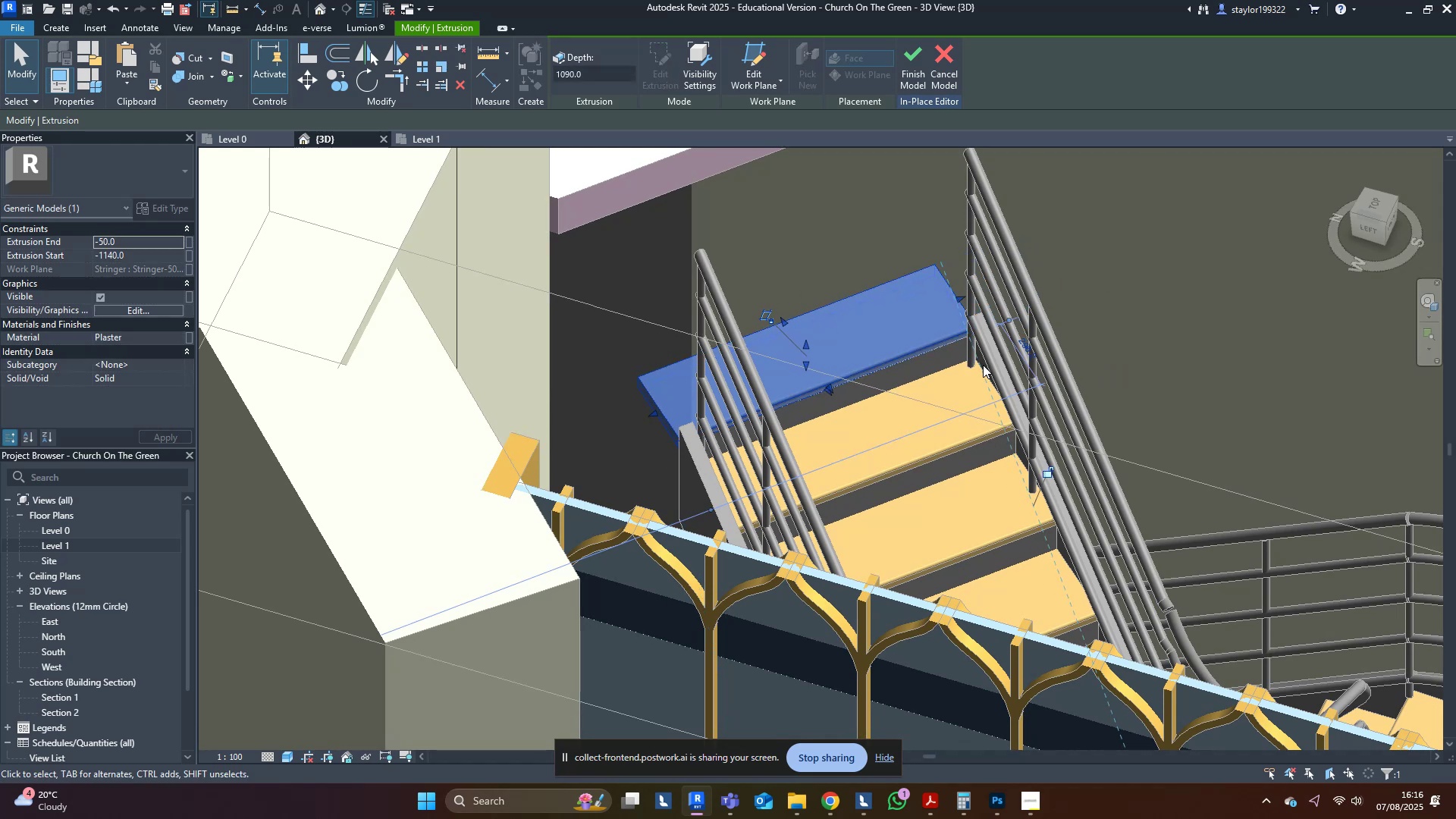 
scroll: coordinate [983, 365], scroll_direction: up, amount: 4.0
 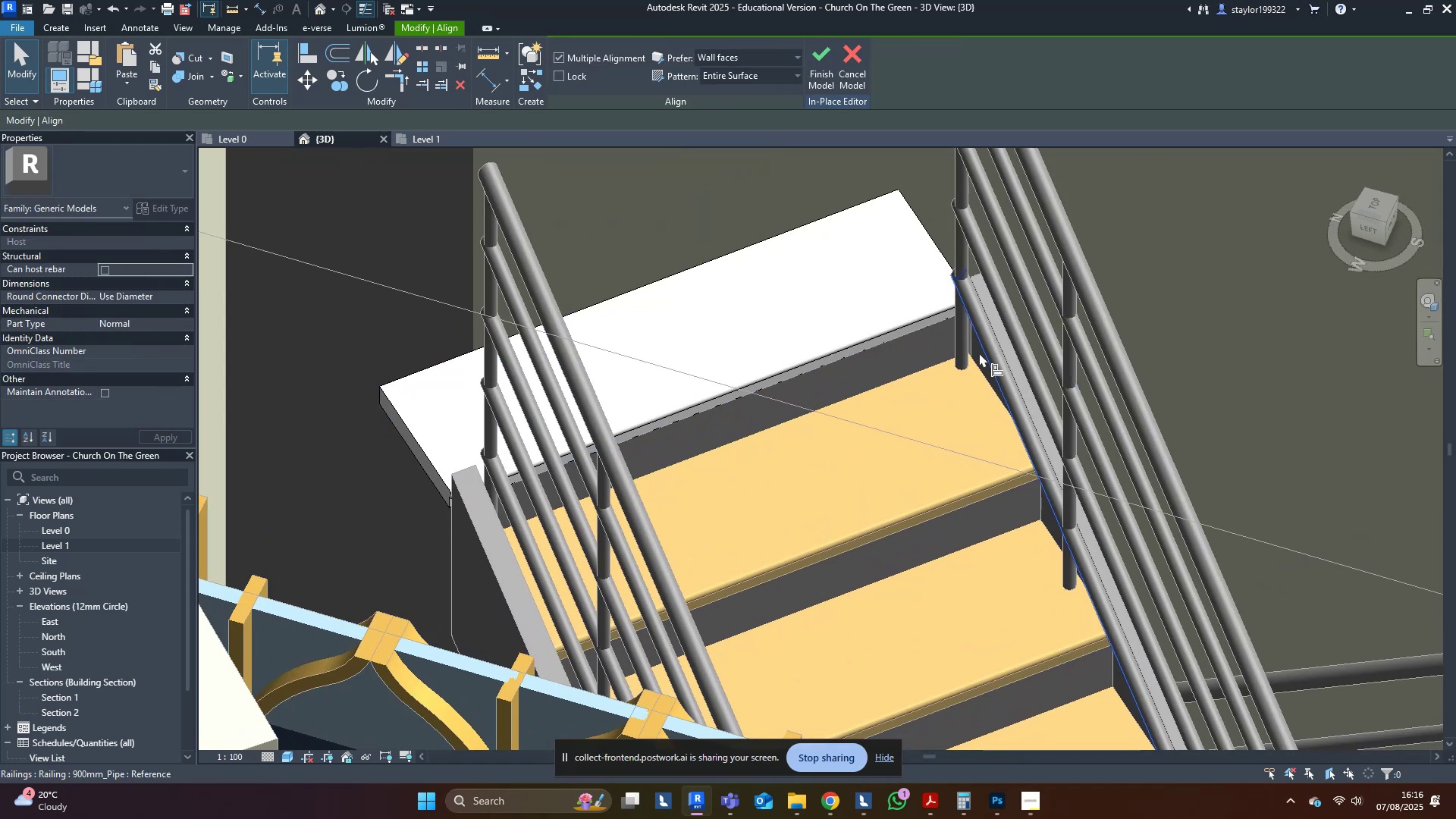 
left_click([979, 353])
 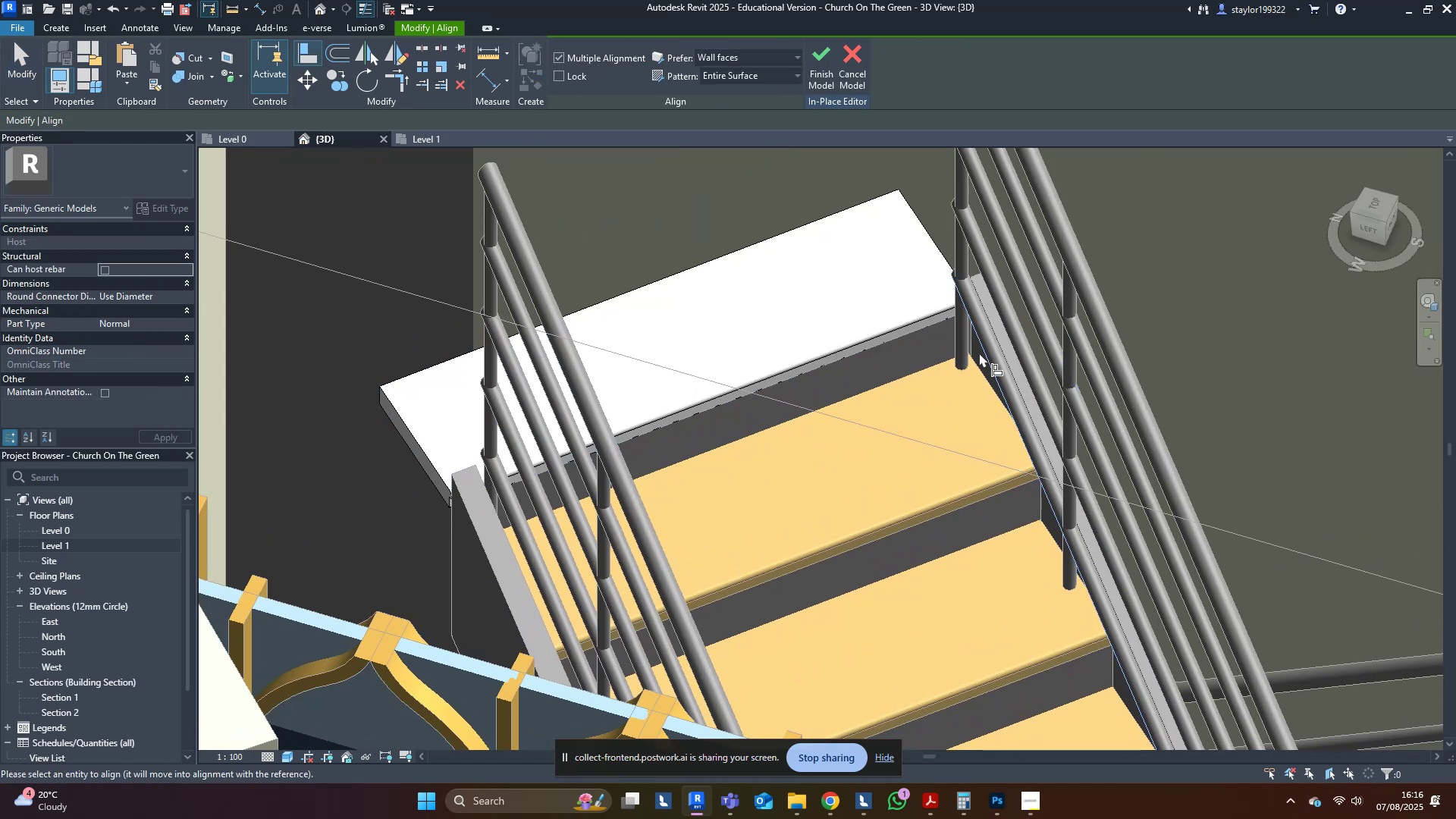 
scroll: coordinate [981, 353], scroll_direction: up, amount: 7.0
 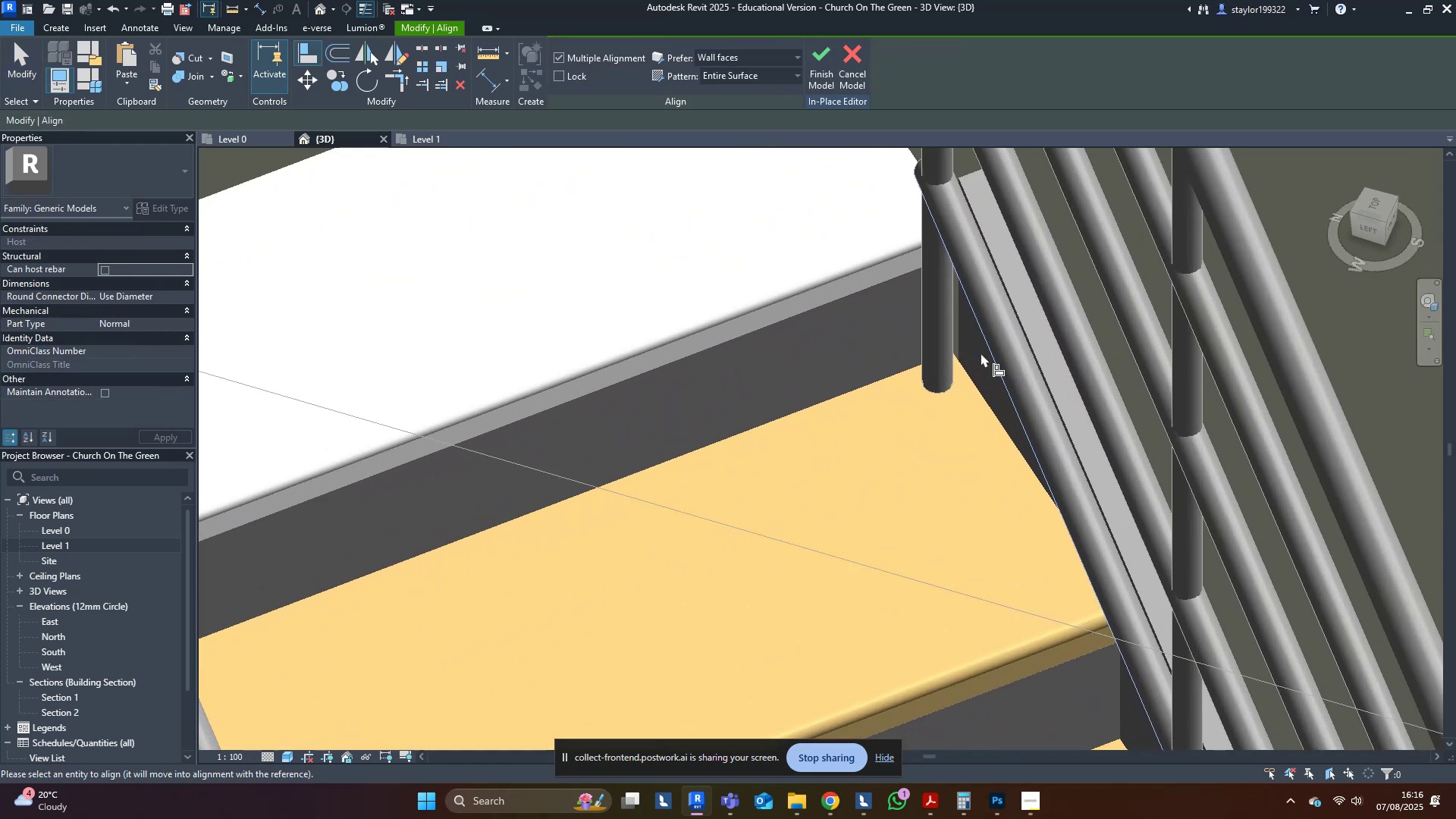 
type(al)
 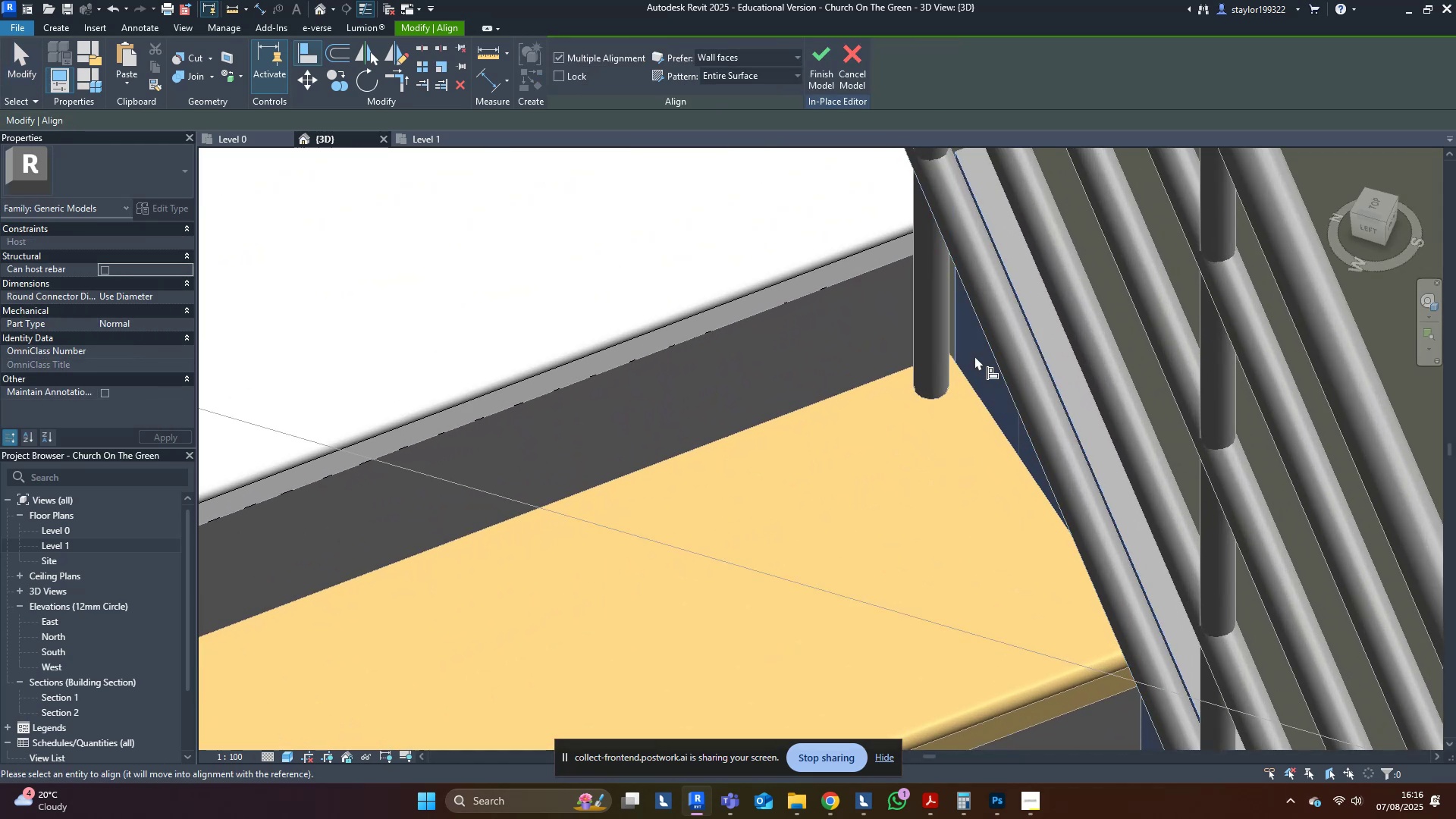 
scroll: coordinate [974, 356], scroll_direction: down, amount: 4.0
 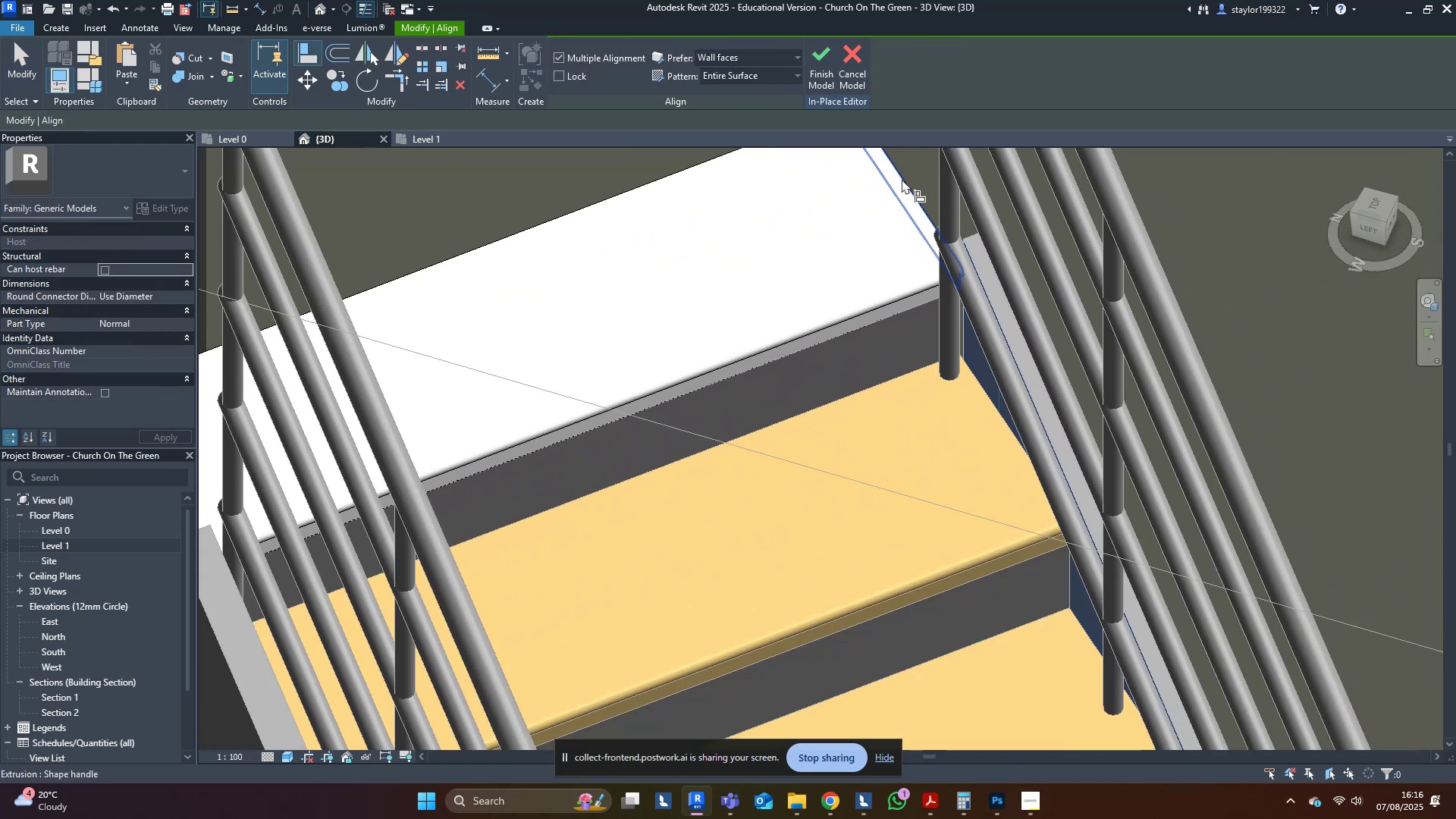 
left_click([902, 180])
 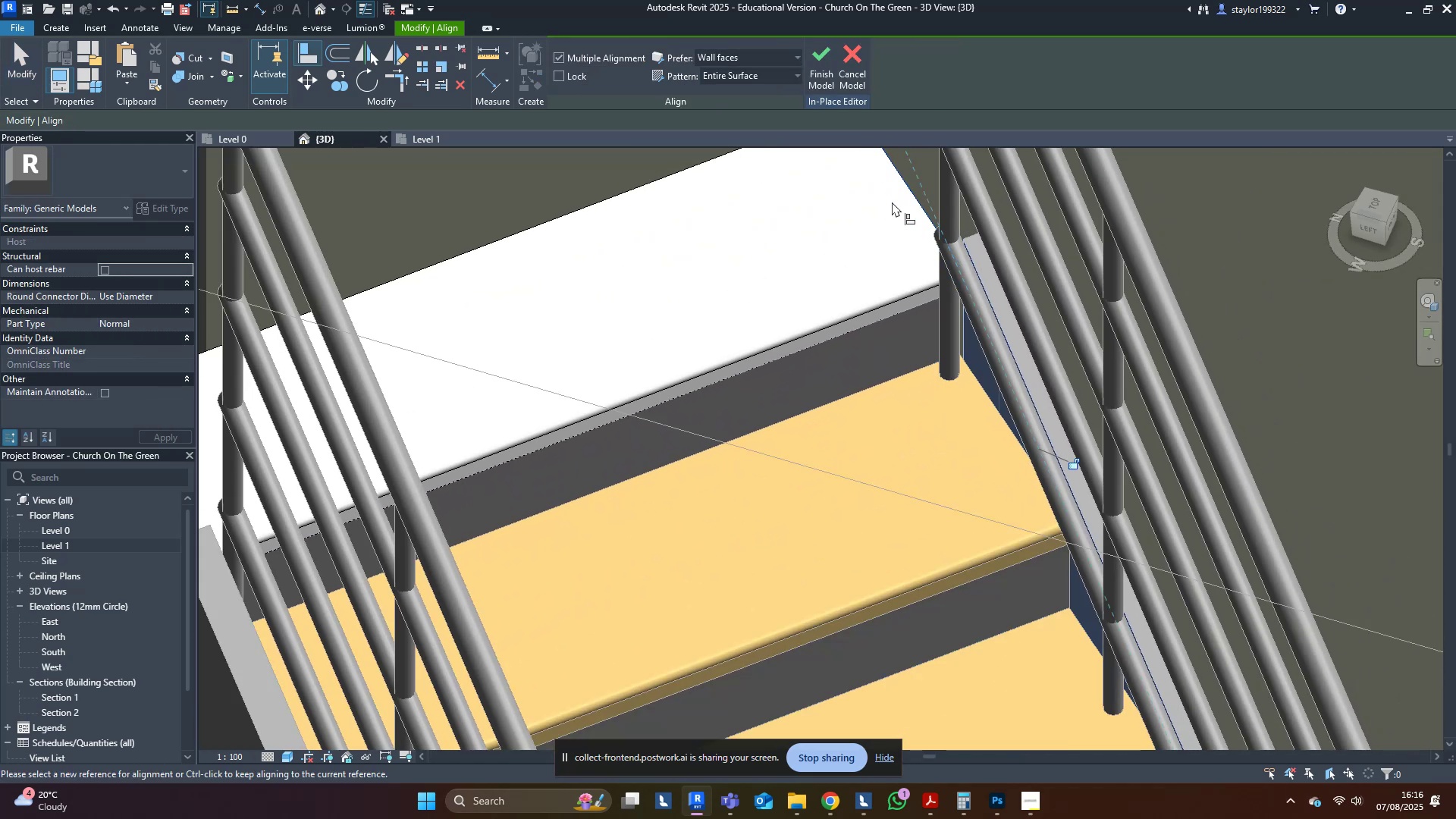 
key(Escape)
 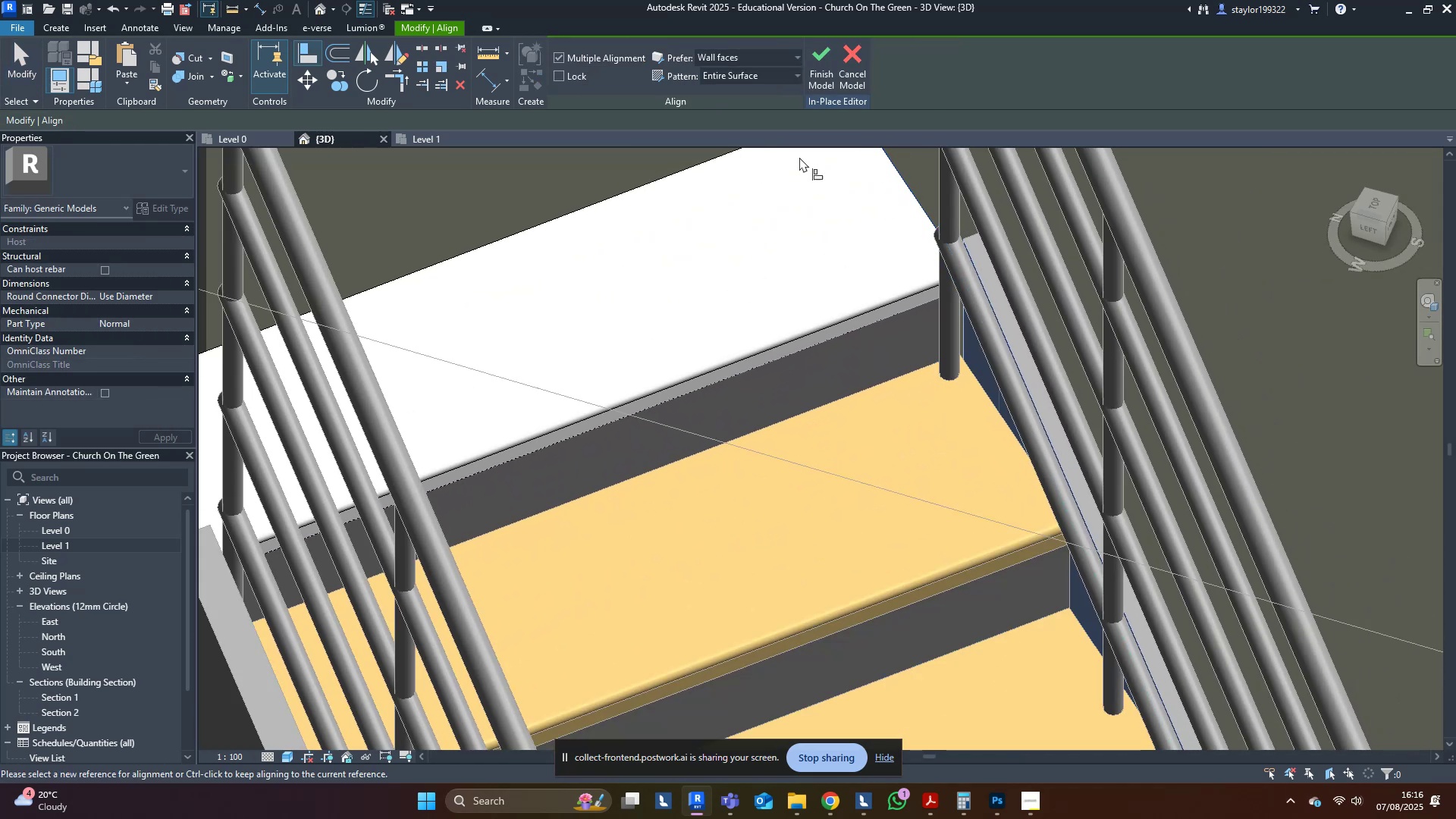 
key(Escape)
 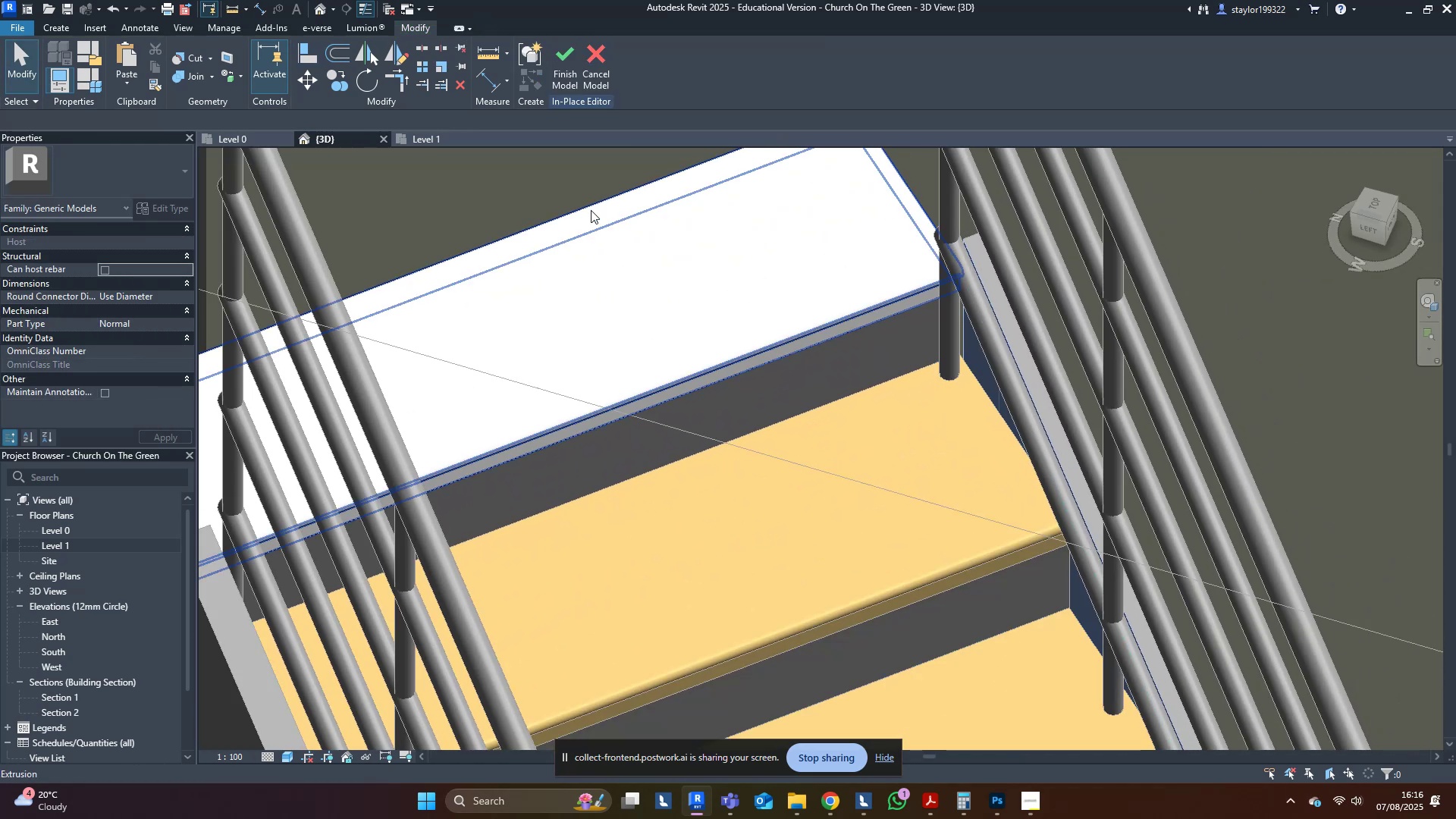 
scroll: coordinate [507, 223], scroll_direction: down, amount: 4.0
 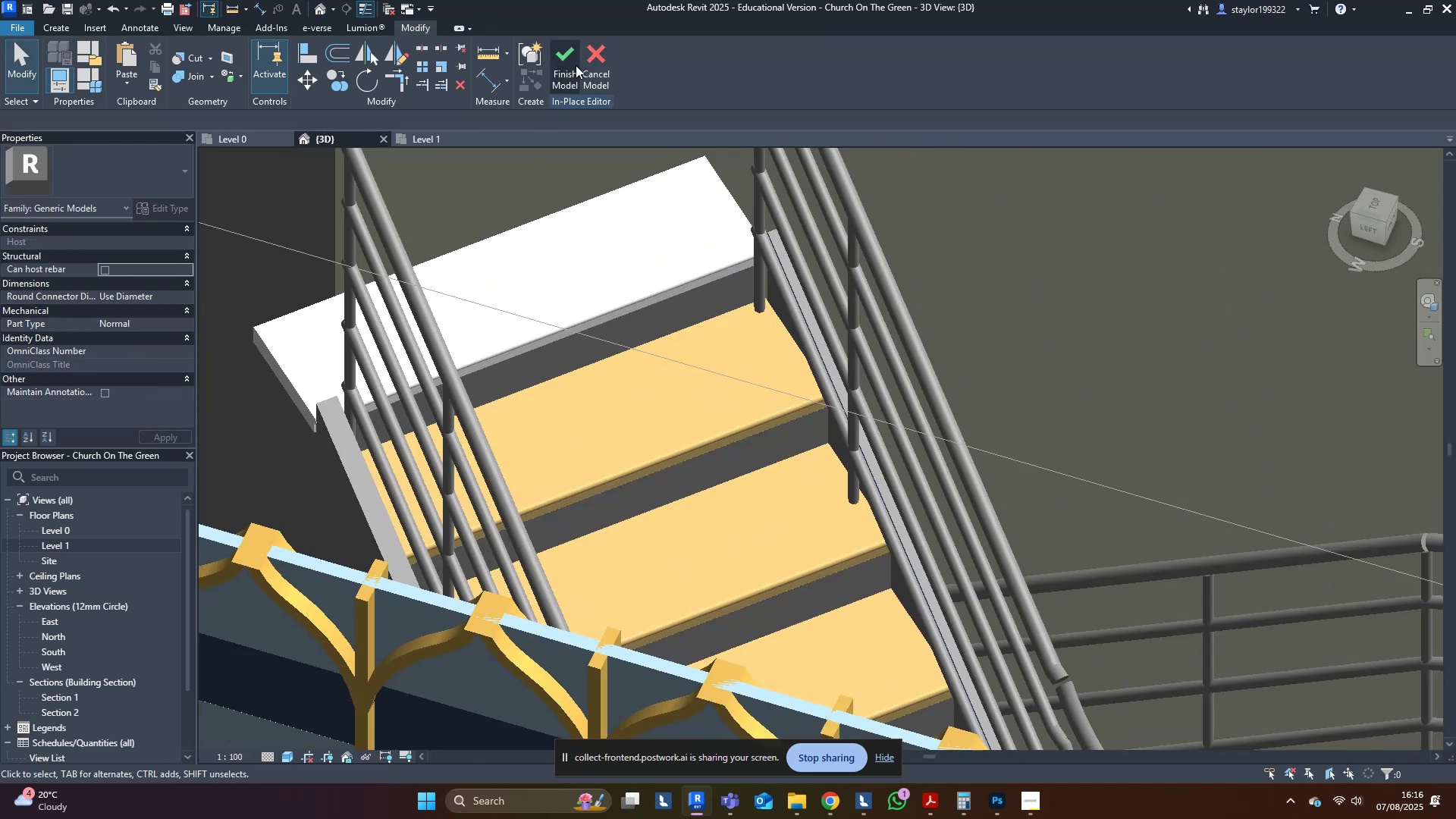 
left_click([576, 65])
 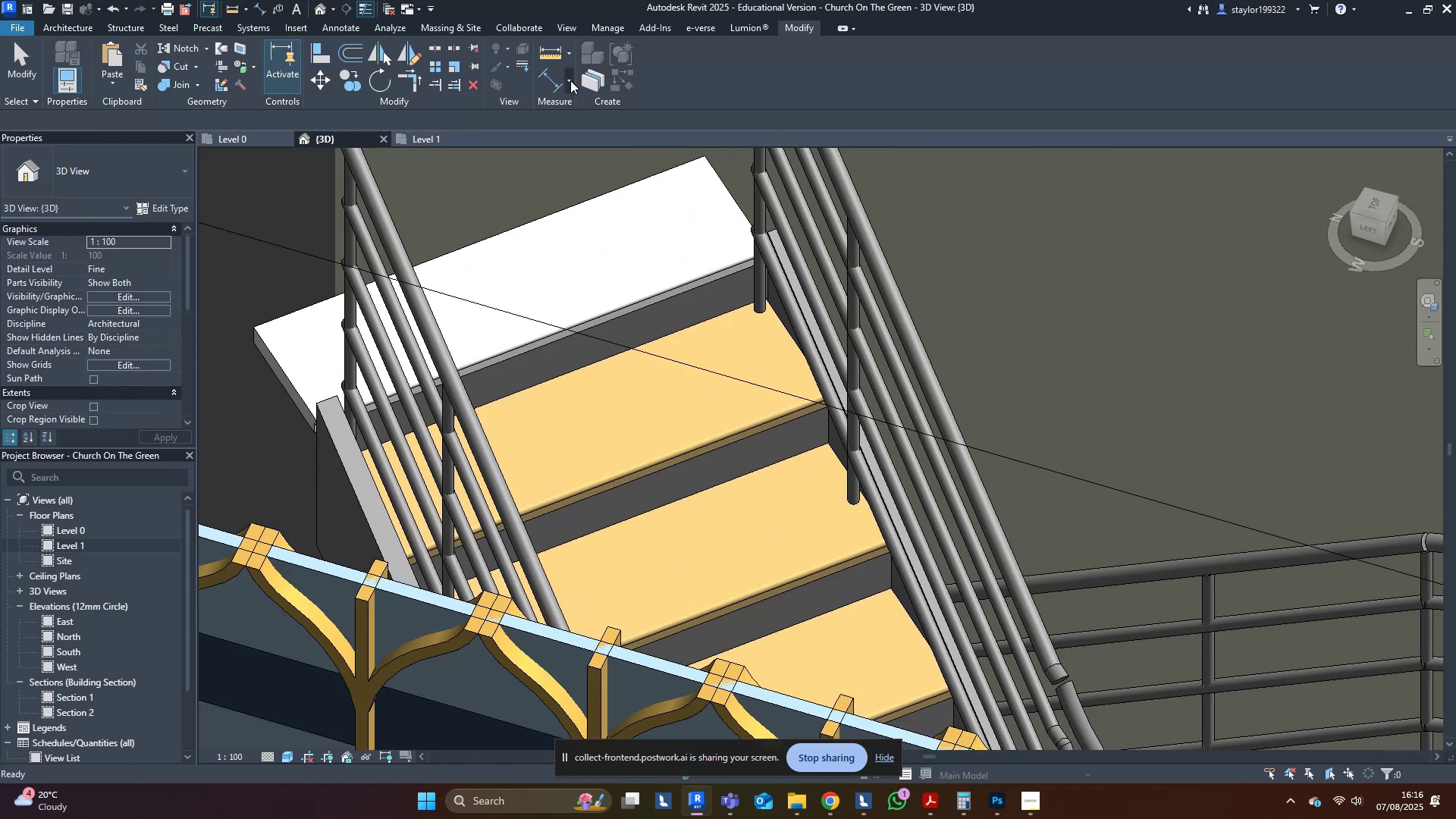 
scroll: coordinate [795, 351], scroll_direction: down, amount: 10.0
 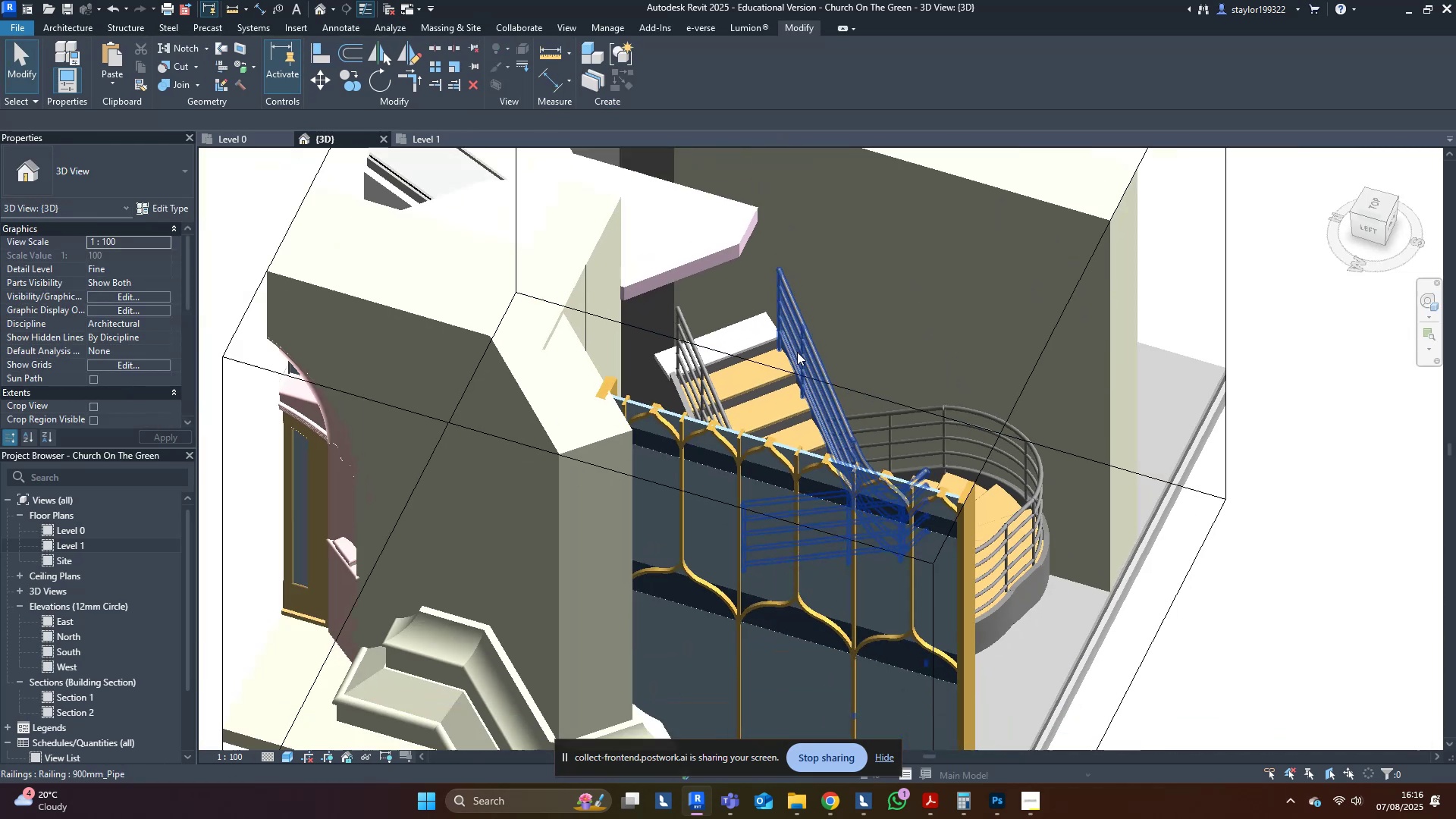 
hold_key(key=ShiftLeft, duration=1.52)
 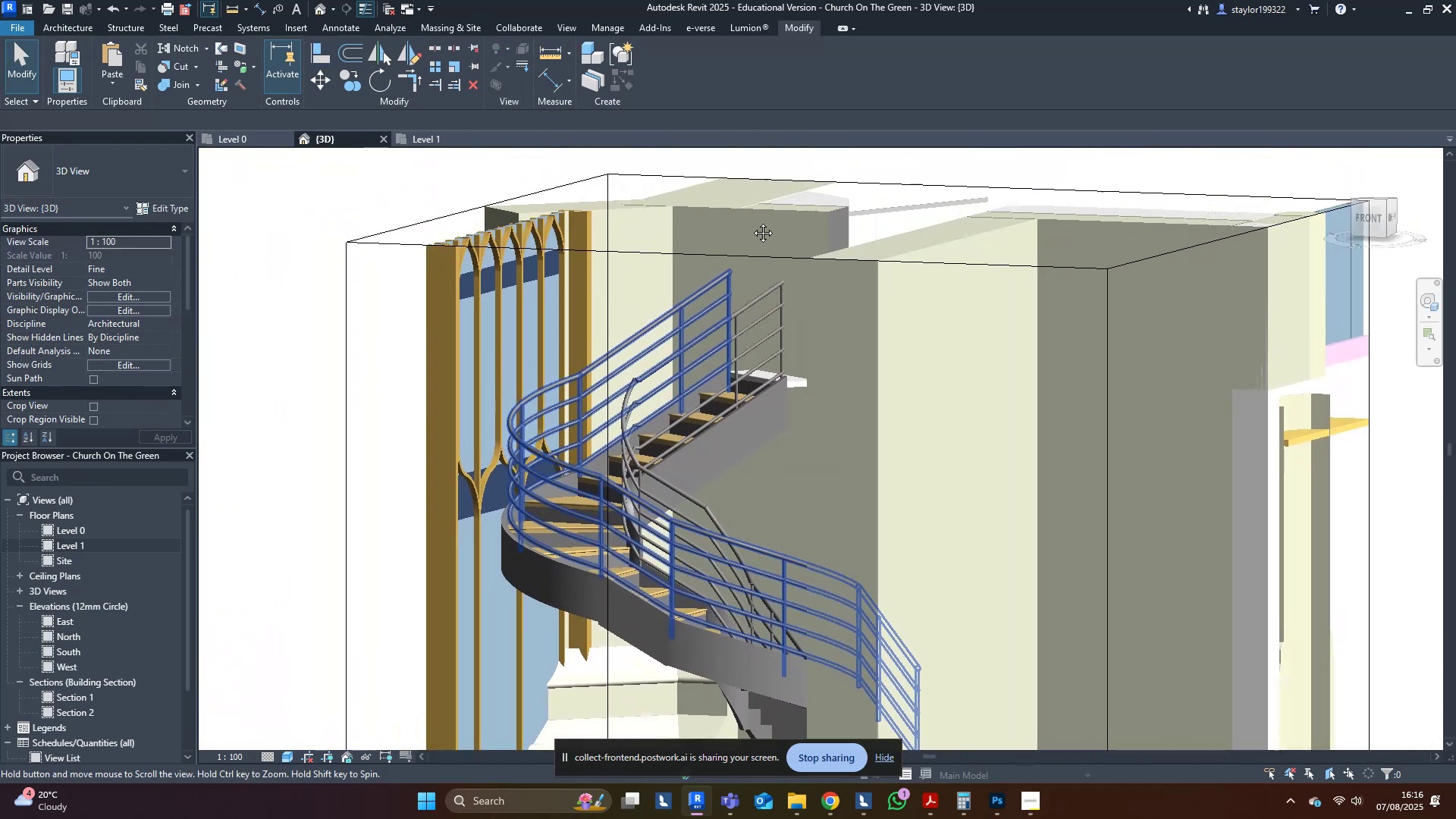 
hold_key(key=ShiftLeft, duration=0.35)
 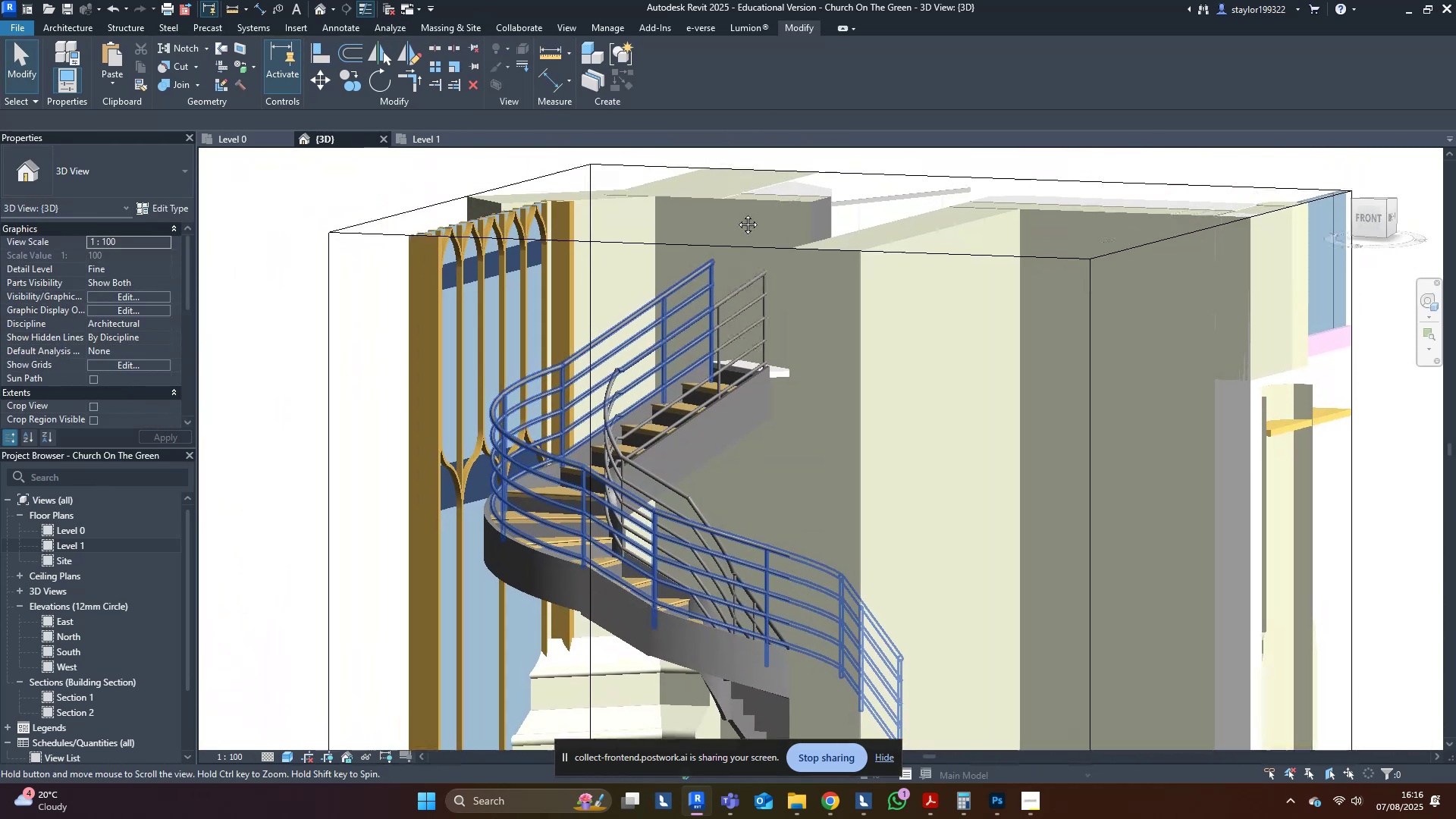 
hold_key(key=ShiftLeft, duration=0.47)
 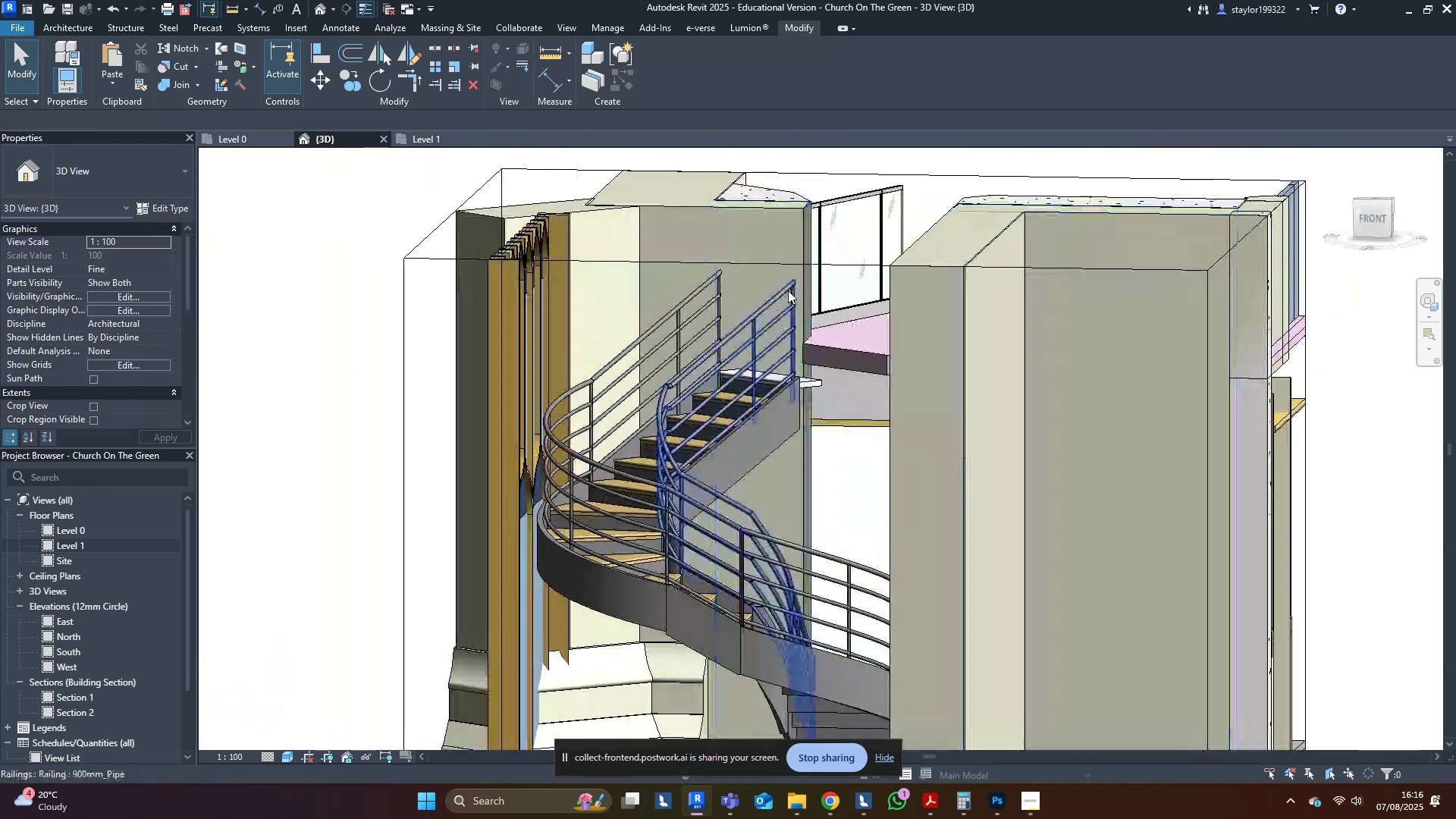 
key(Control+ControlLeft)
 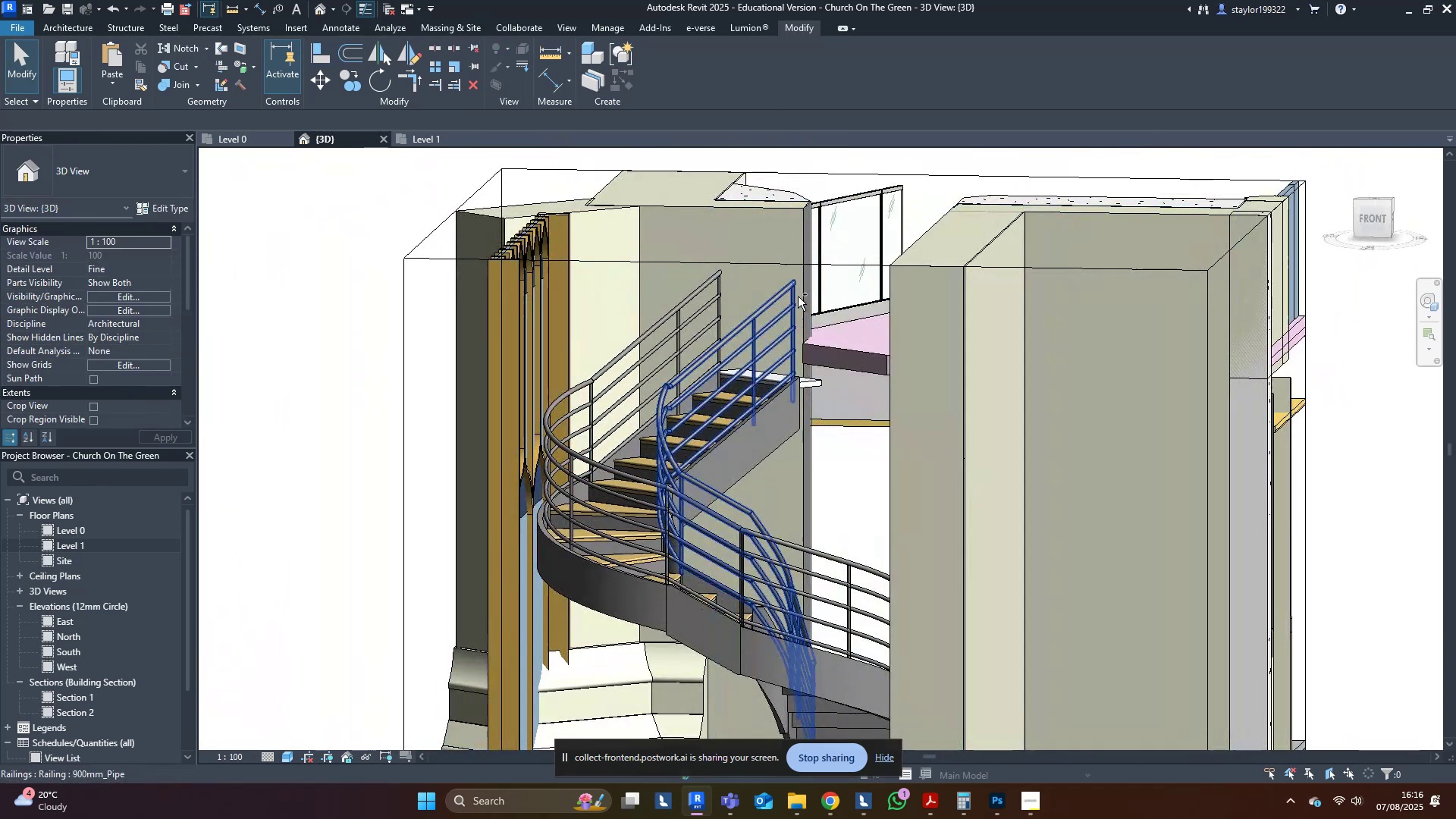 
key(Control+S)
 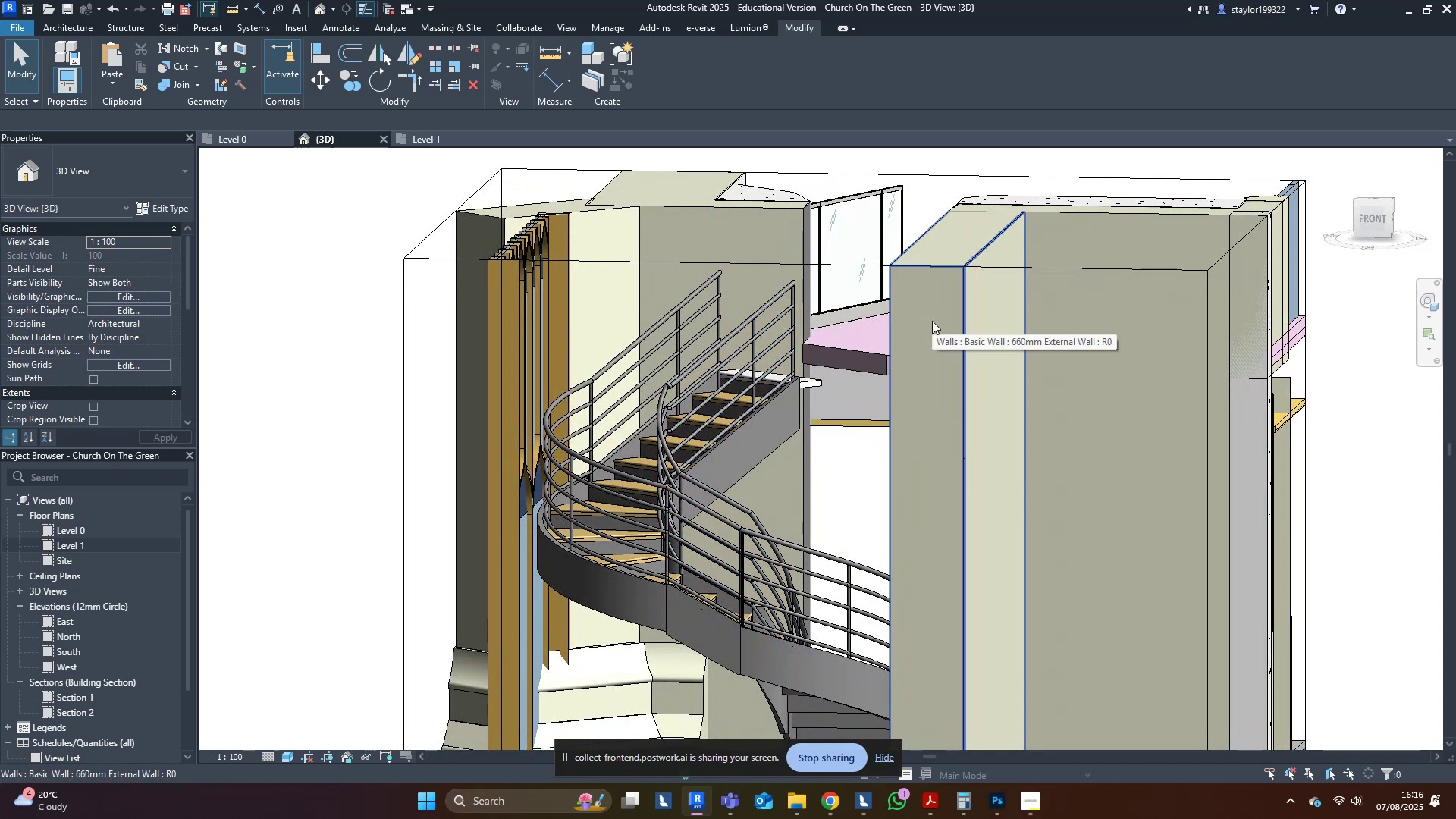 
wait(8.55)
 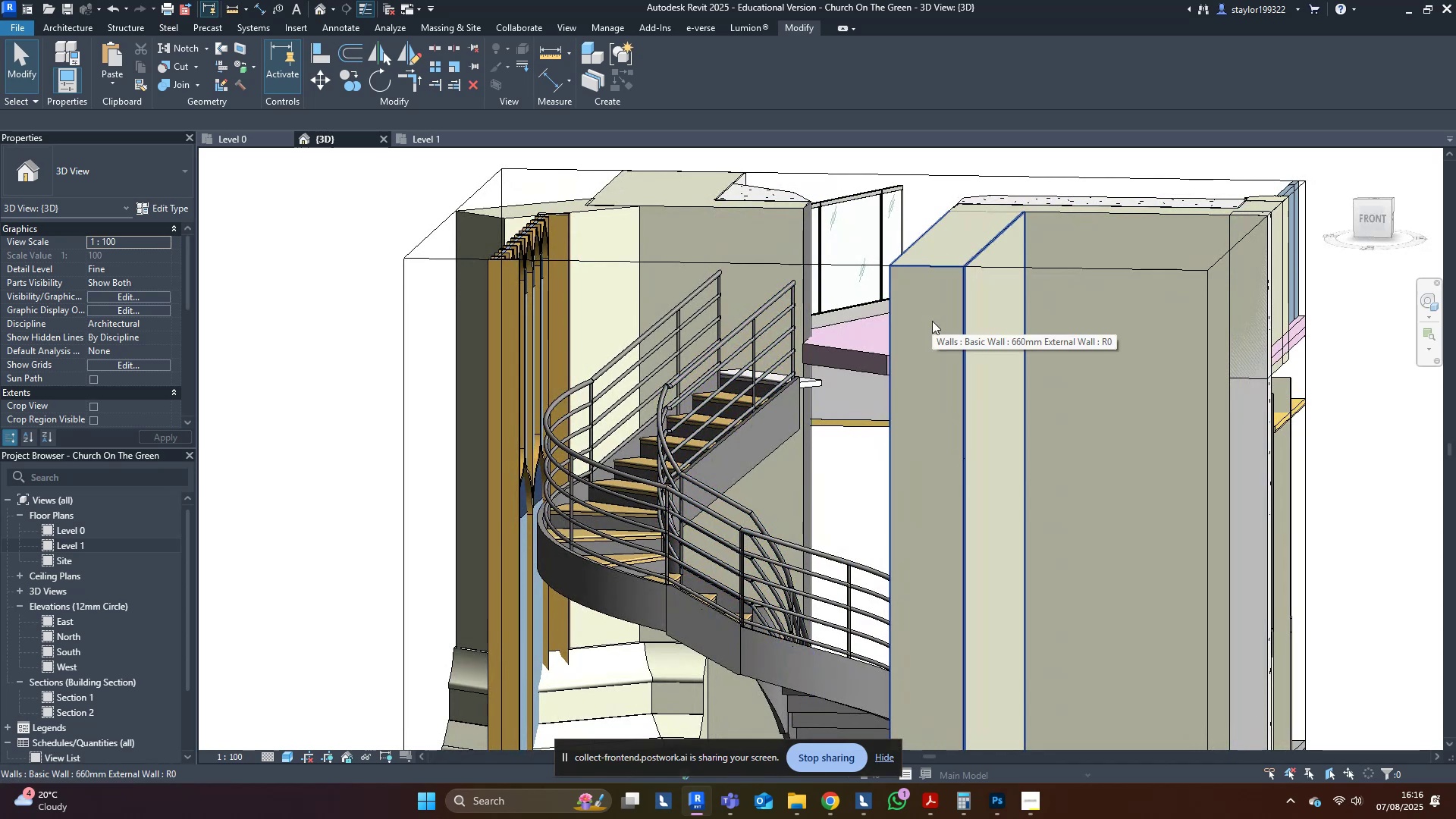 
left_click([835, 801])
 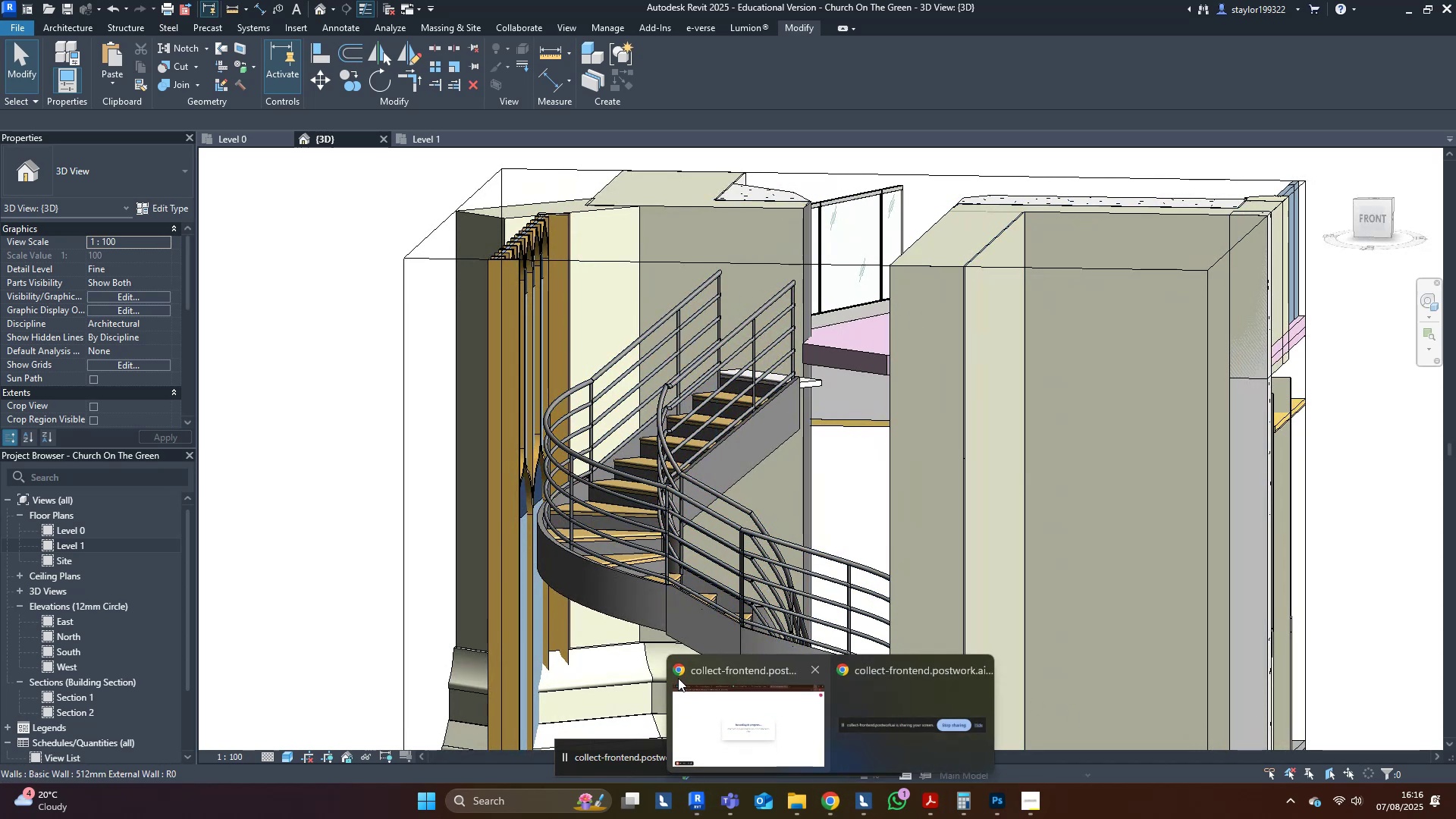 
left_click([686, 678])
 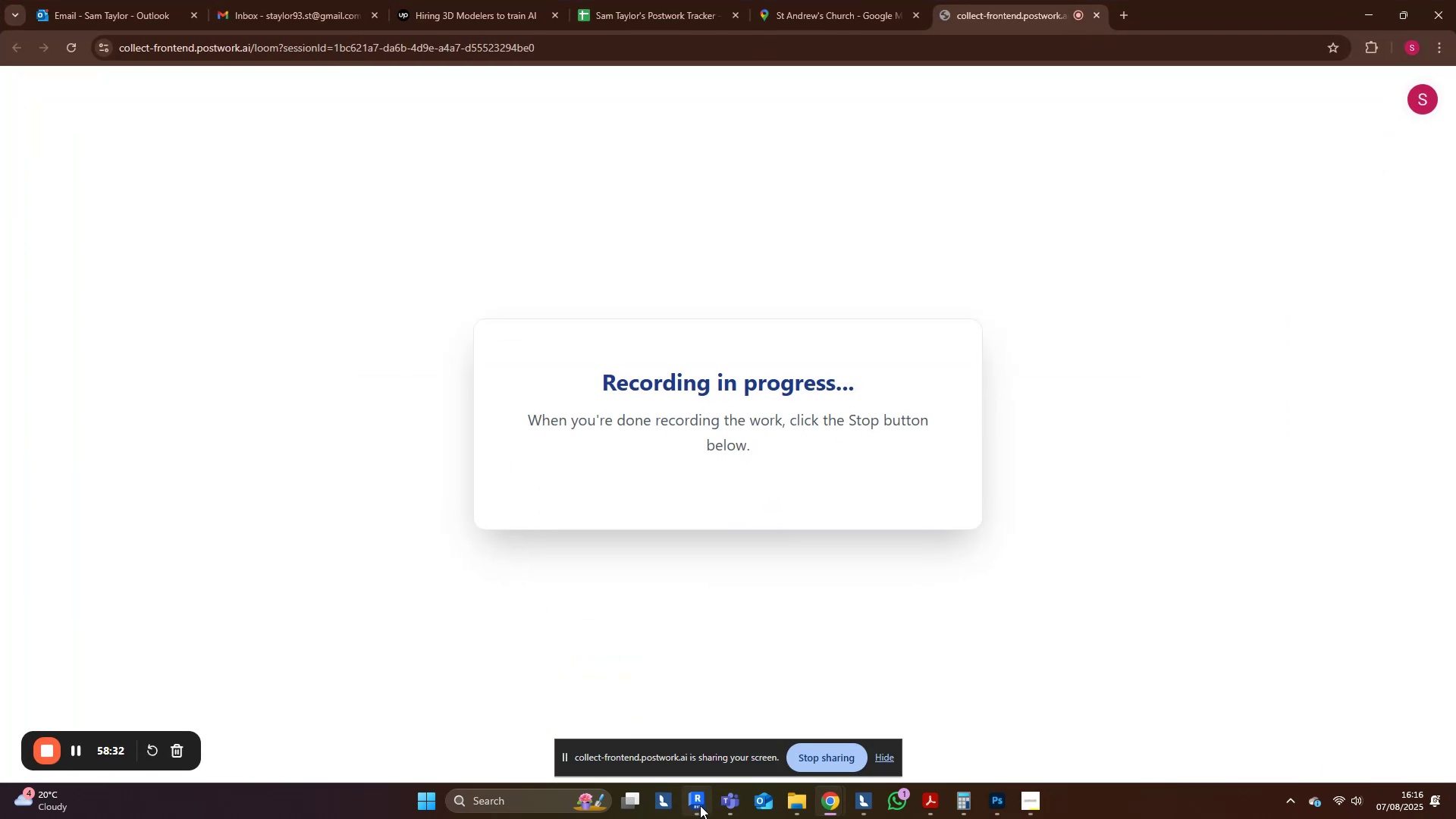 
left_click([700, 805])
 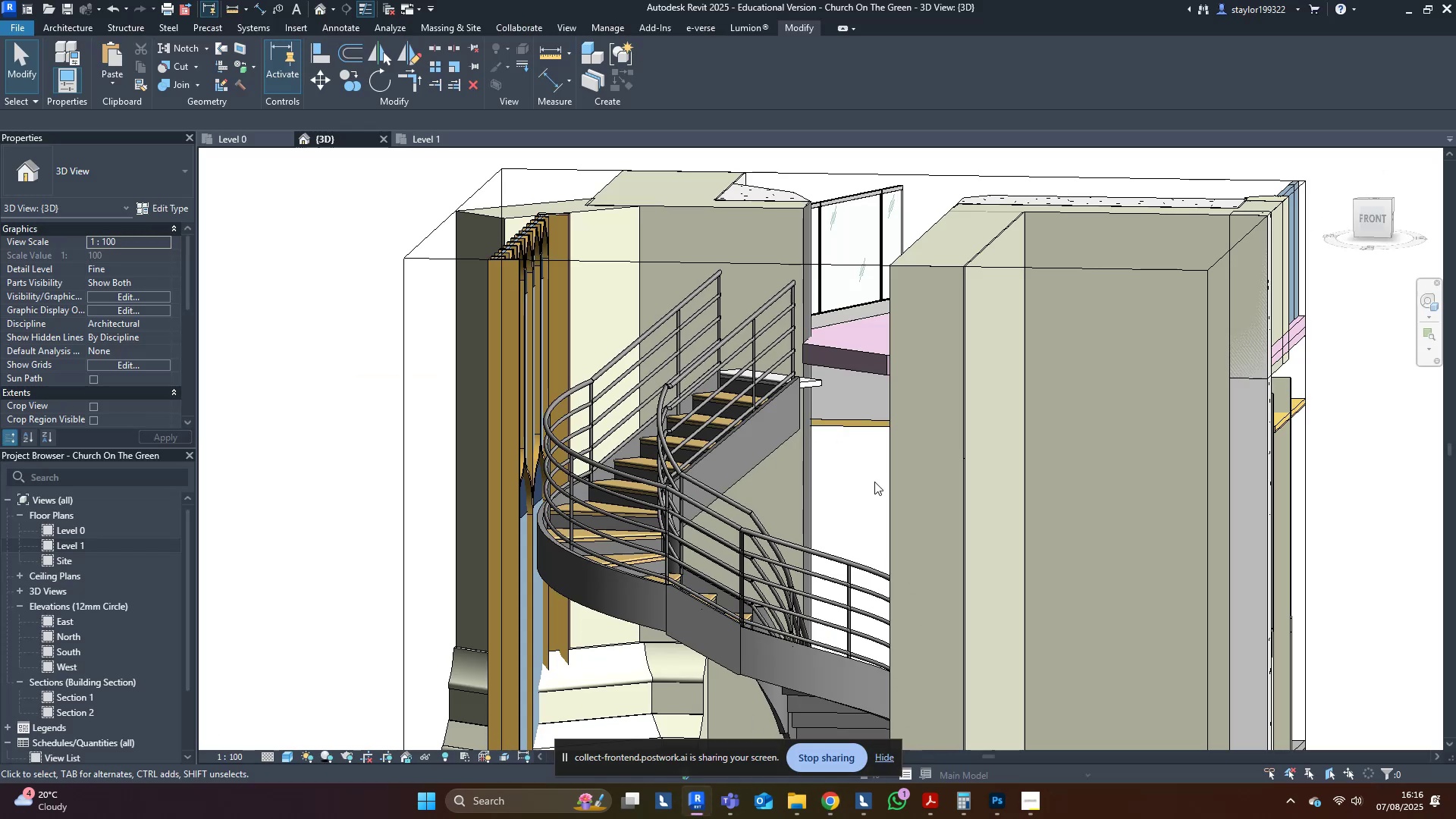 
middle_click([884, 423])
 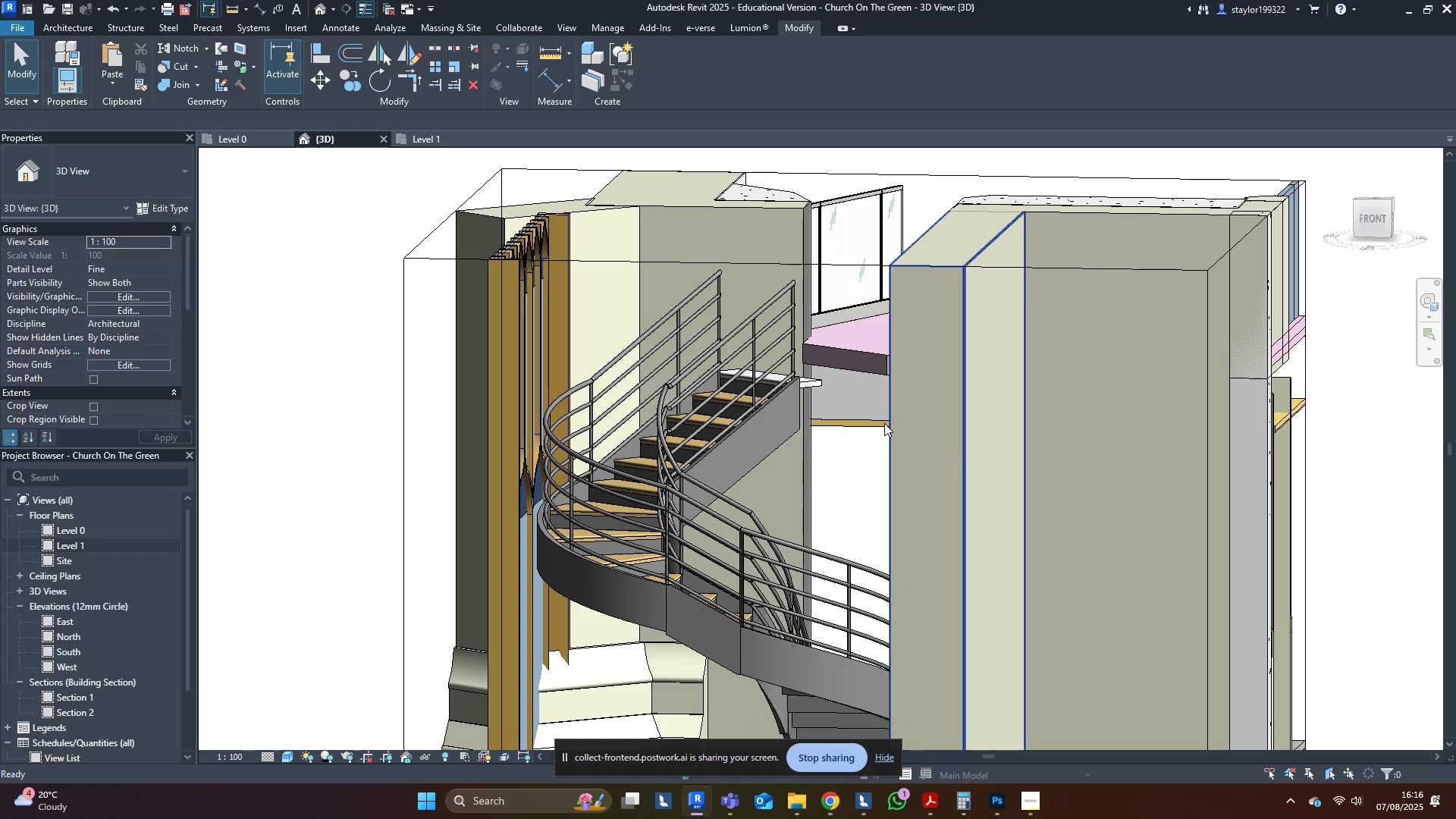 
hold_key(key=ShiftLeft, duration=0.64)
 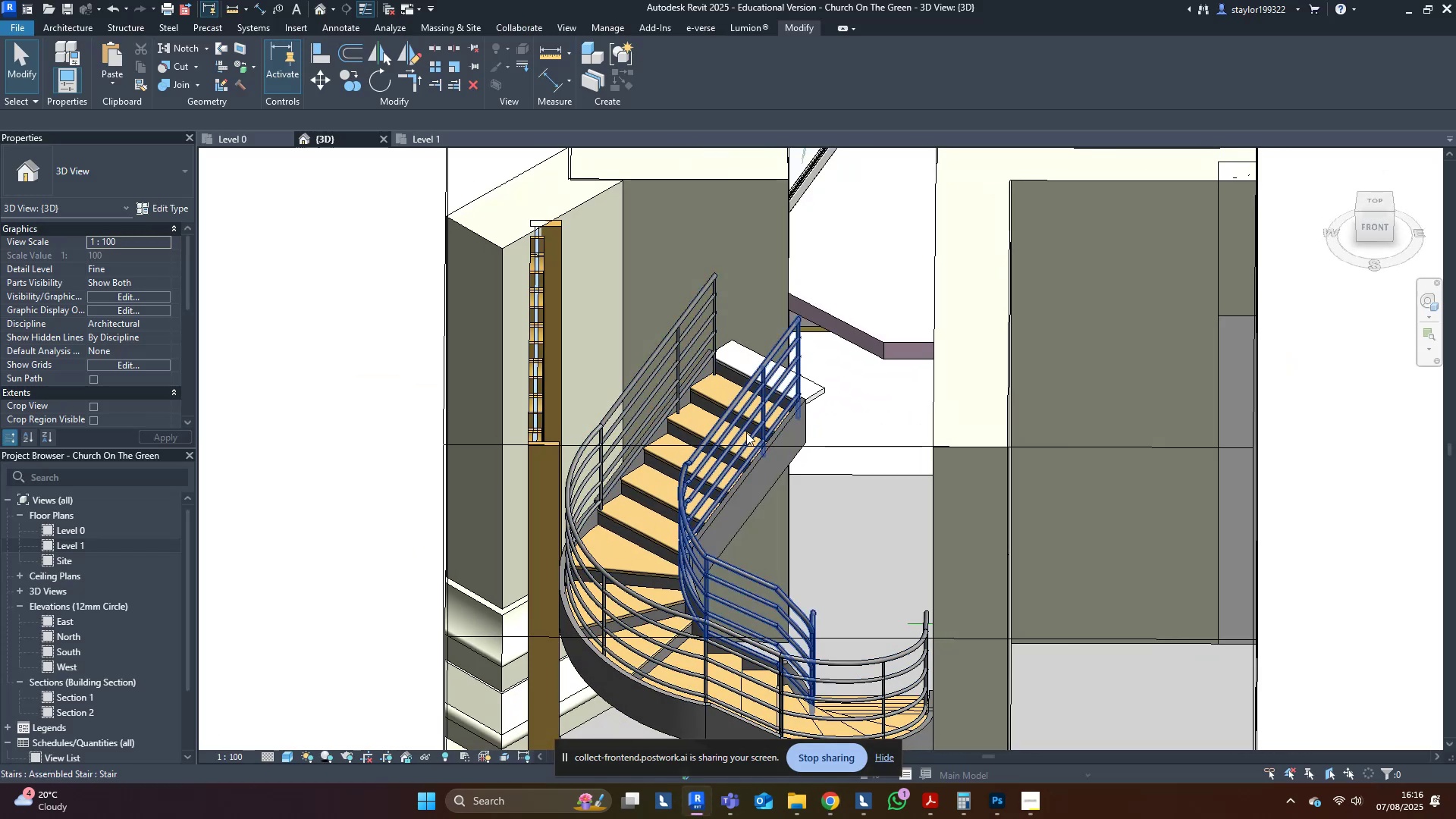 
scroll: coordinate [736, 368], scroll_direction: up, amount: 4.0
 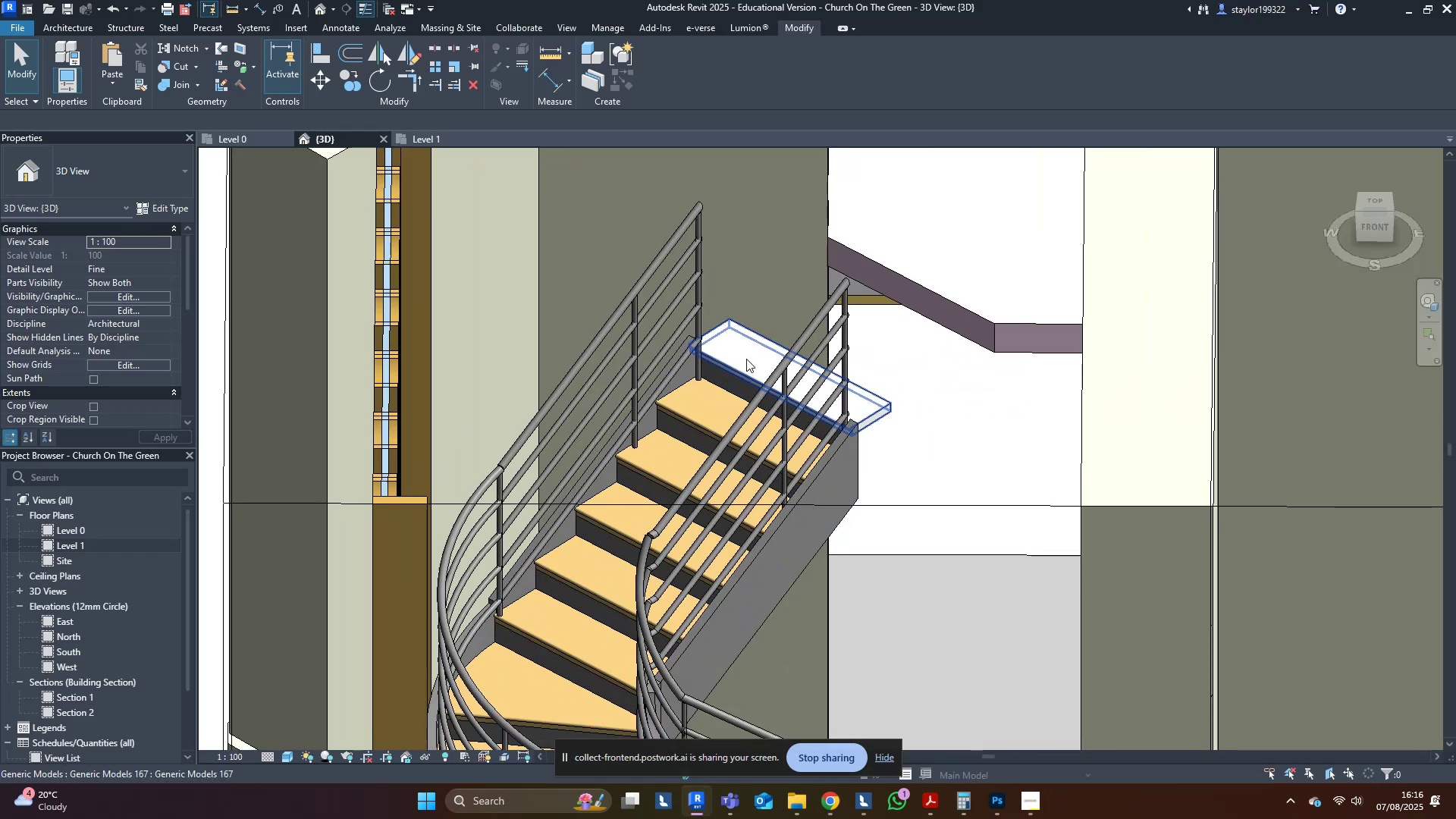 
left_click([746, 359])
 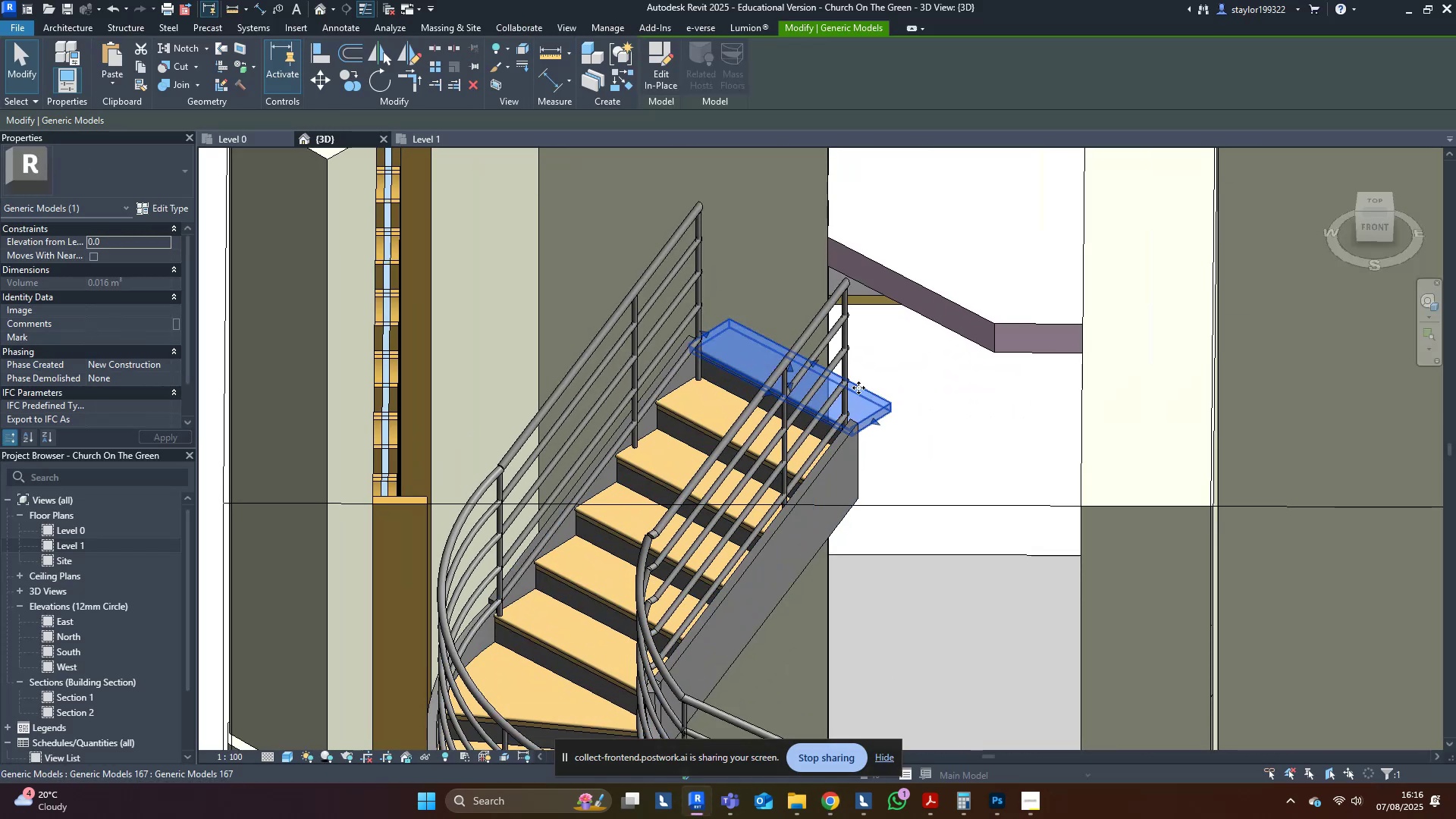 
type(al)
 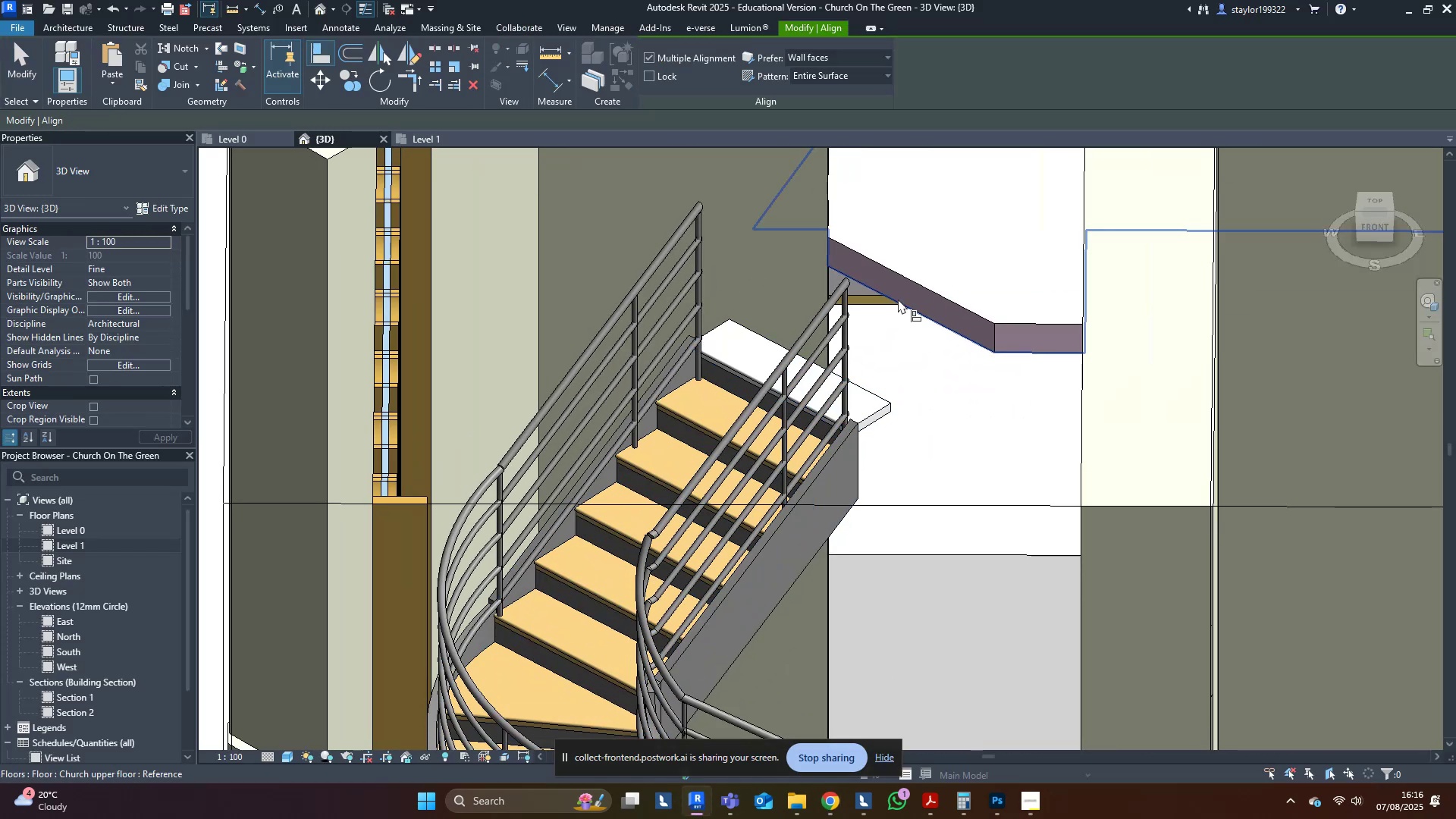 
left_click([898, 299])
 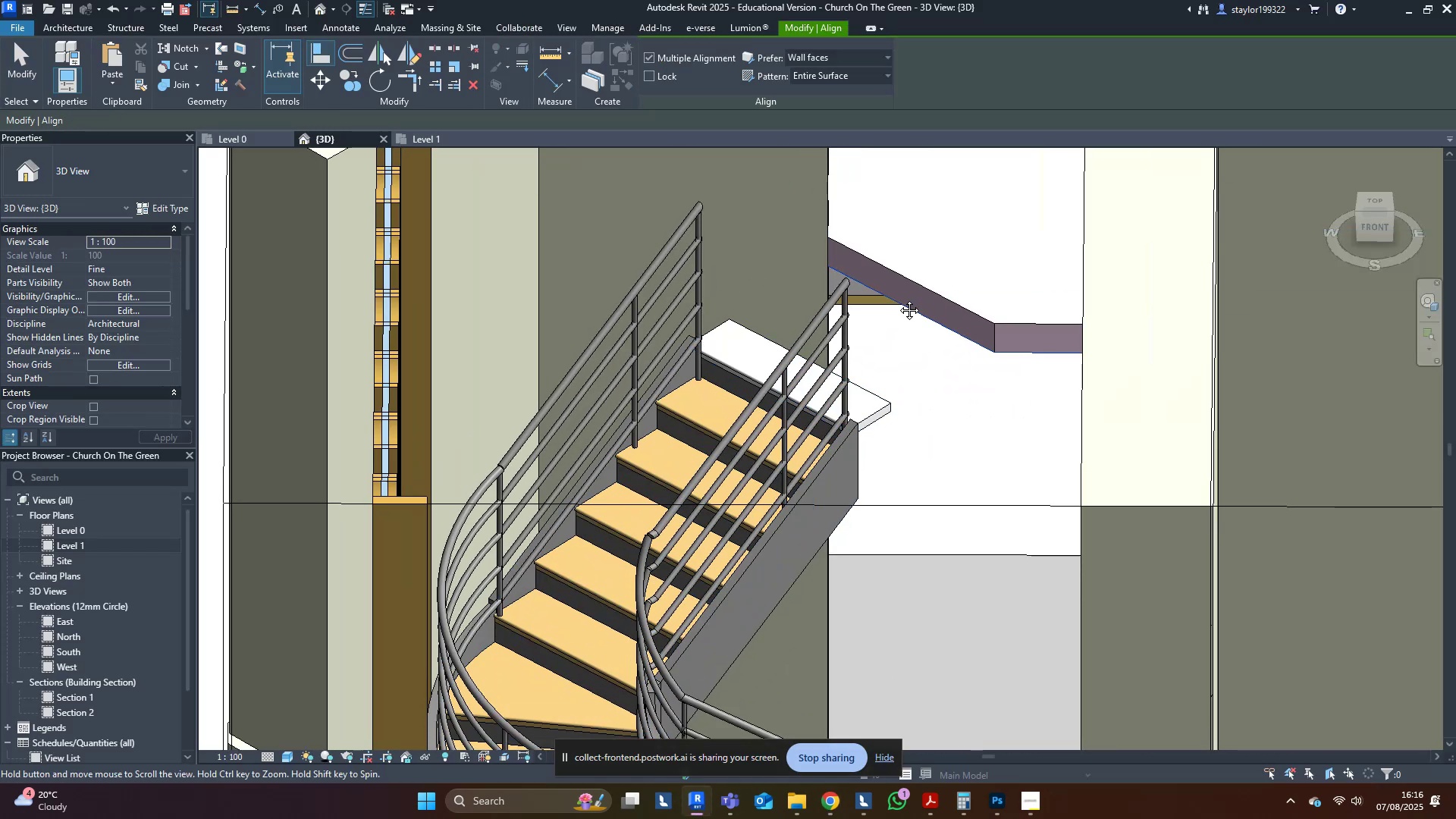 
middle_click([898, 299])
 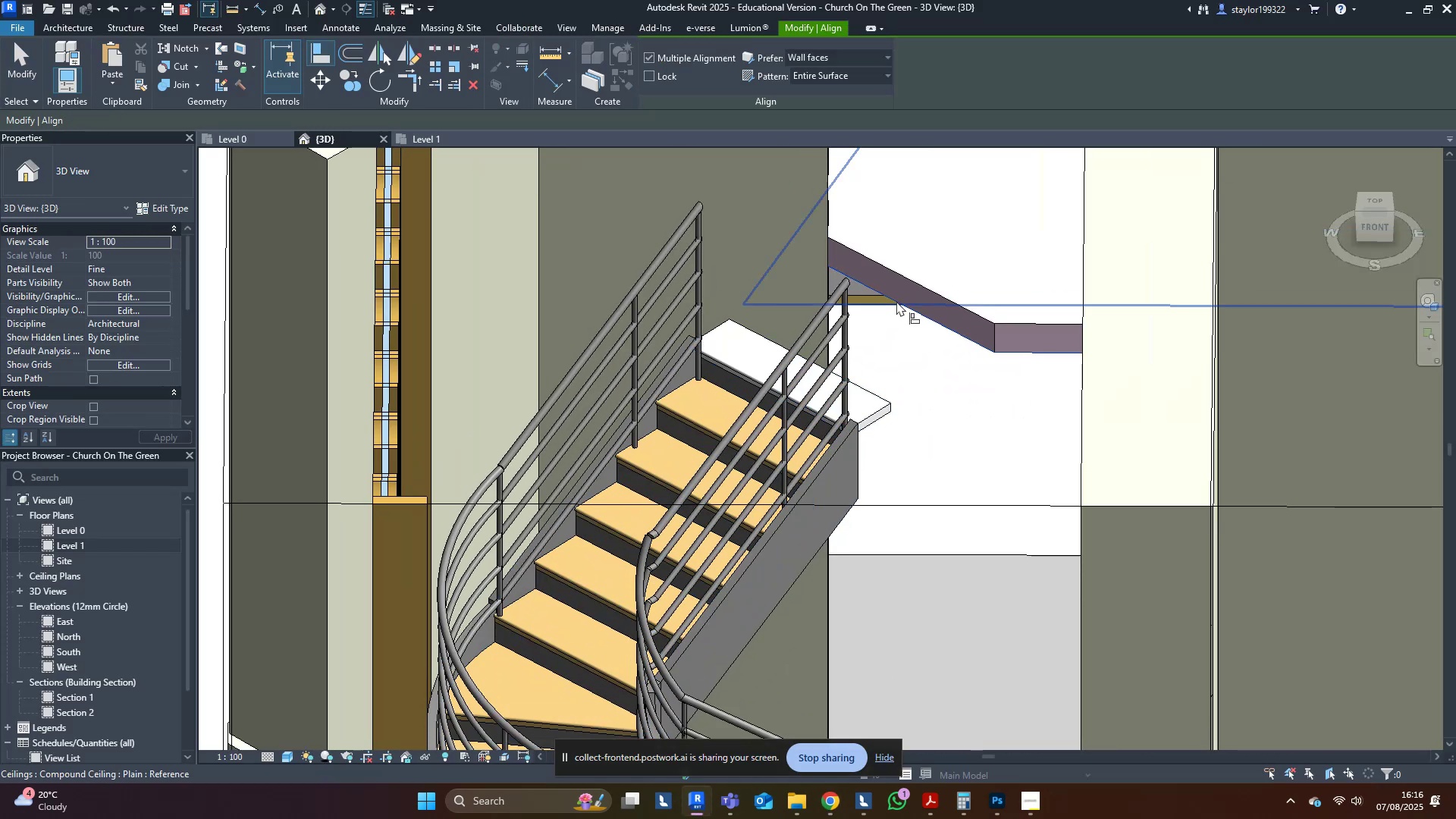 
type(al)
 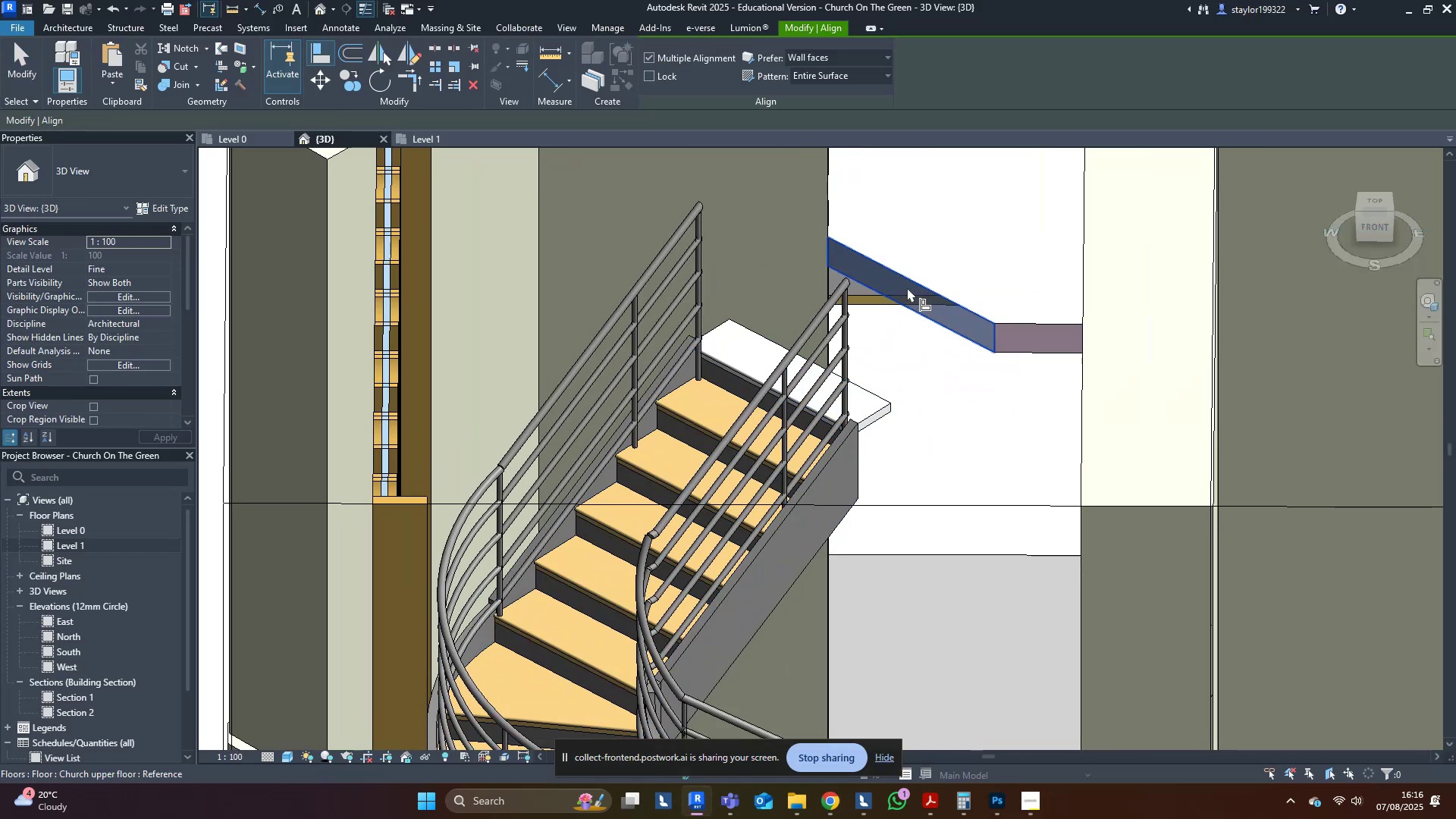 
left_click([907, 287])
 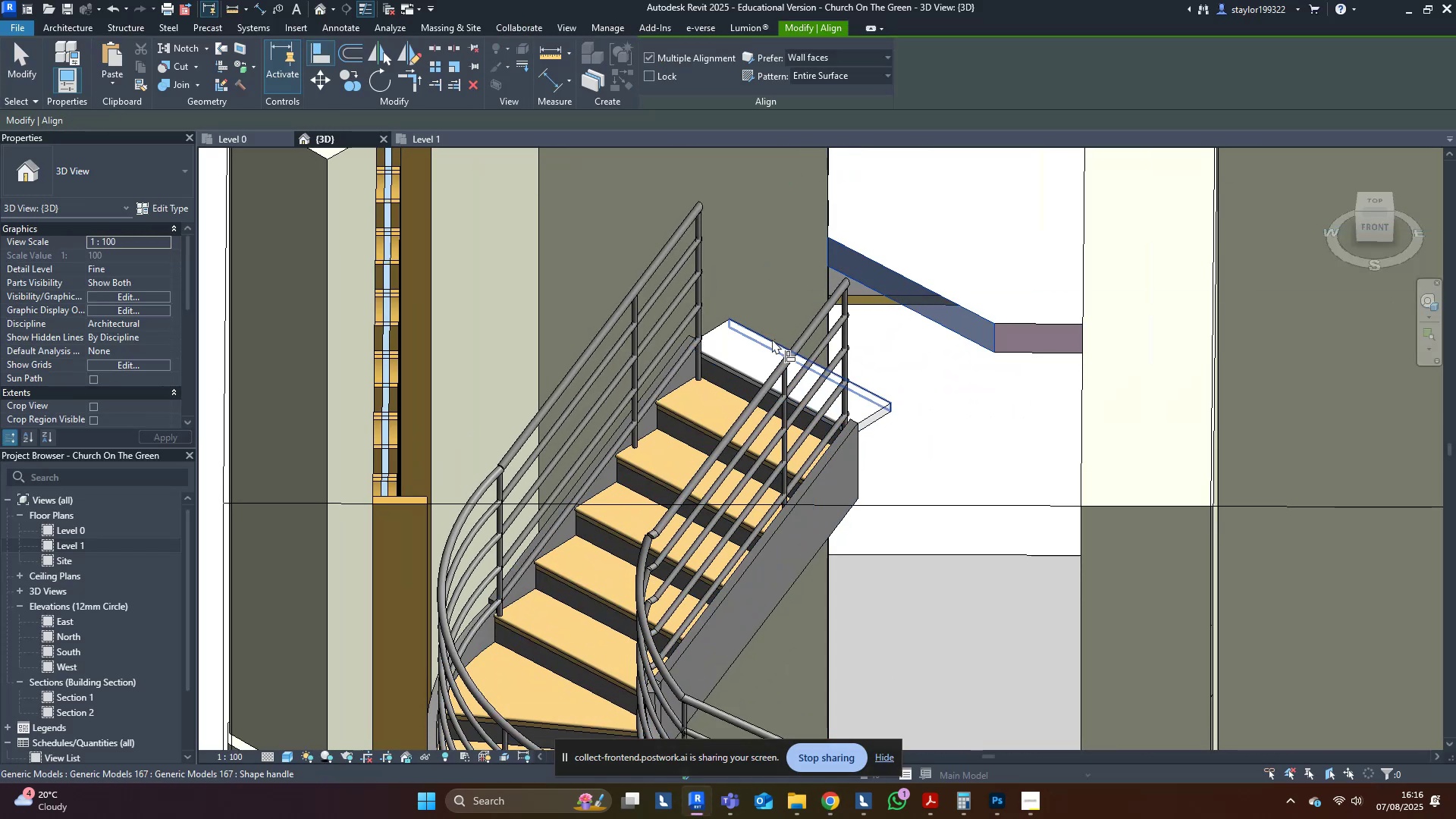 
left_click([772, 339])
 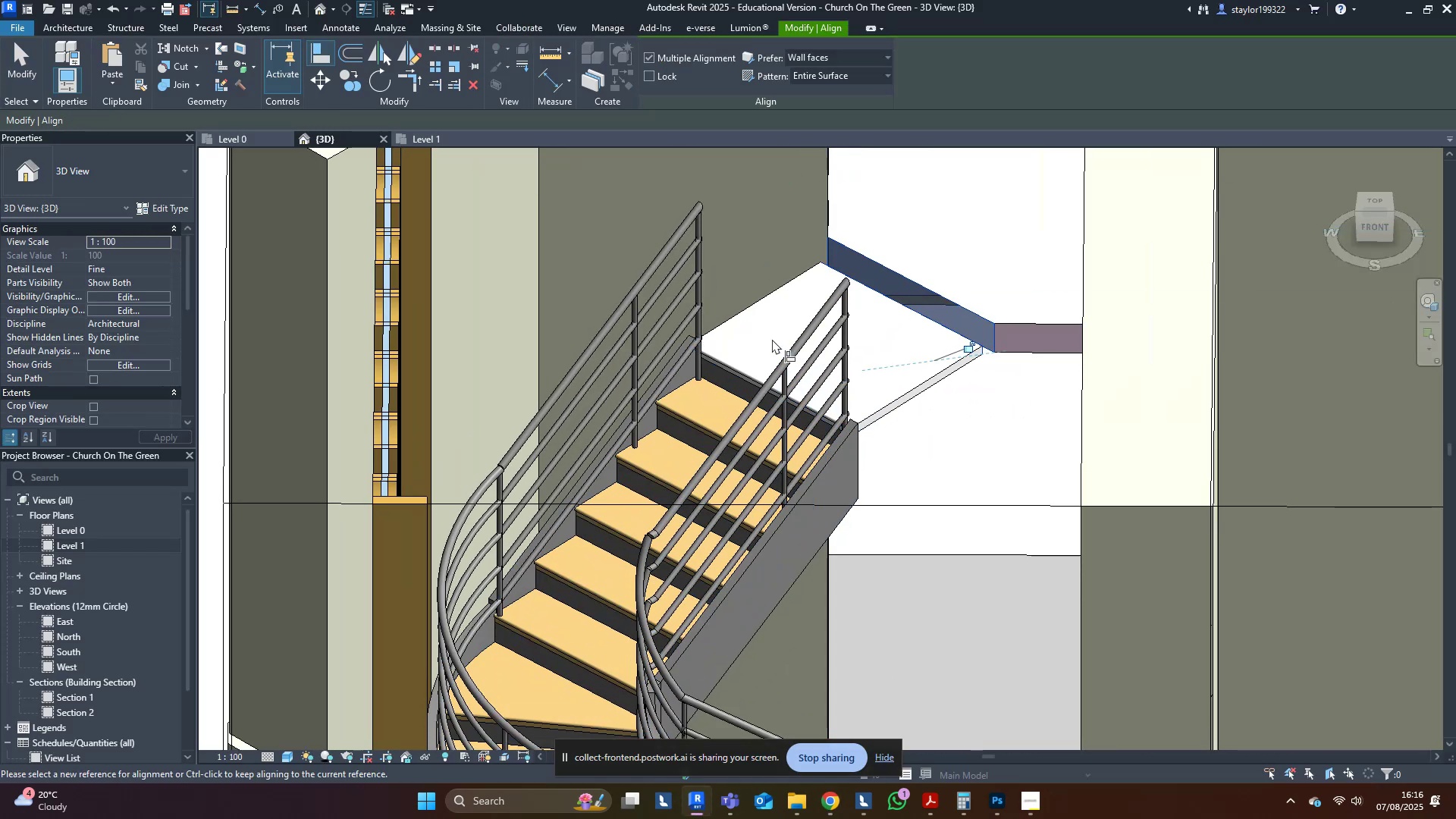 
key(Escape)
 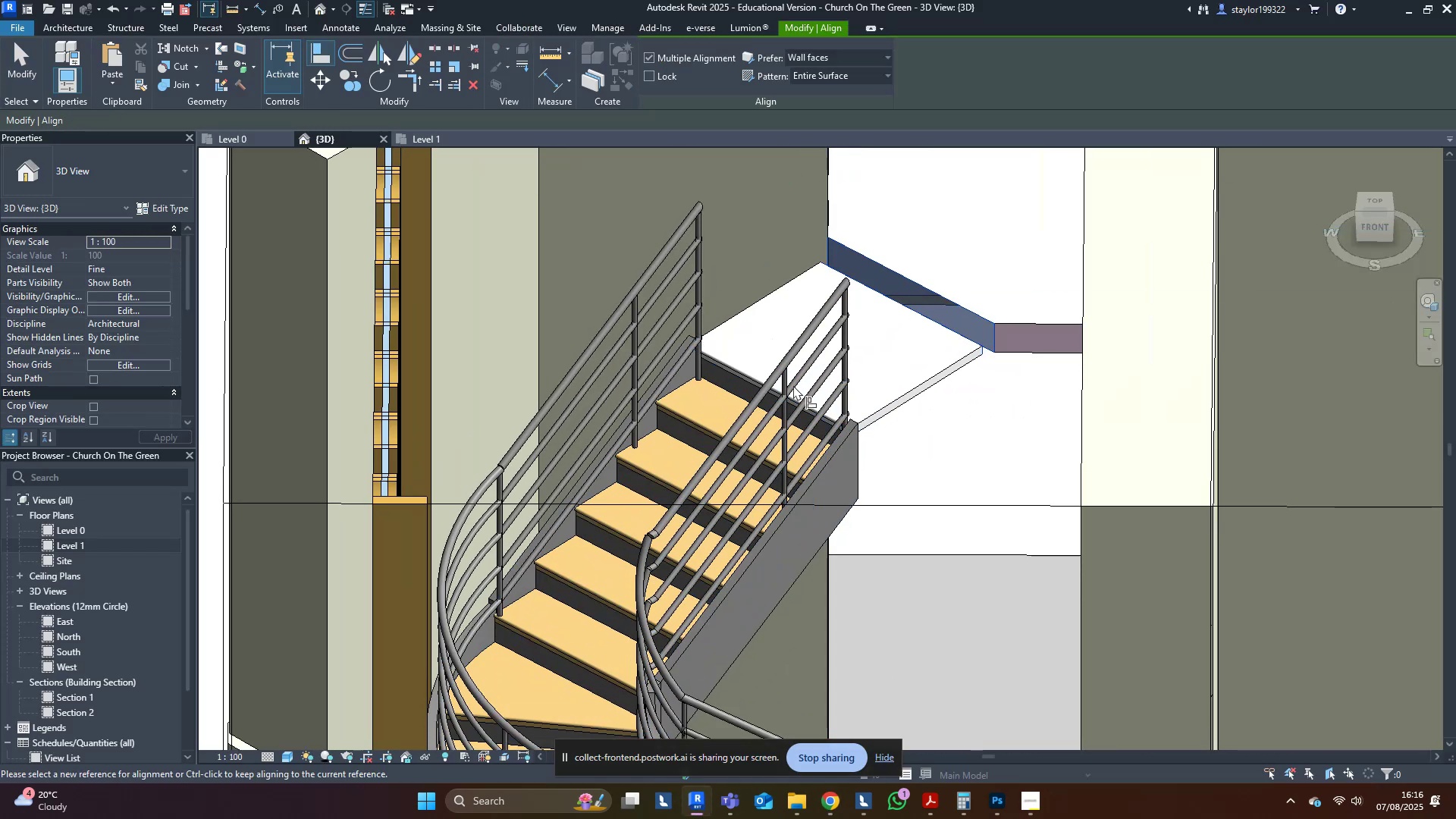 
key(Escape)
 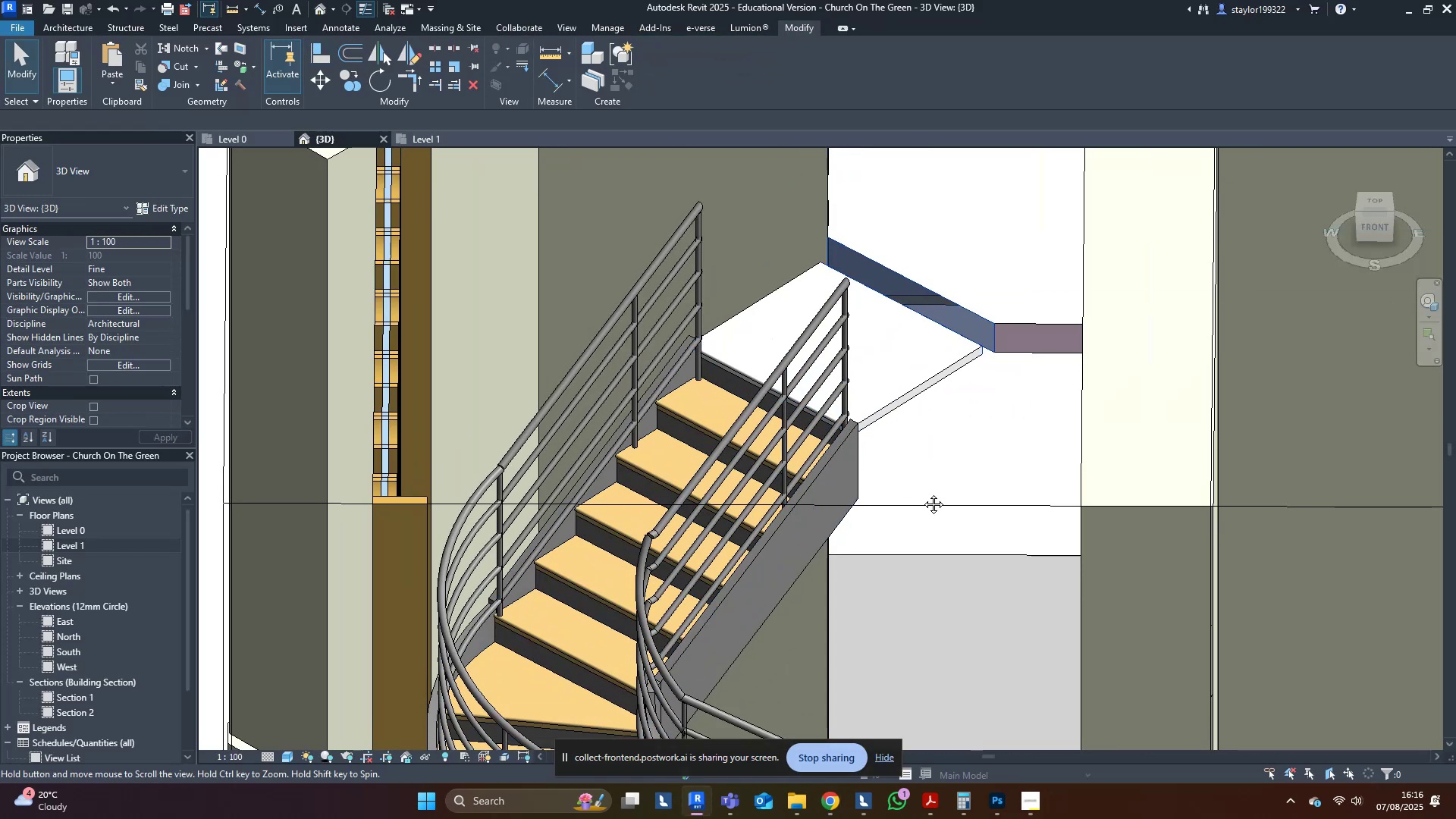 
key(Escape)
 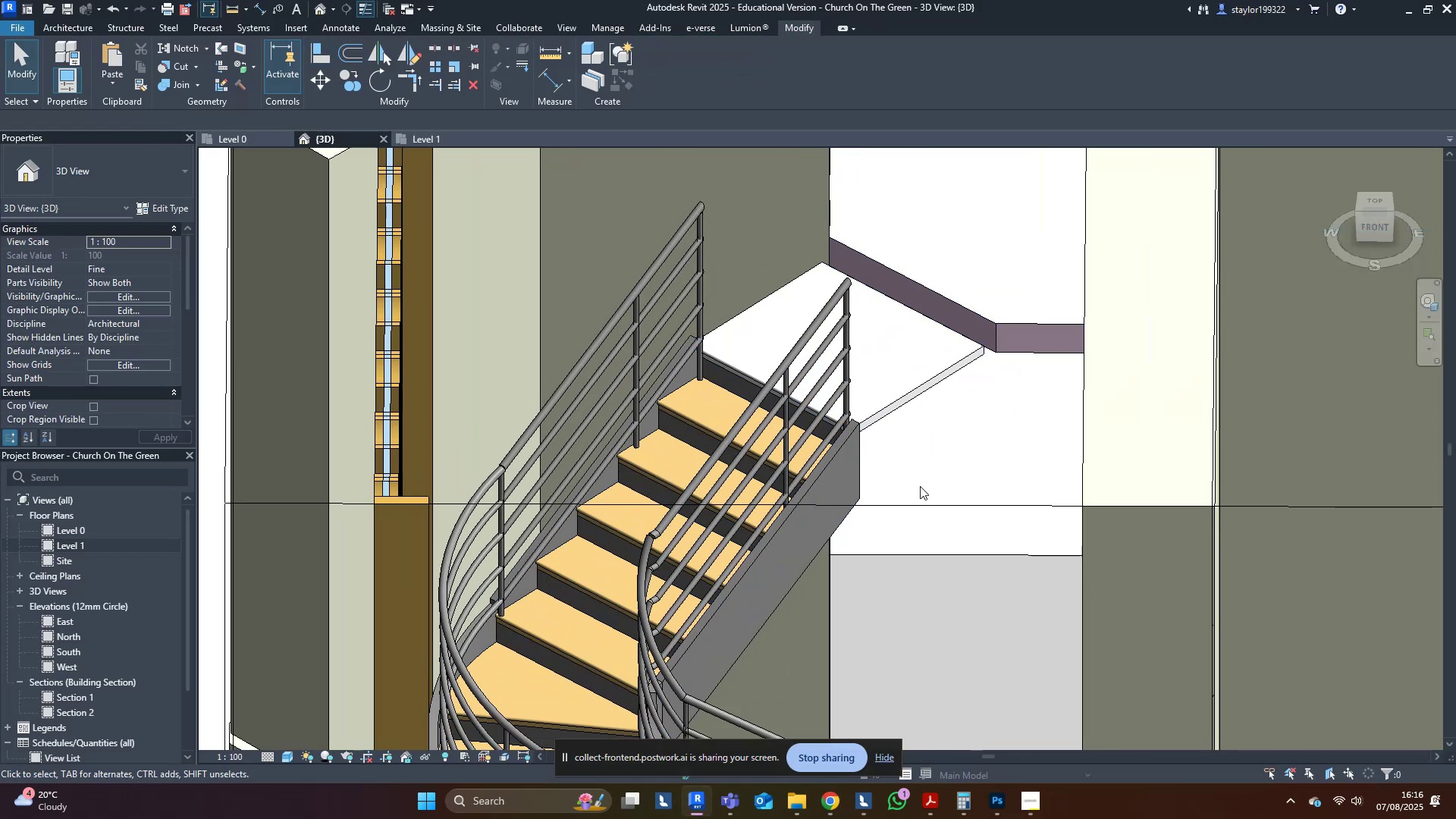 
scroll: coordinate [922, 482], scroll_direction: down, amount: 4.0
 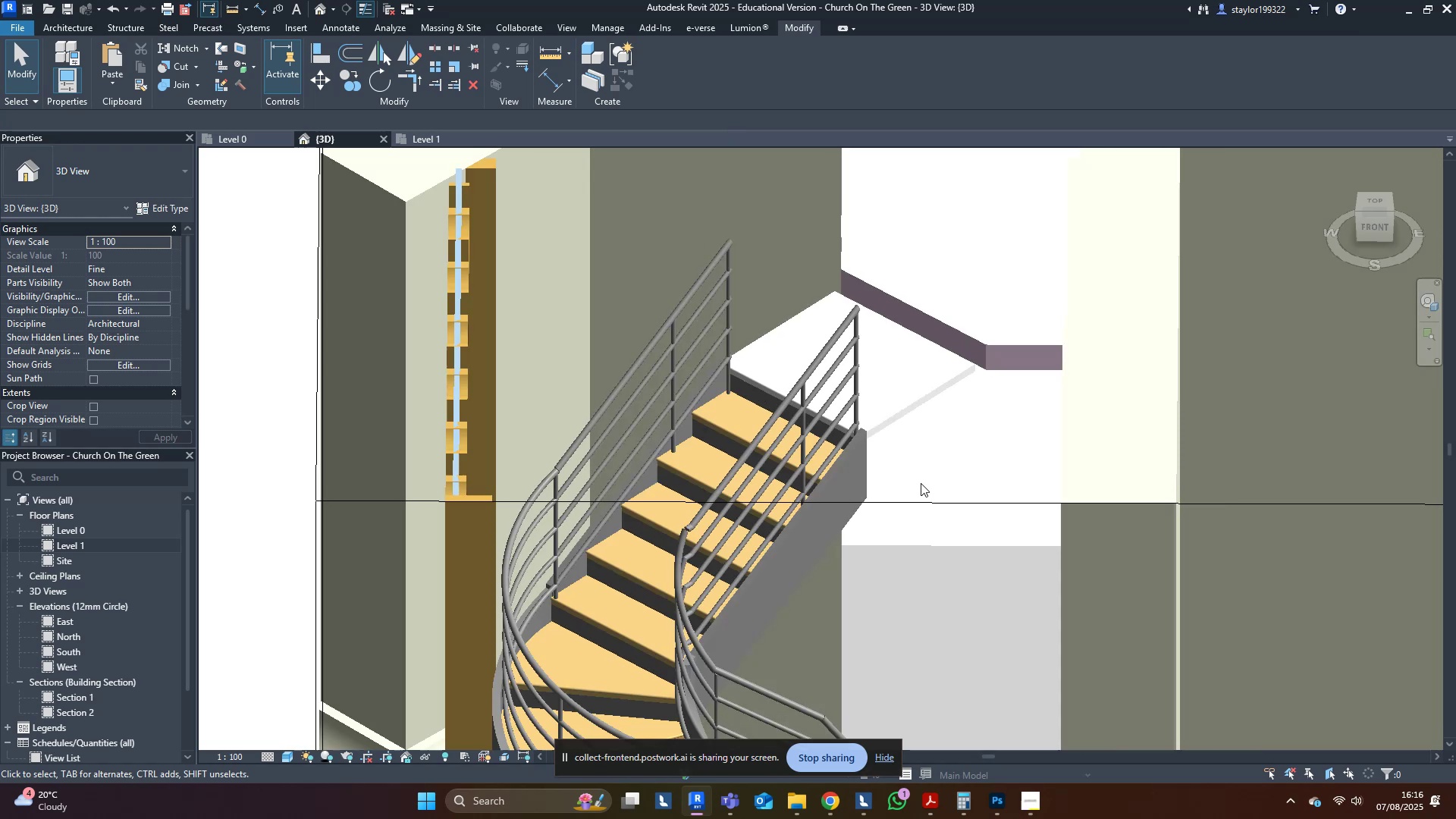 
key(Escape)
 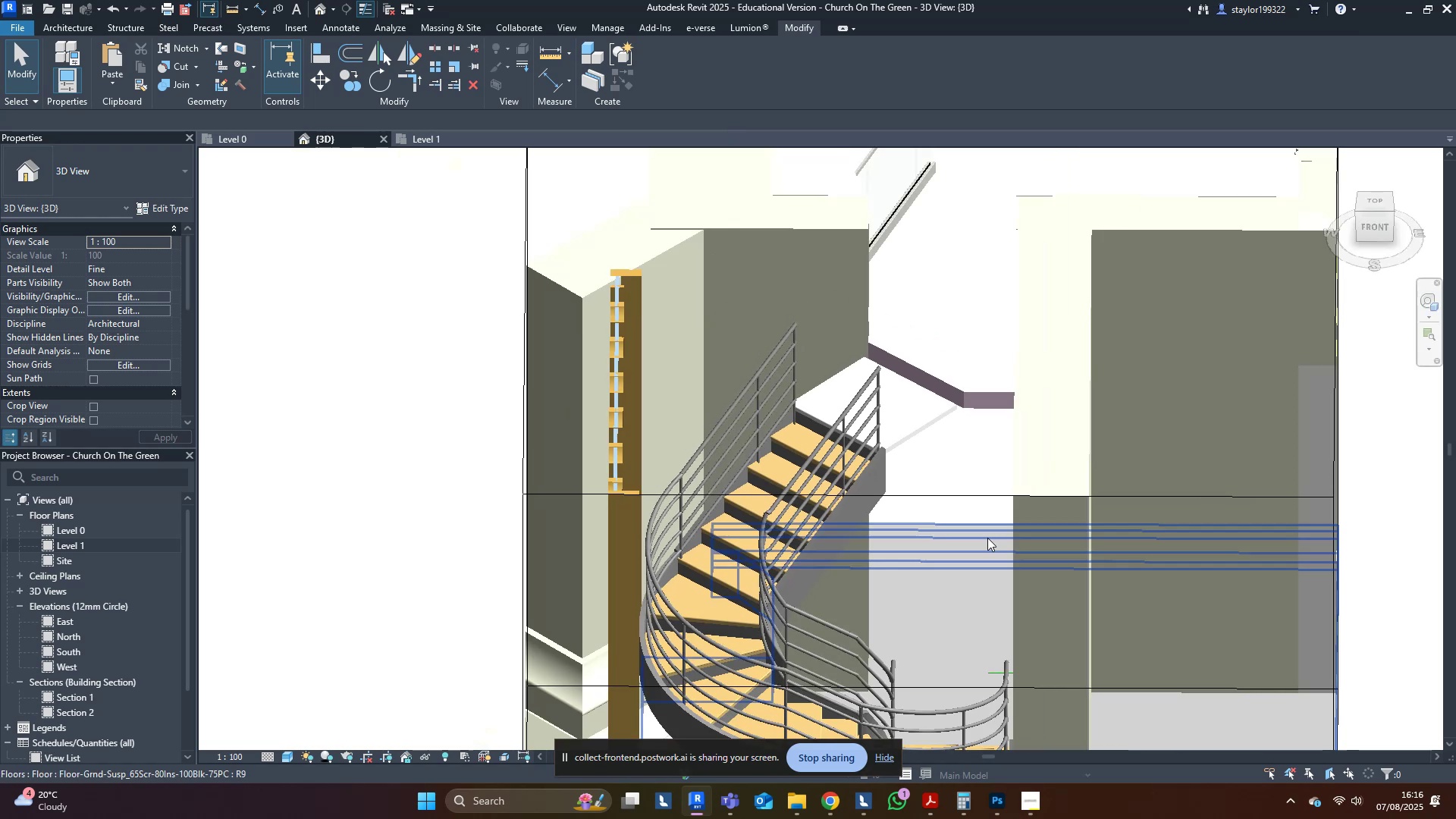 
hold_key(key=ShiftLeft, duration=1.52)
 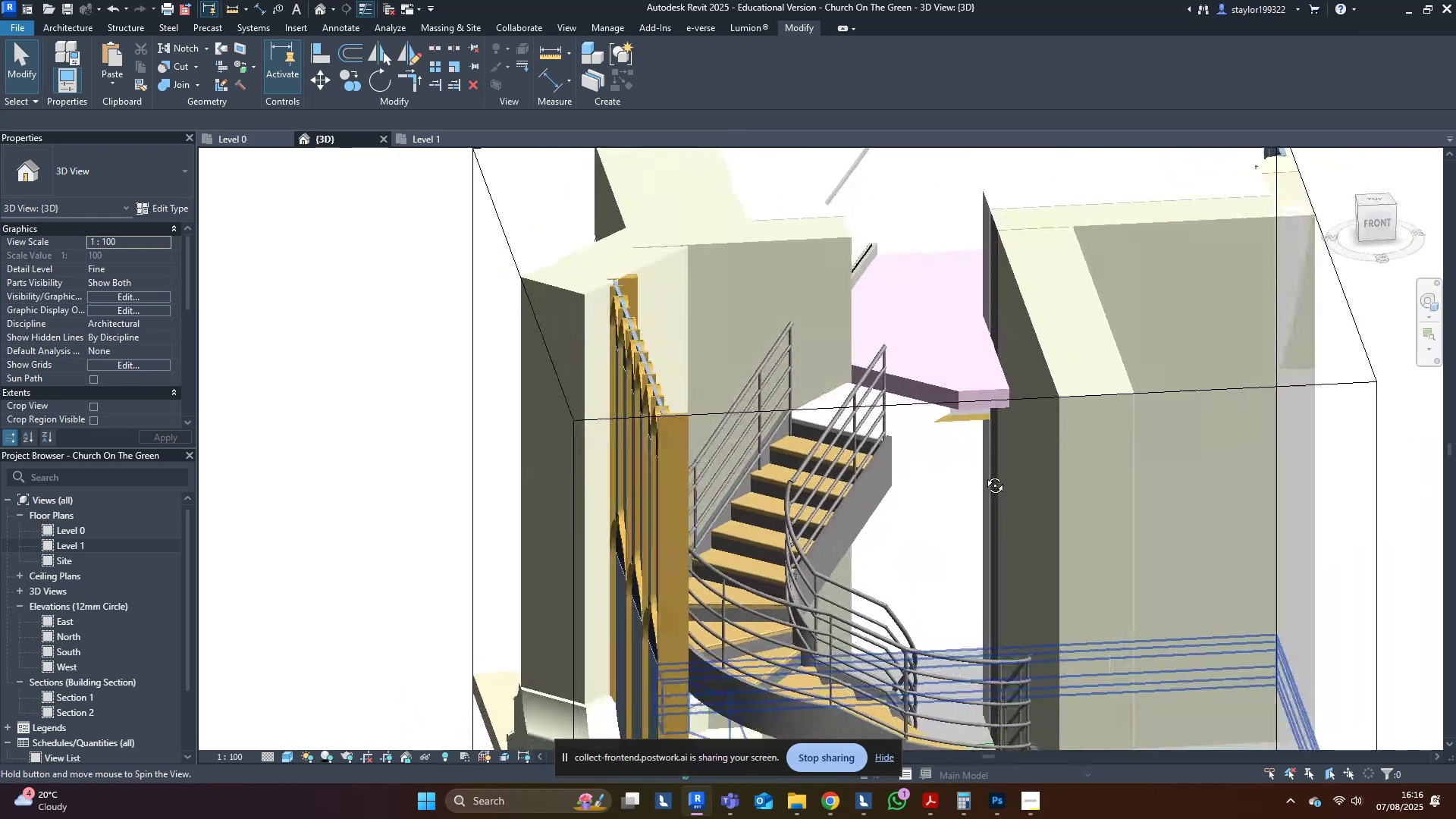 
hold_key(key=ShiftLeft, duration=1.23)
 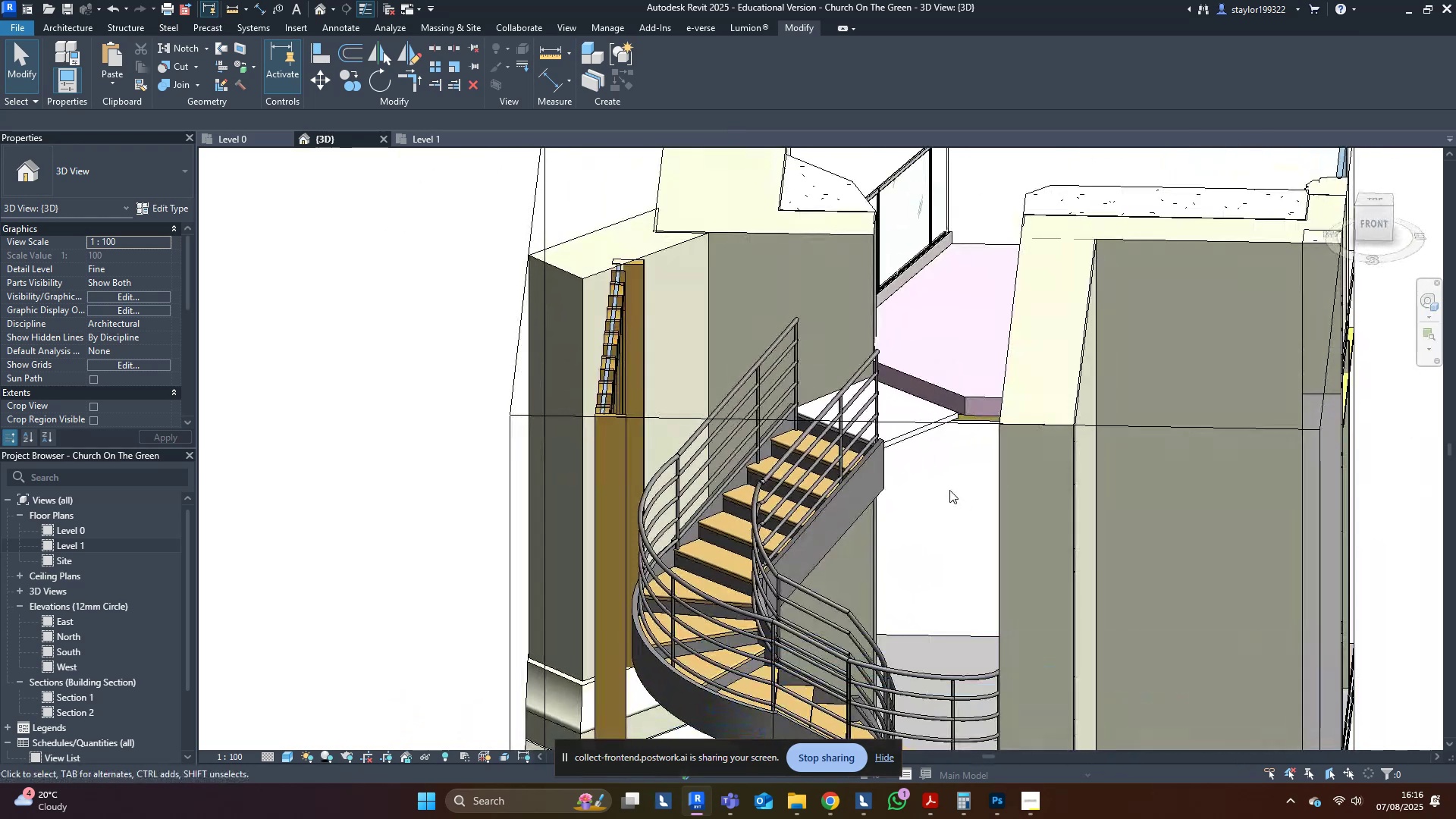 
hold_key(key=ControlLeft, duration=1.52)
 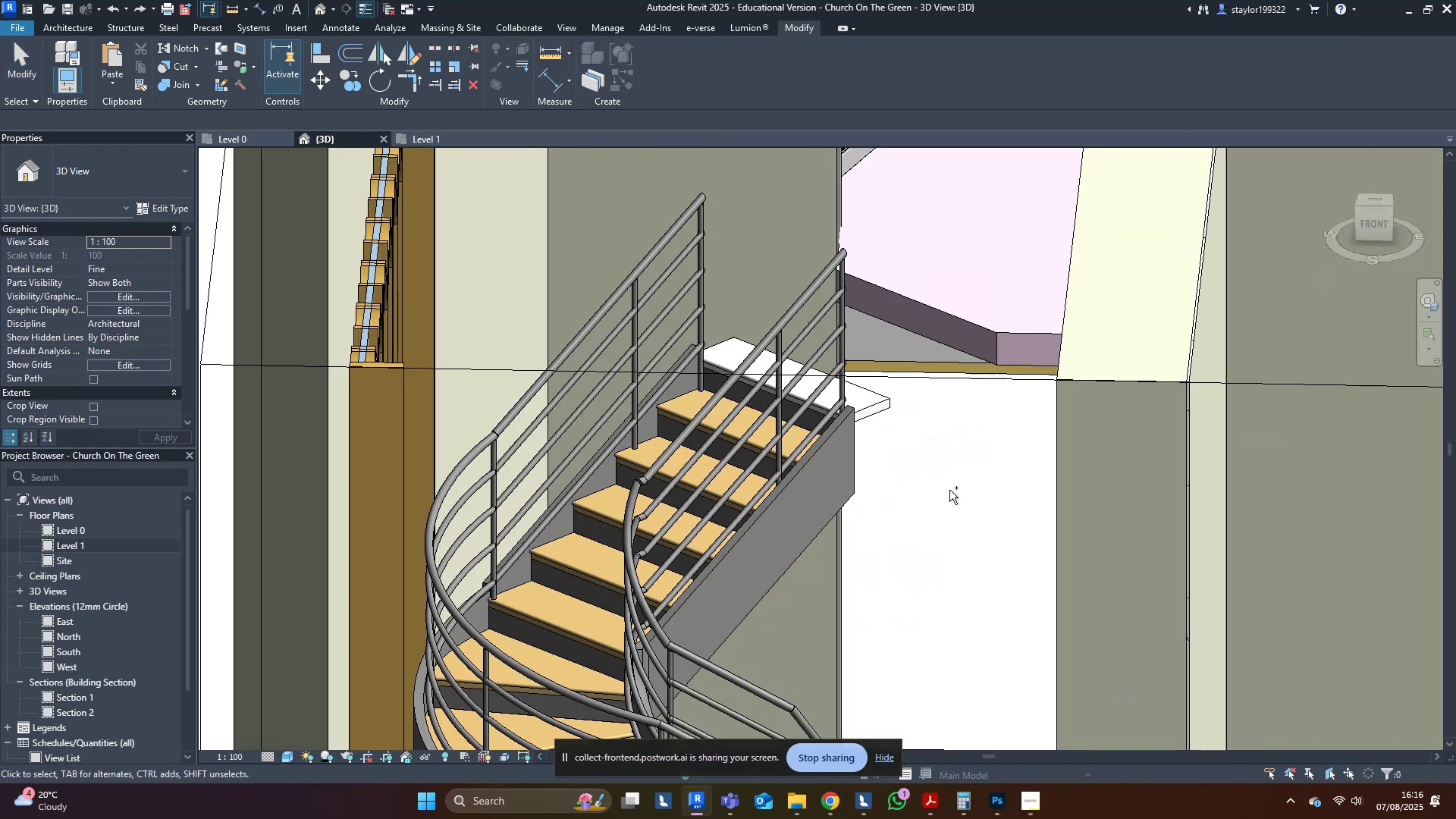 
key(Control+Z)
 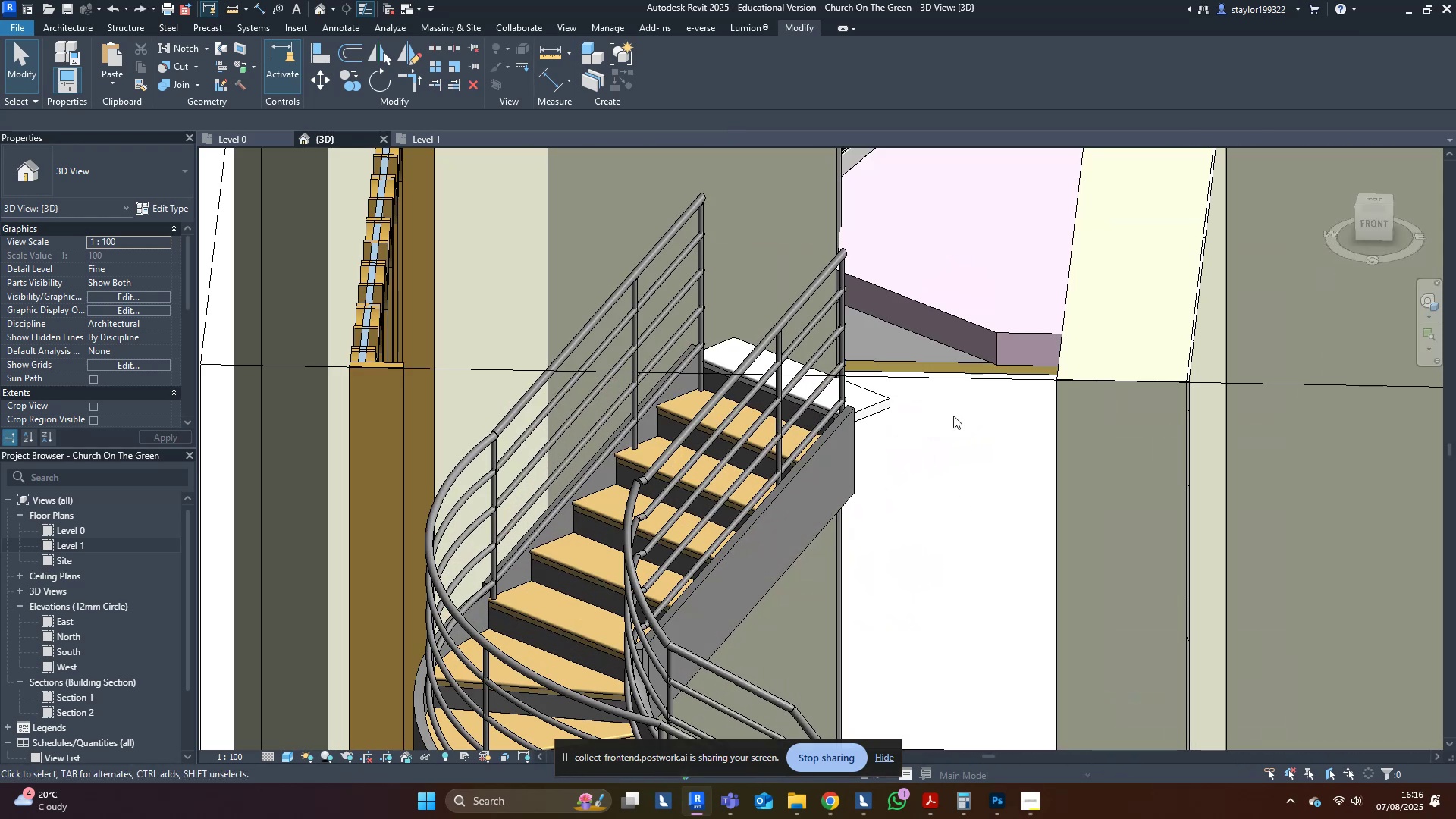 
left_click([915, 286])
 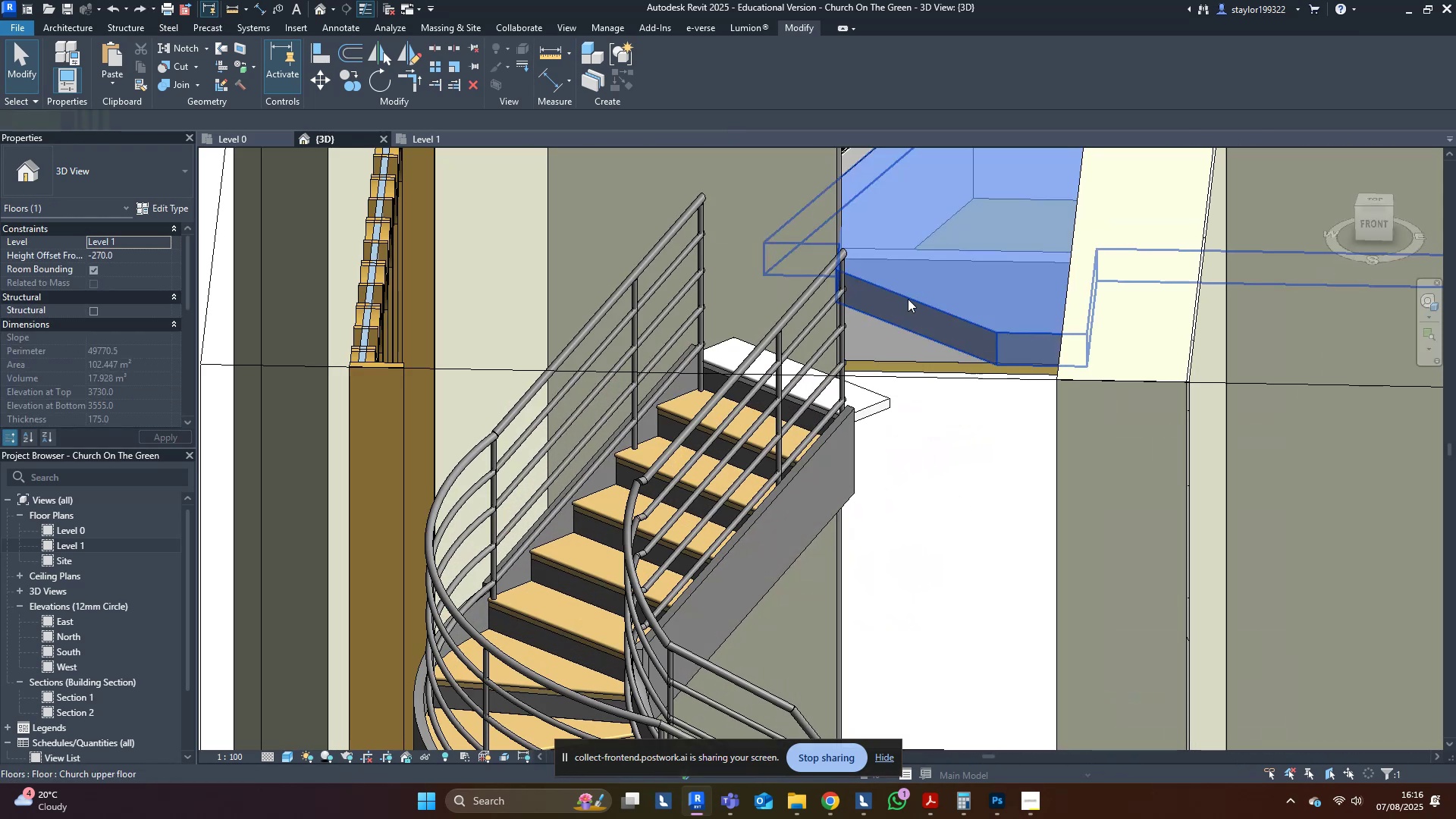 
hold_key(key=ShiftLeft, duration=0.38)
 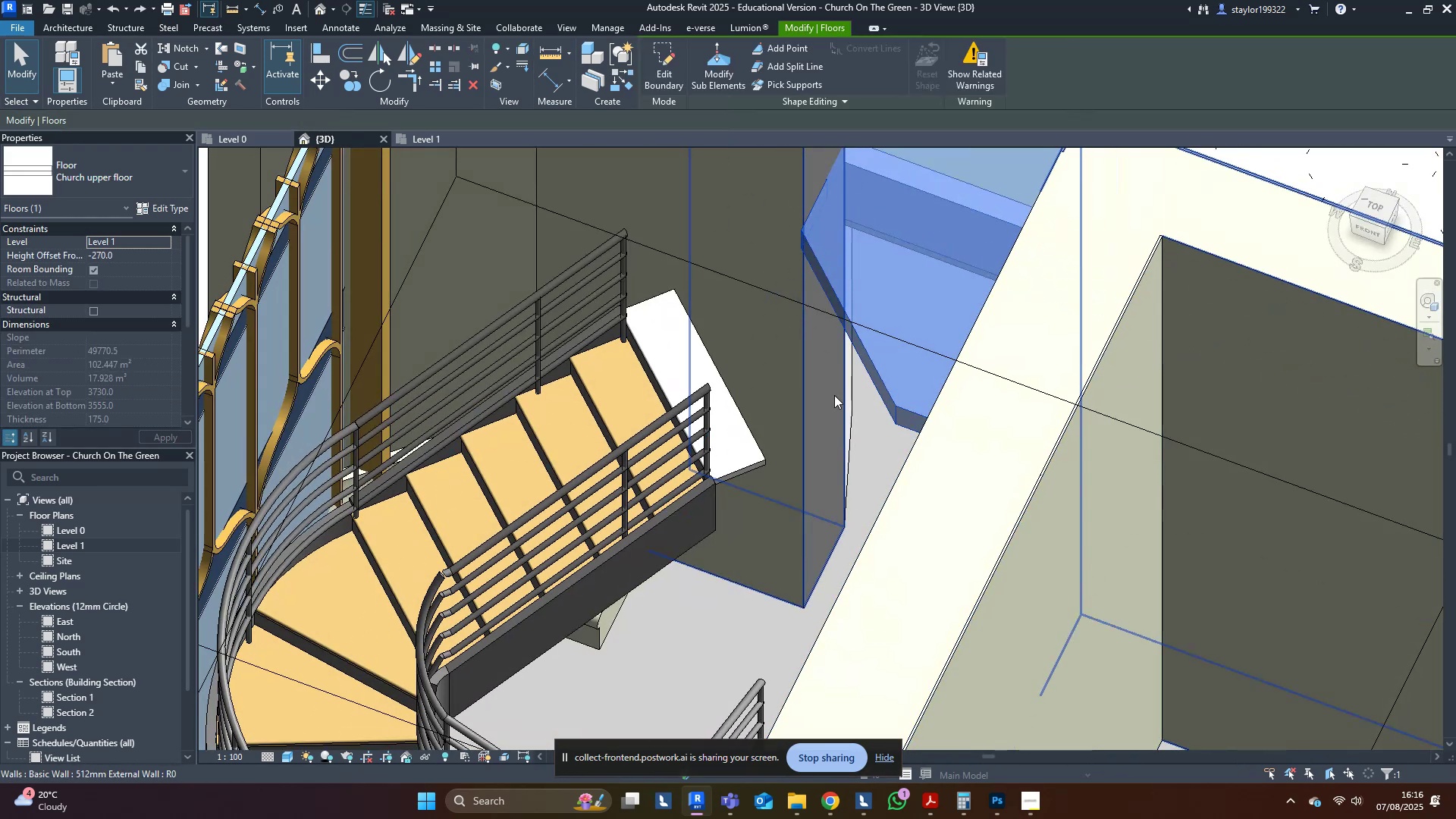 
type(al)
 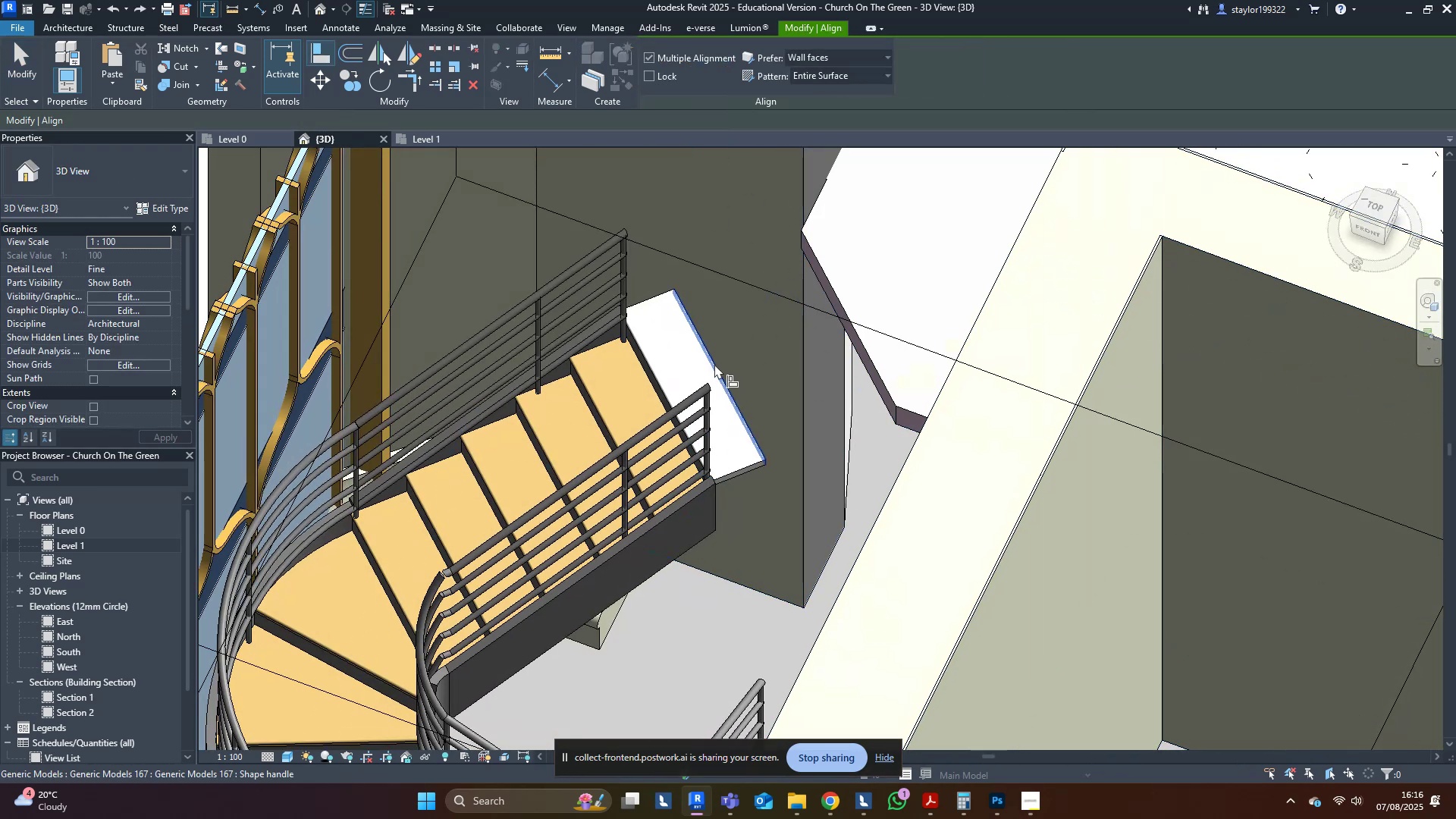 
left_click([714, 364])
 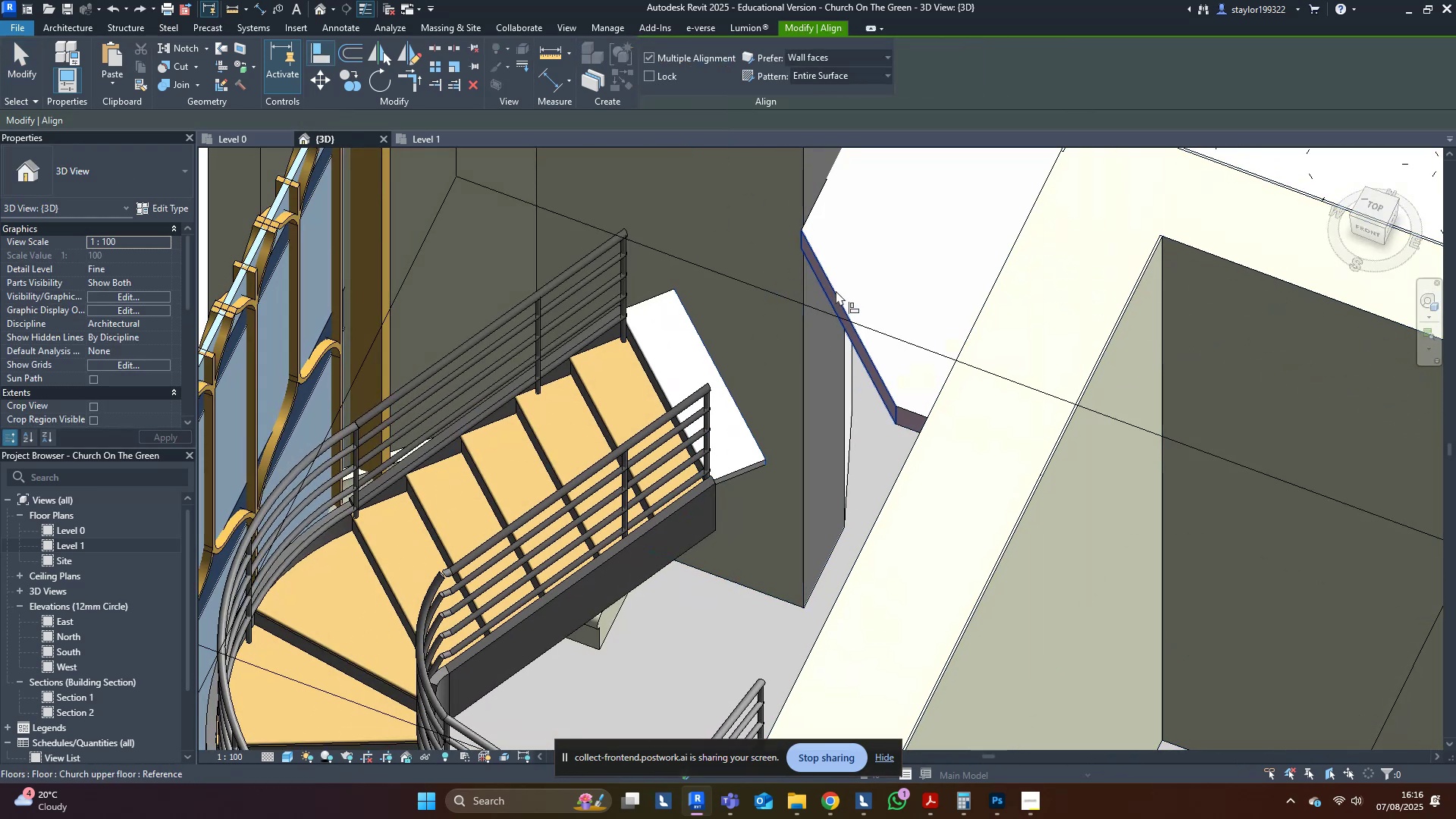 
left_click([836, 290])
 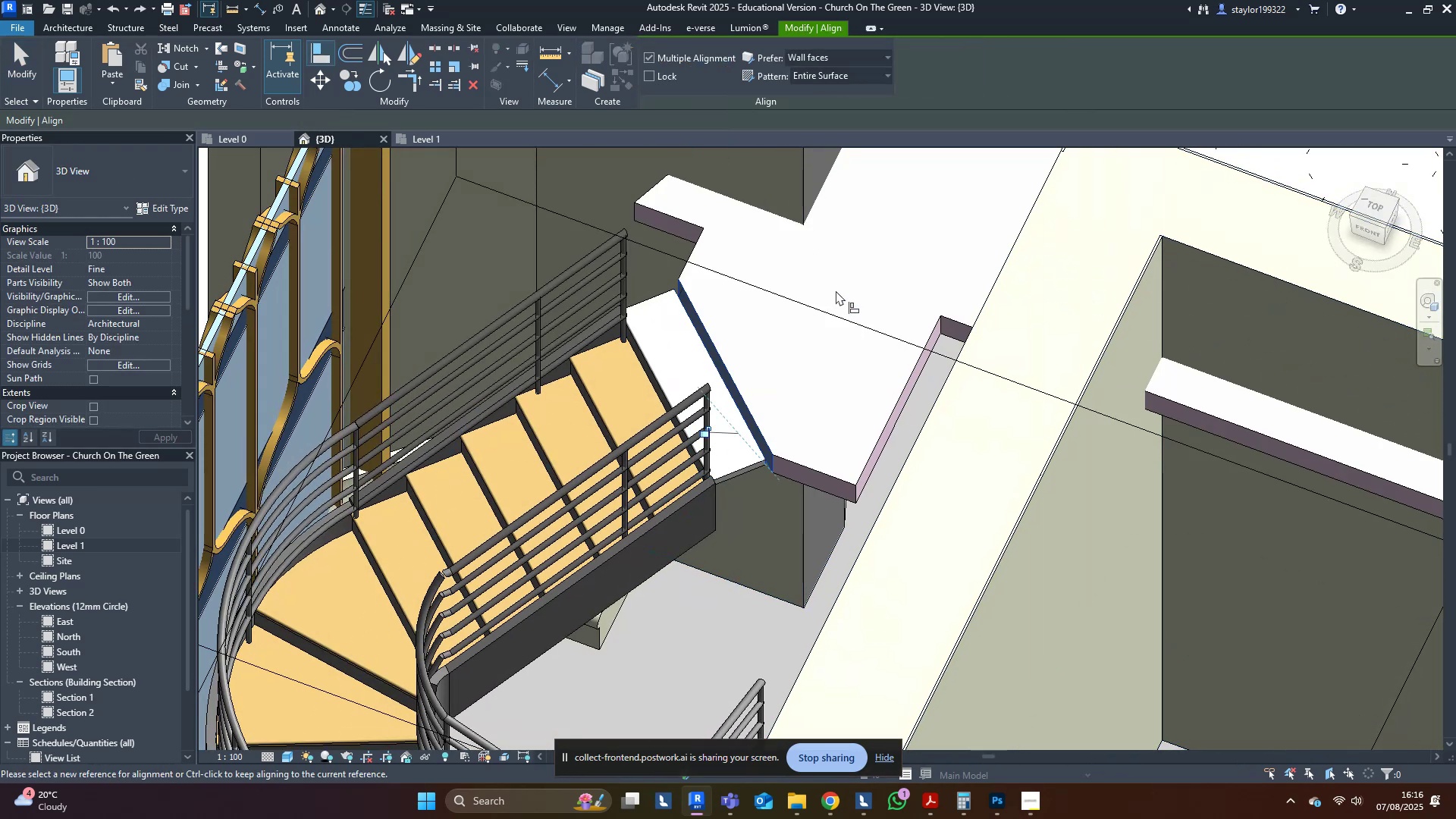 
key(Control+ControlLeft)
 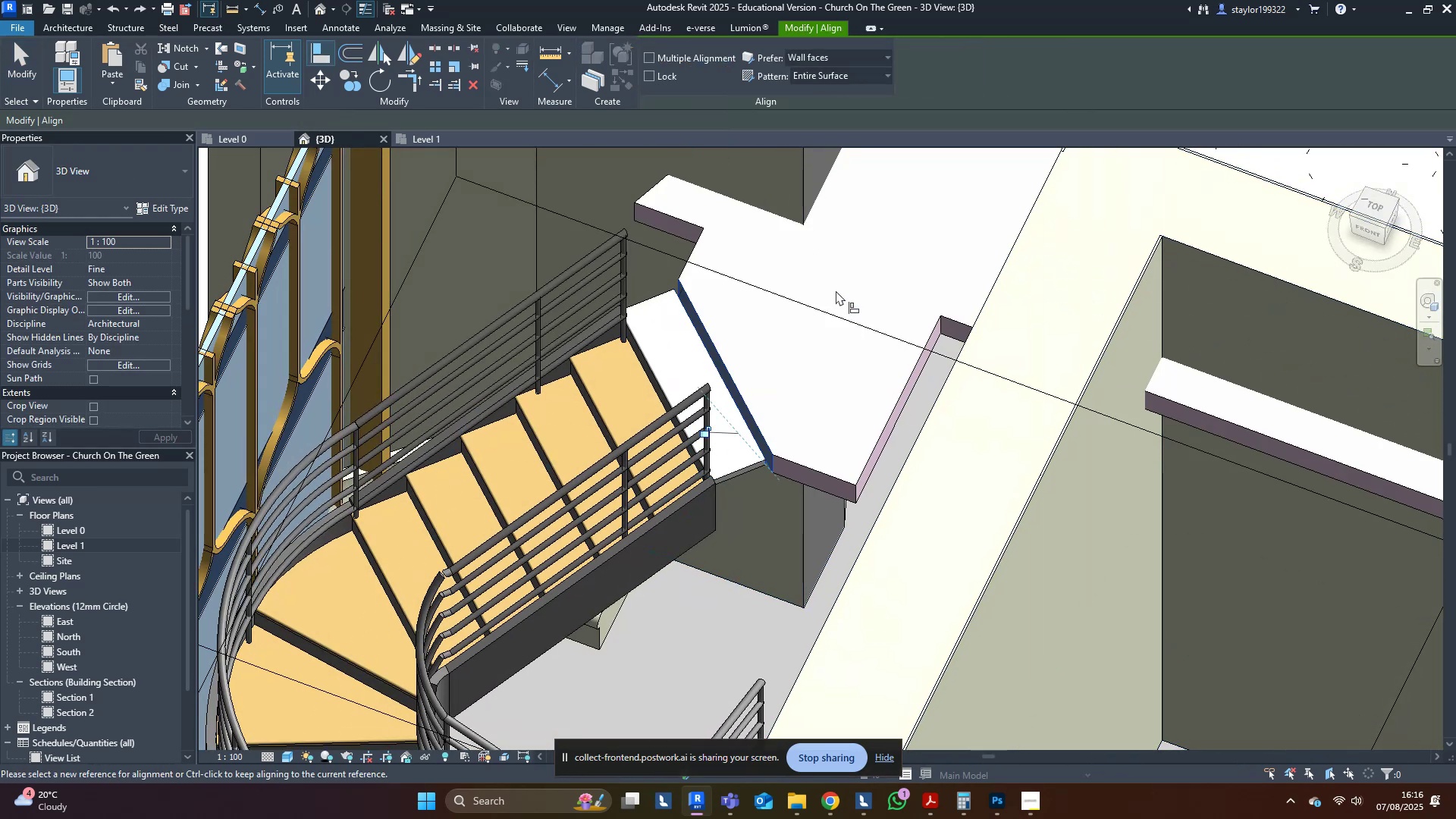 
key(Control+Z)
 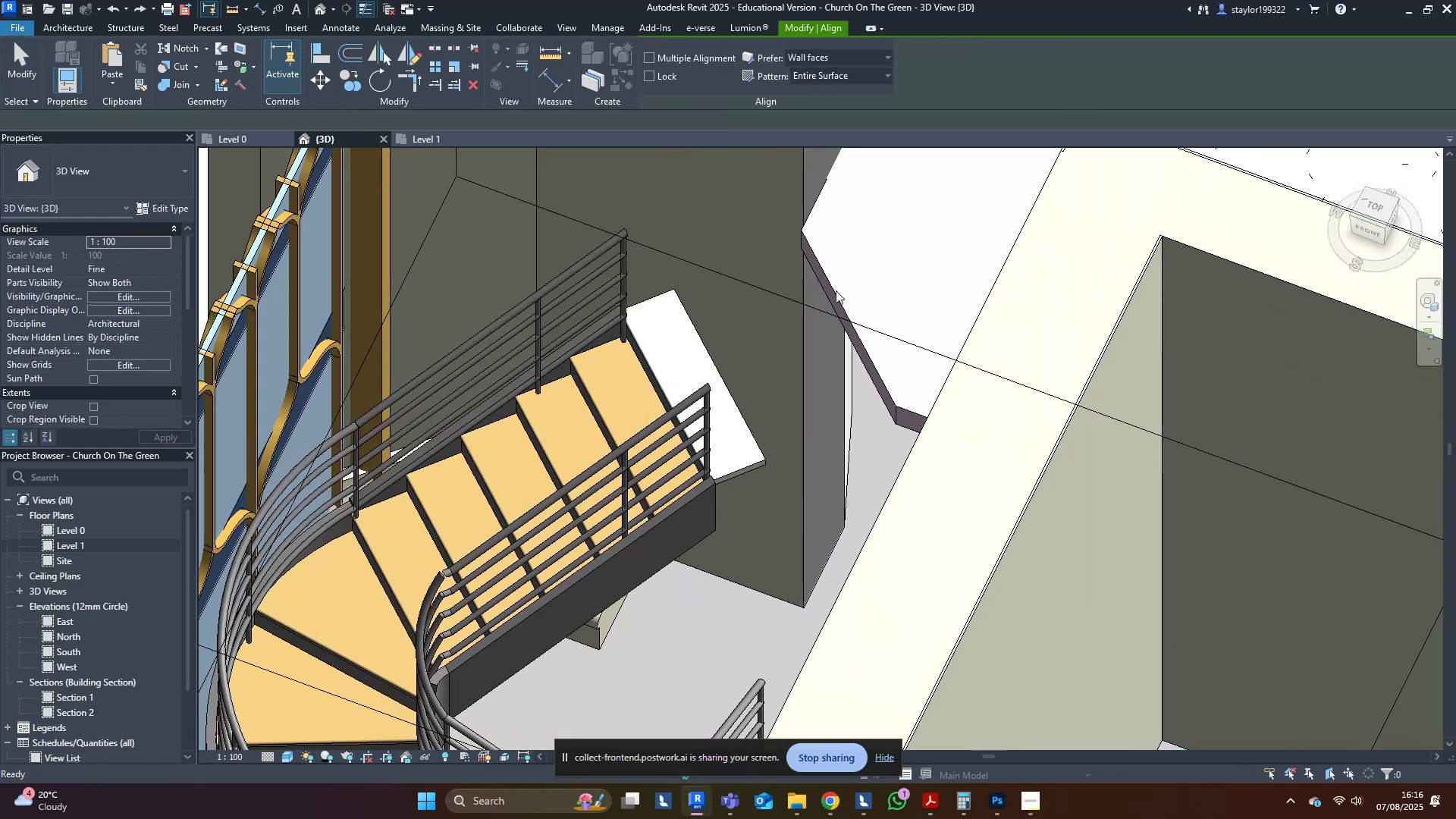 
key(Escape)
key(Escape)
type(al)
 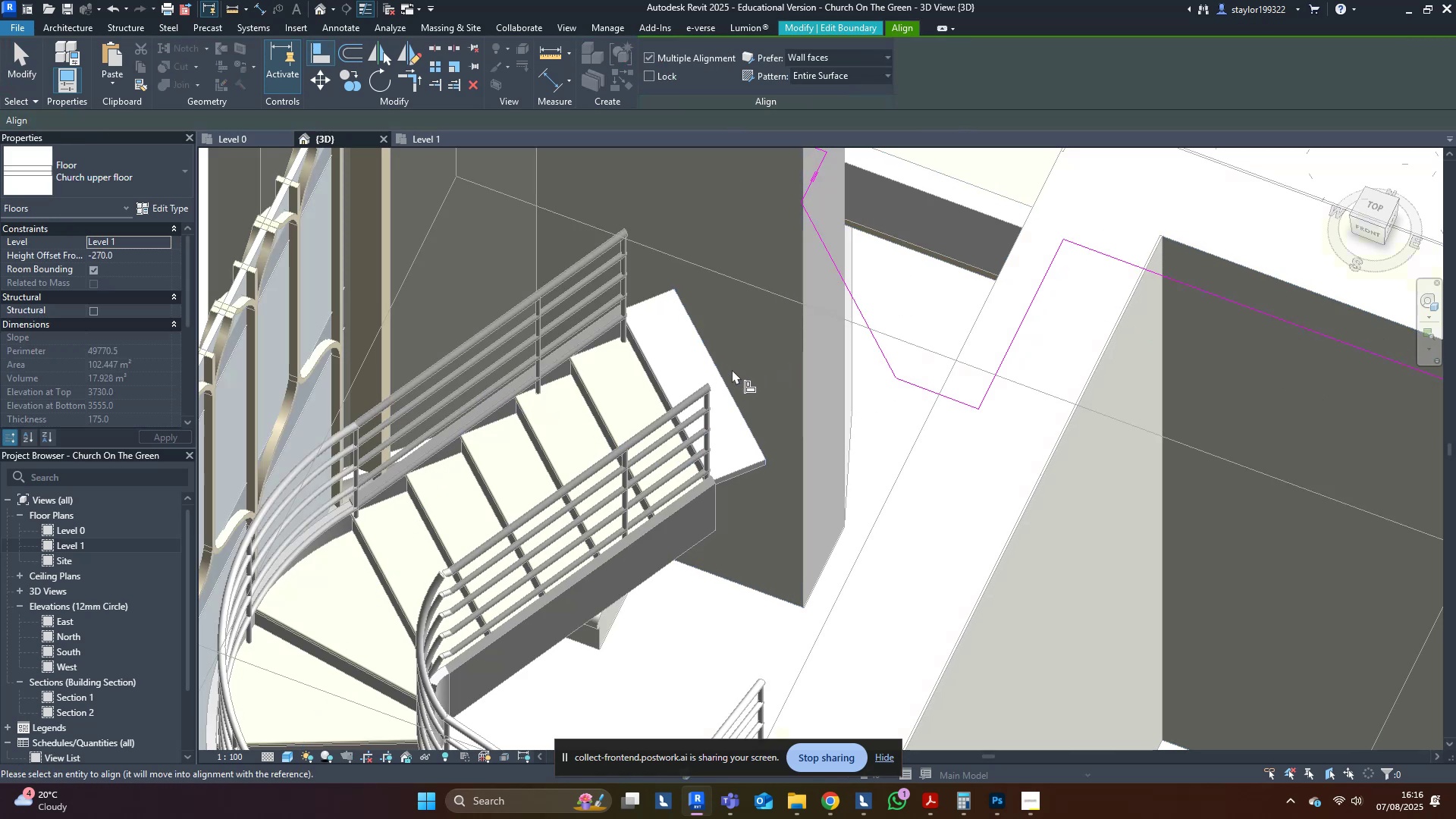 
left_click([849, 291])
 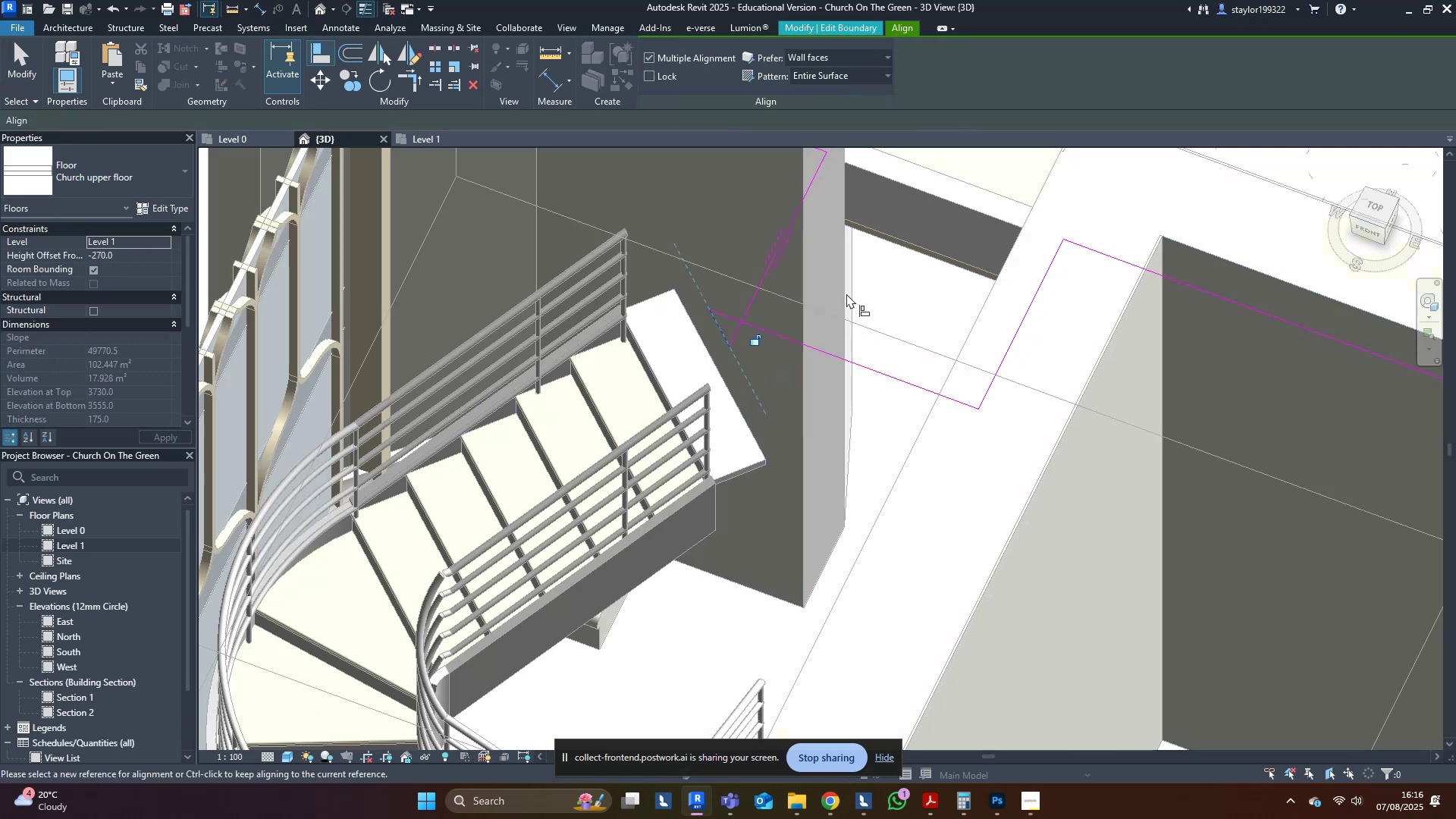 
key(Control+Z)
 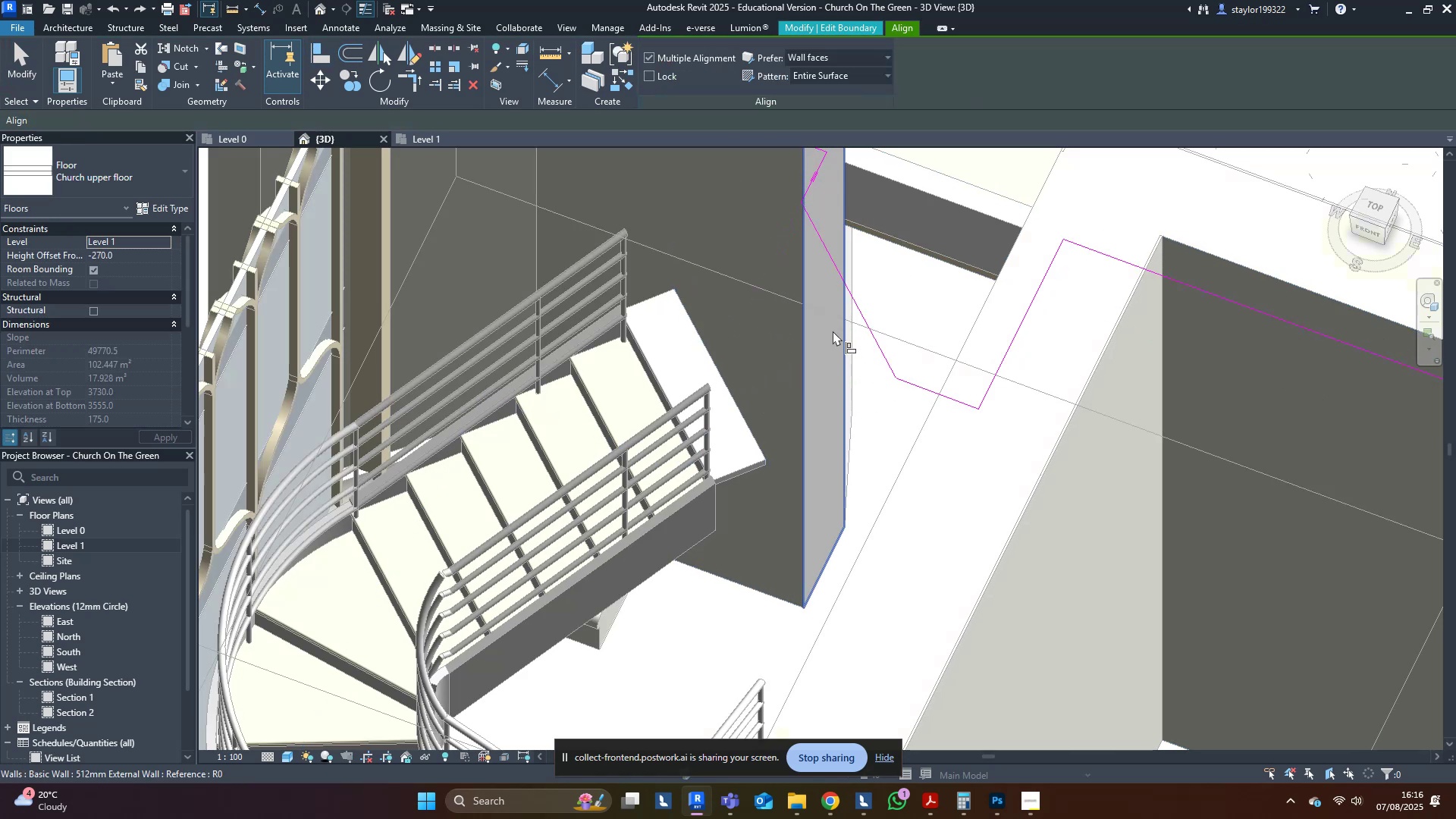 
key(Control+ControlLeft)
 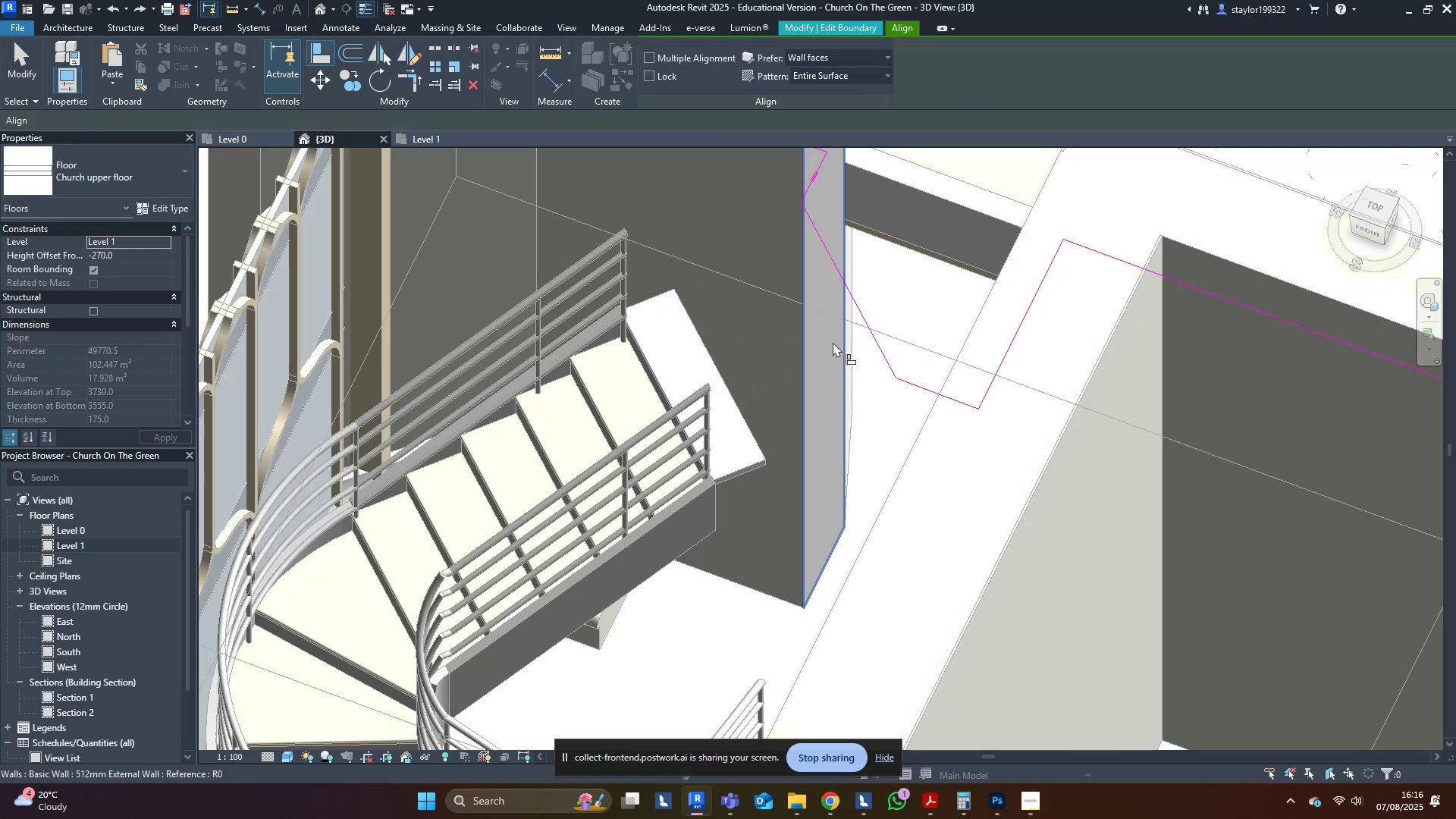 
key(Control+Z)
 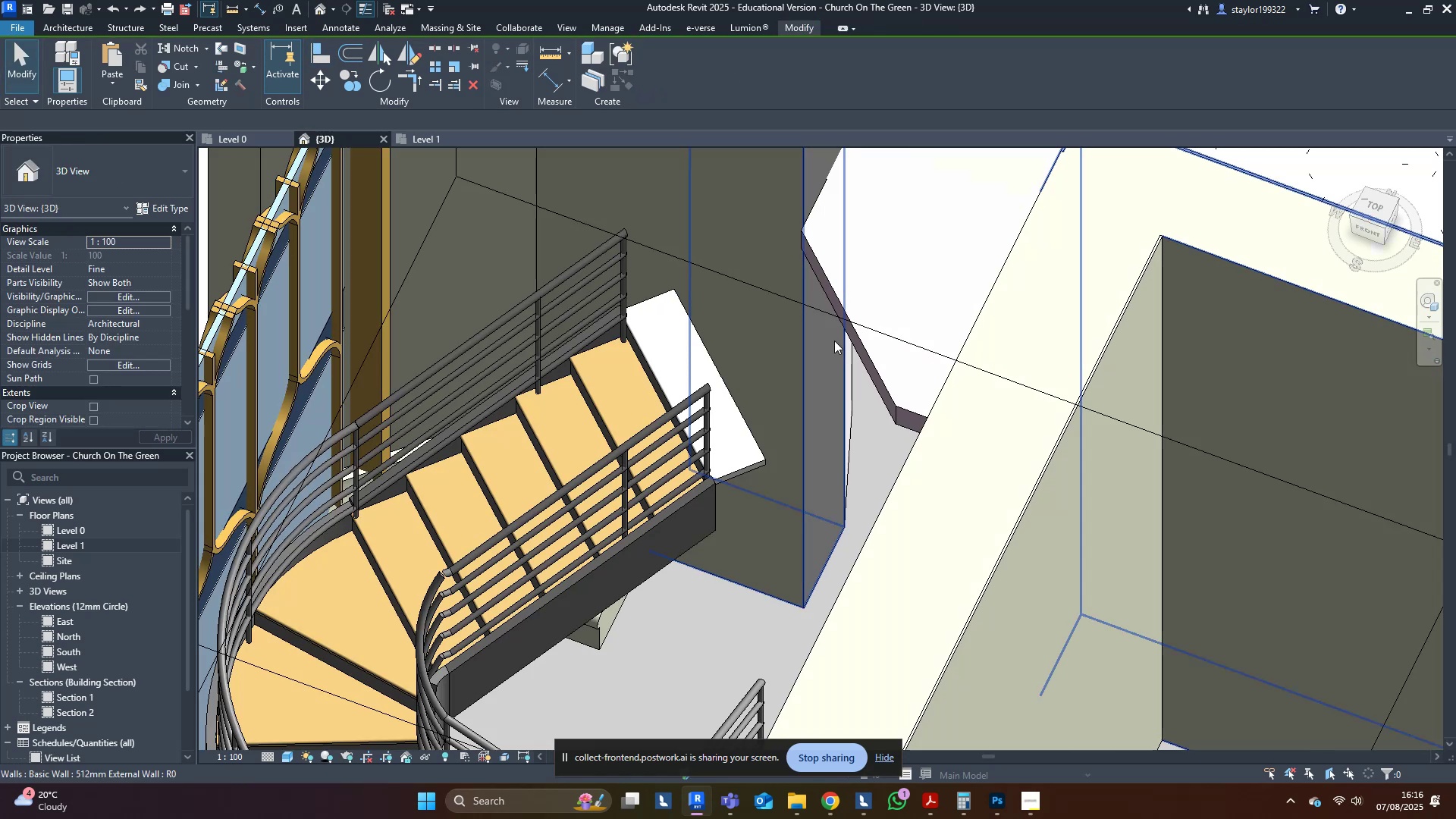 
key(Escape)
 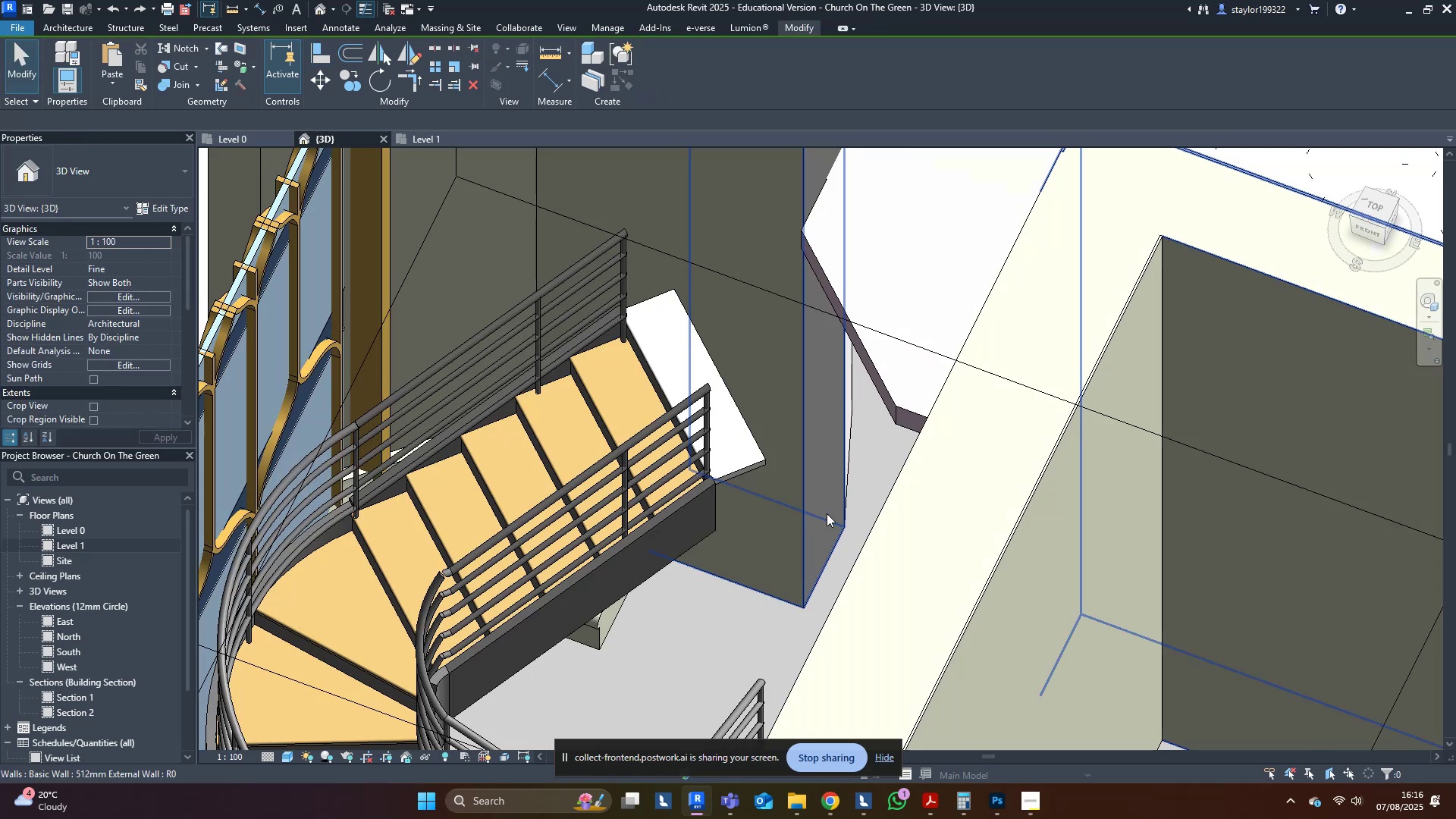 
hold_key(key=ShiftLeft, duration=1.53)
 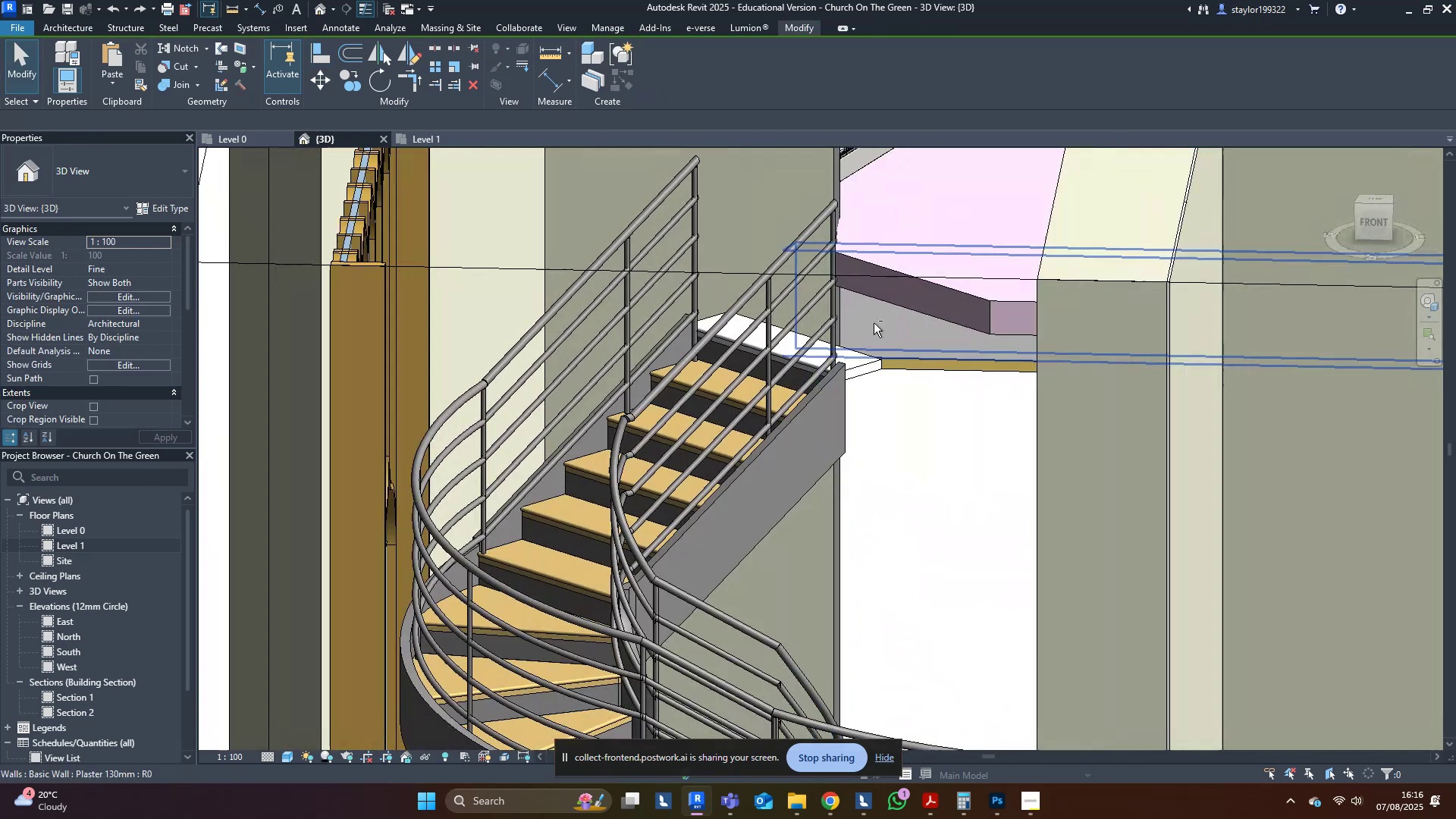 
hold_key(key=ShiftLeft, duration=0.48)
 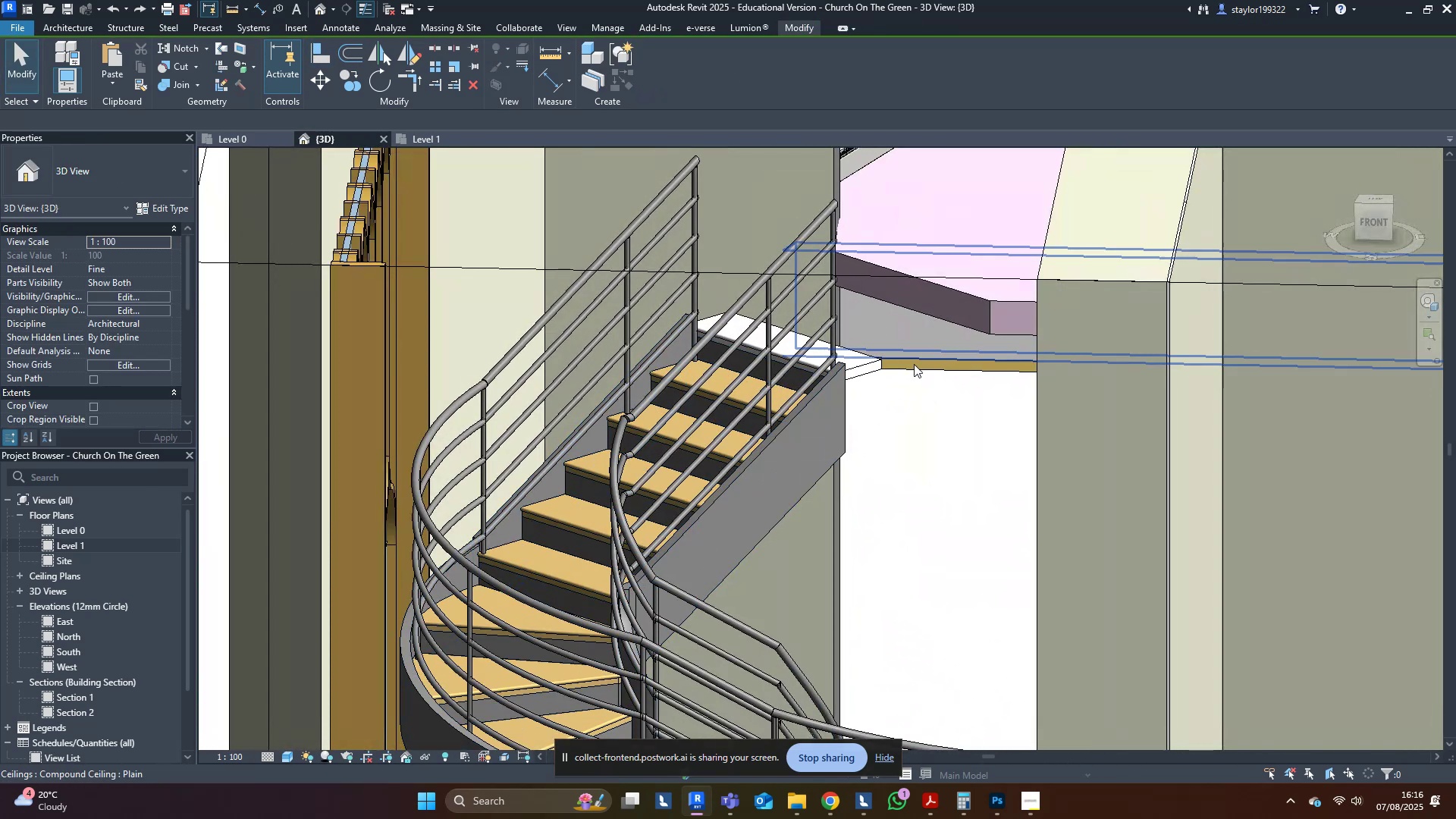 
scroll: coordinate [886, 500], scroll_direction: down, amount: 8.0
 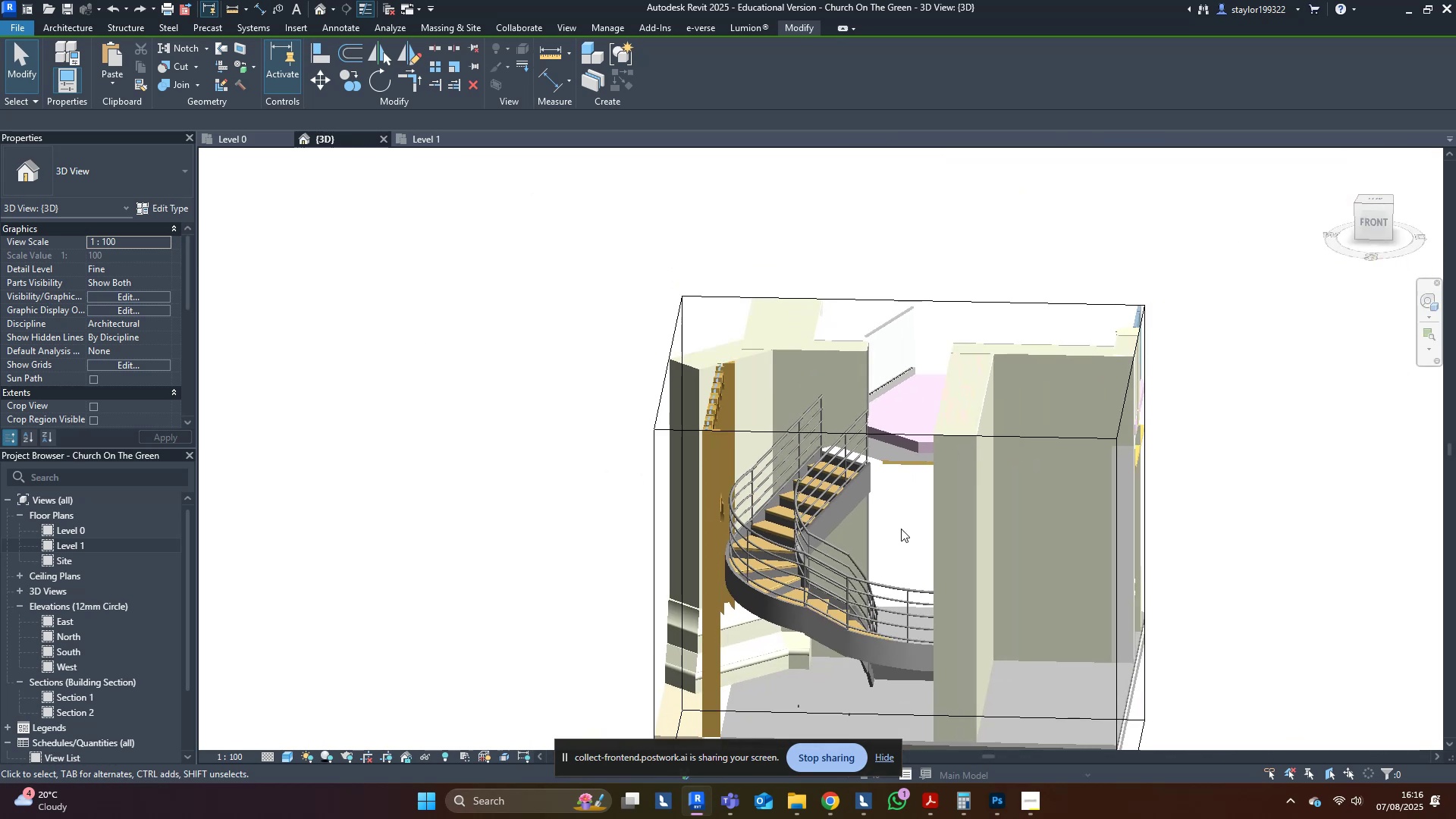 
hold_key(key=ShiftLeft, duration=0.69)
 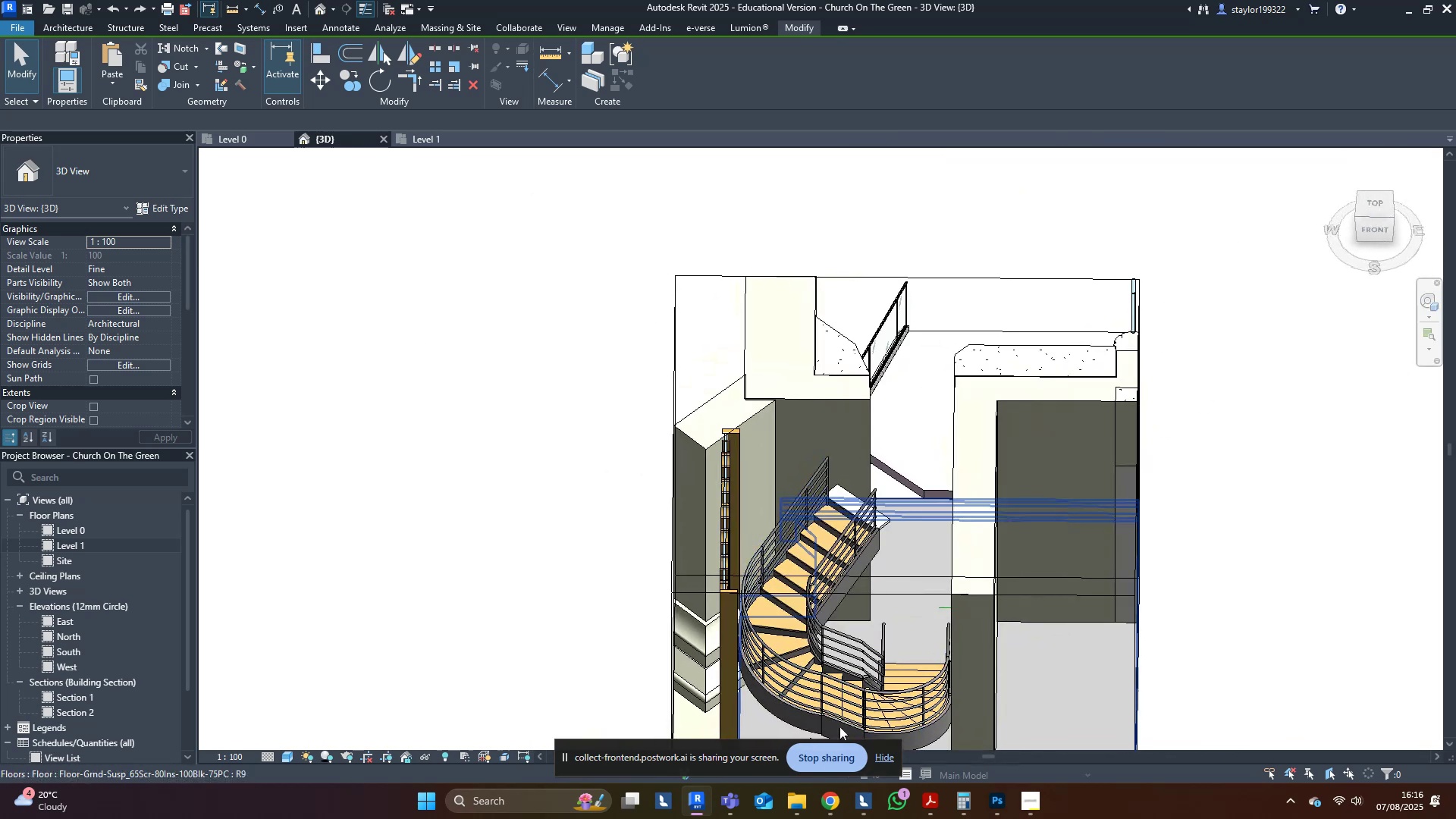 
hold_key(key=ShiftLeft, duration=0.32)
 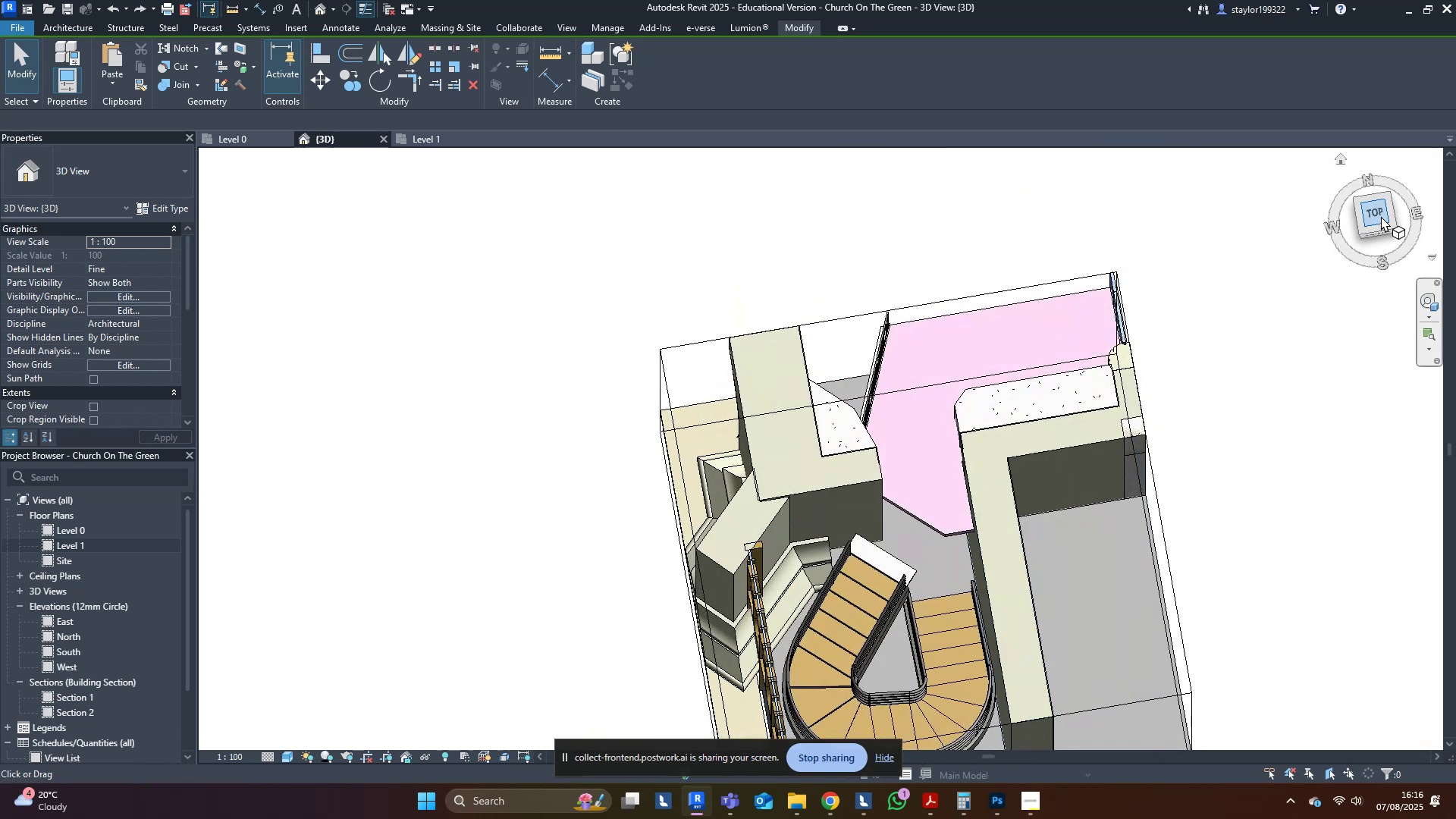 
left_click([1381, 216])
 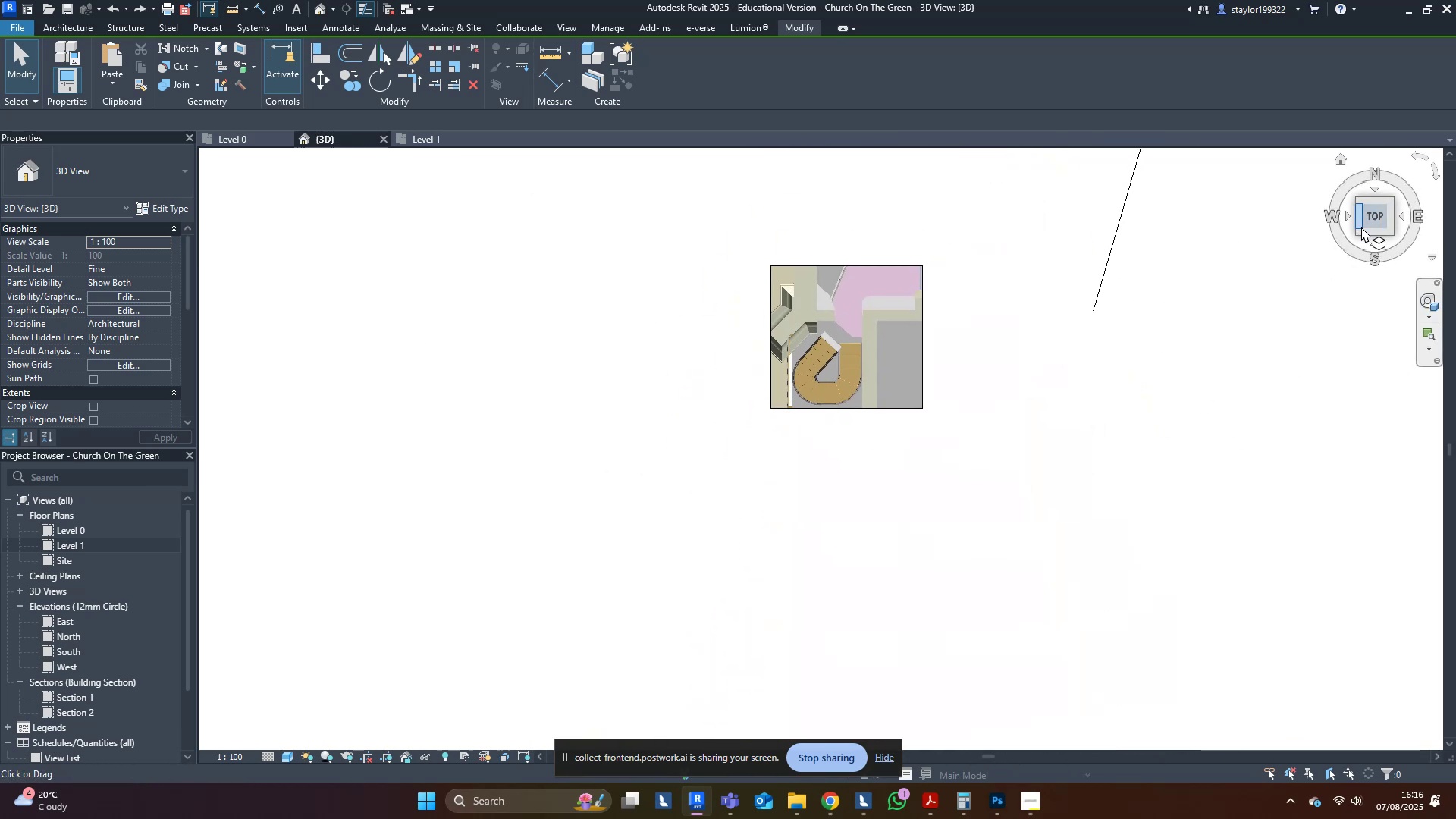 
scroll: coordinate [696, 494], scroll_direction: up, amount: 9.0
 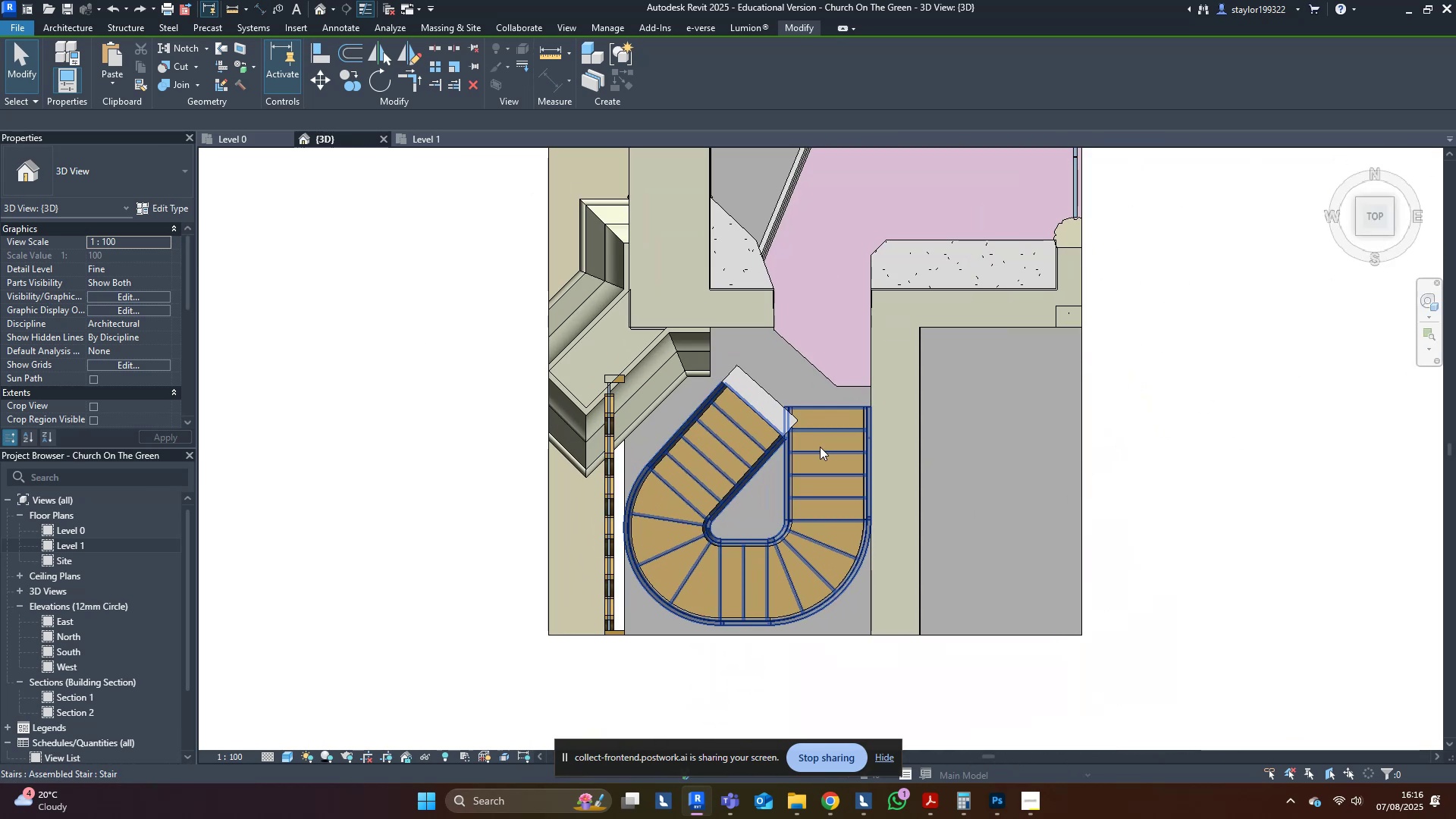 
left_click([821, 447])
 